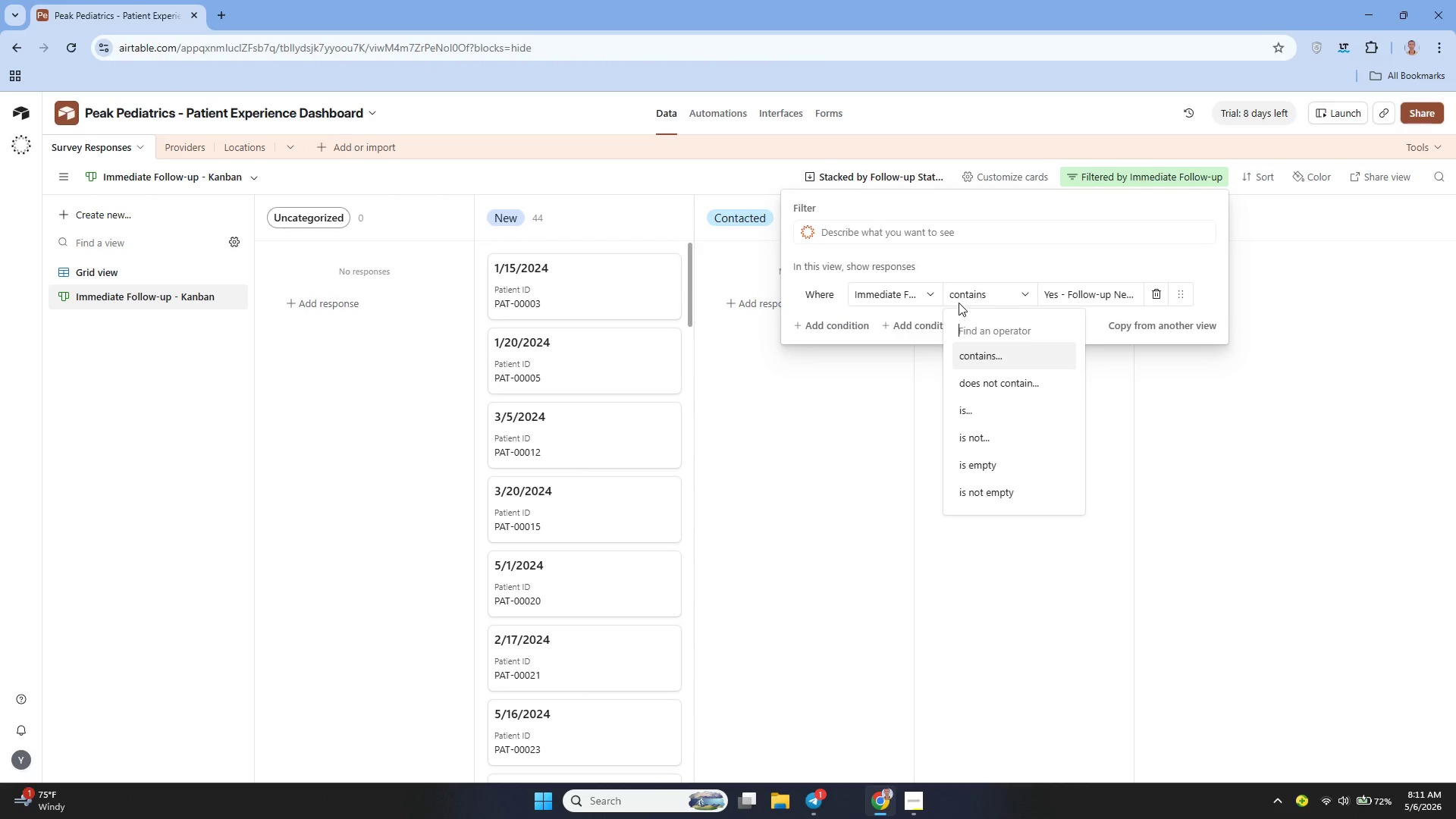 
left_click([165, 271])
 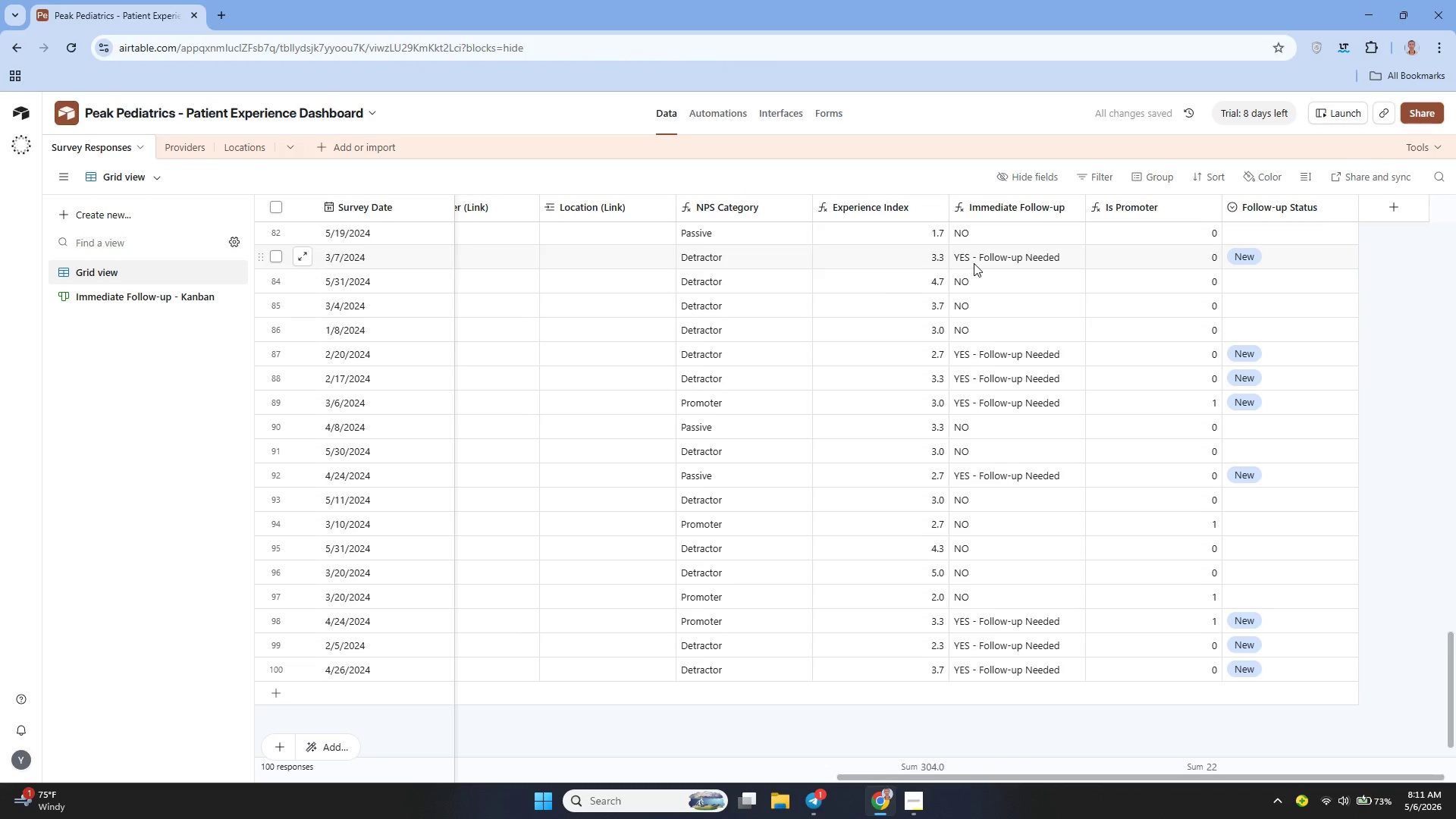 
wait(6.72)
 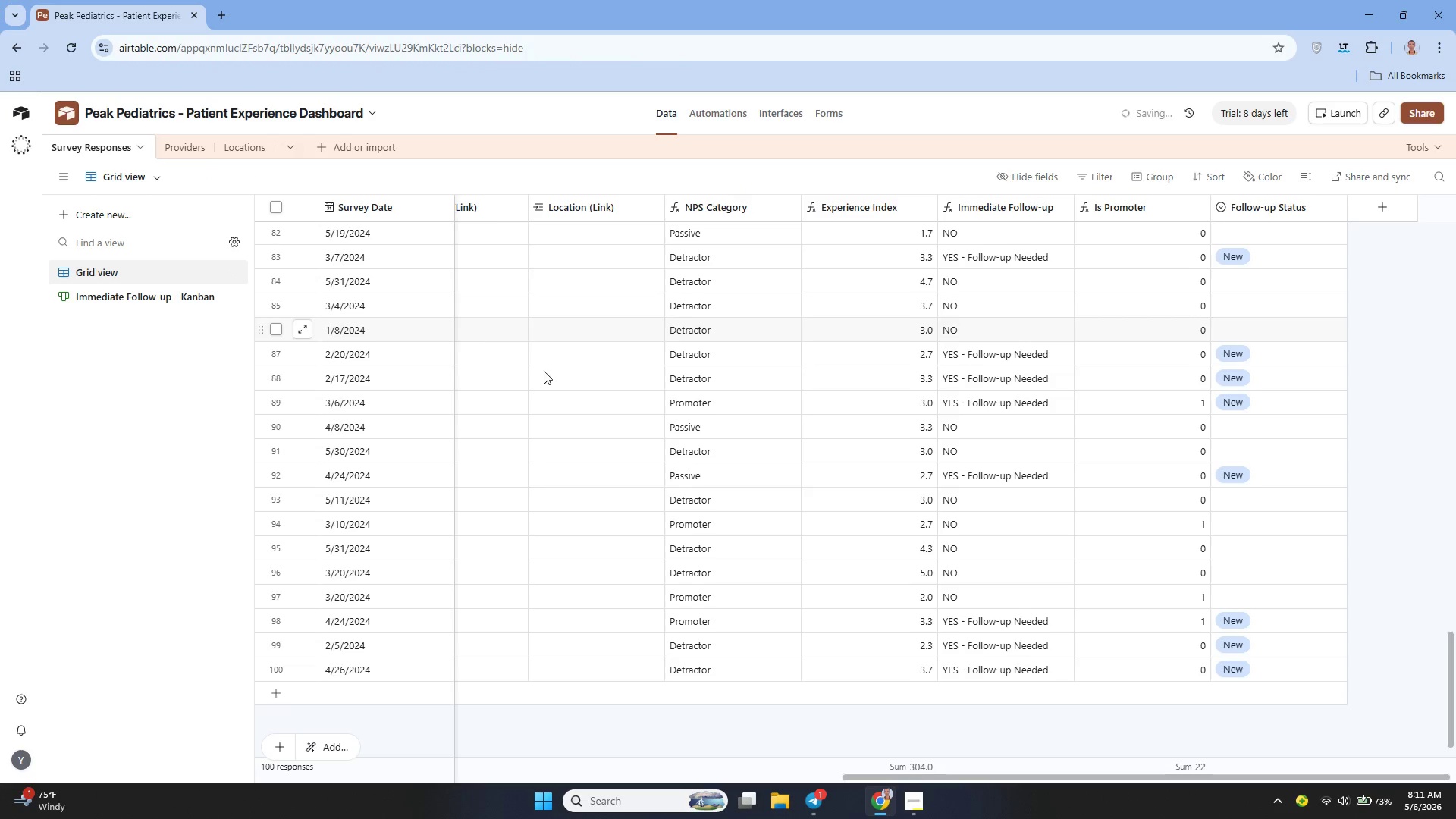 
left_click([197, 300])
 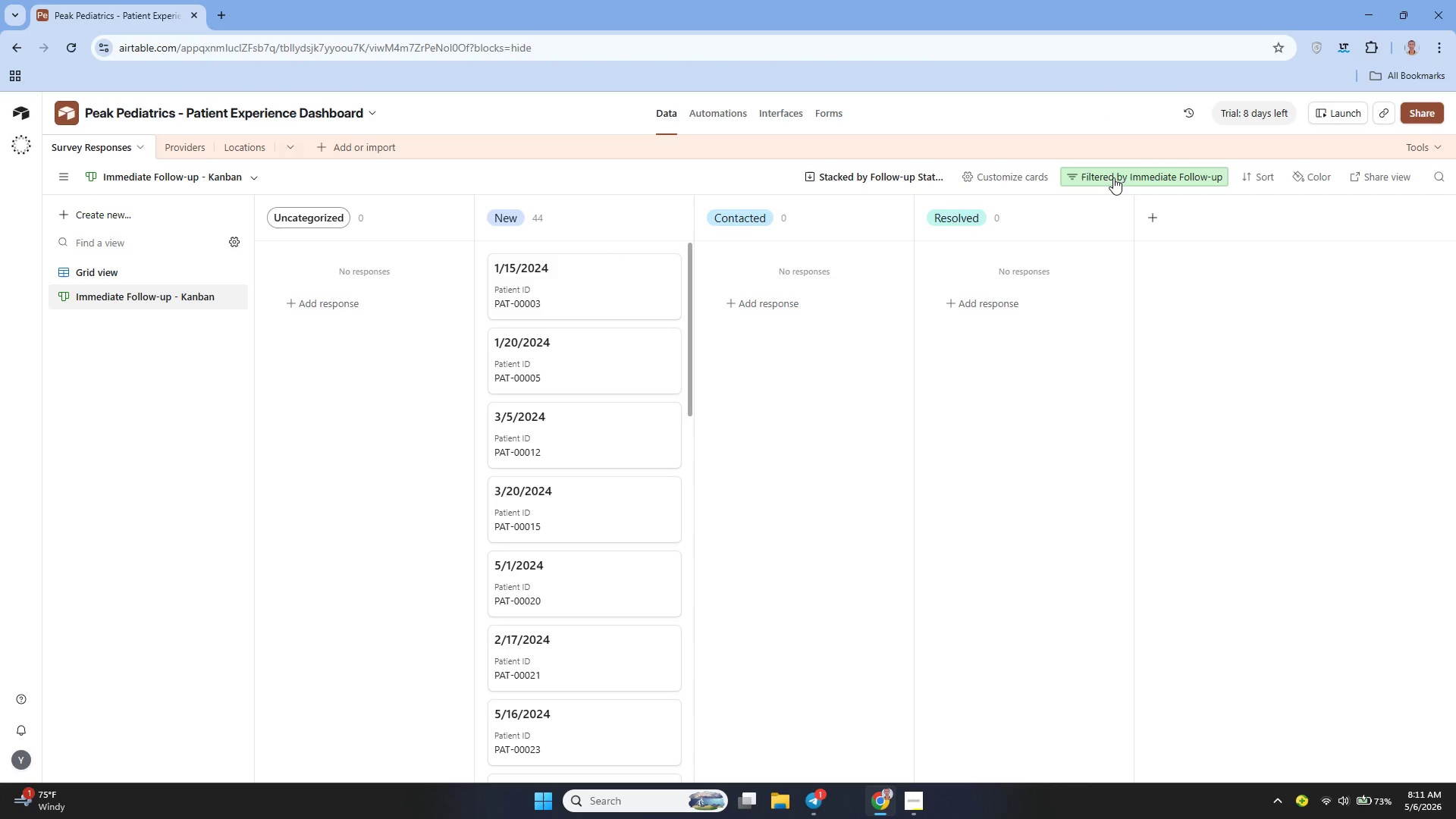 
left_click([1113, 174])
 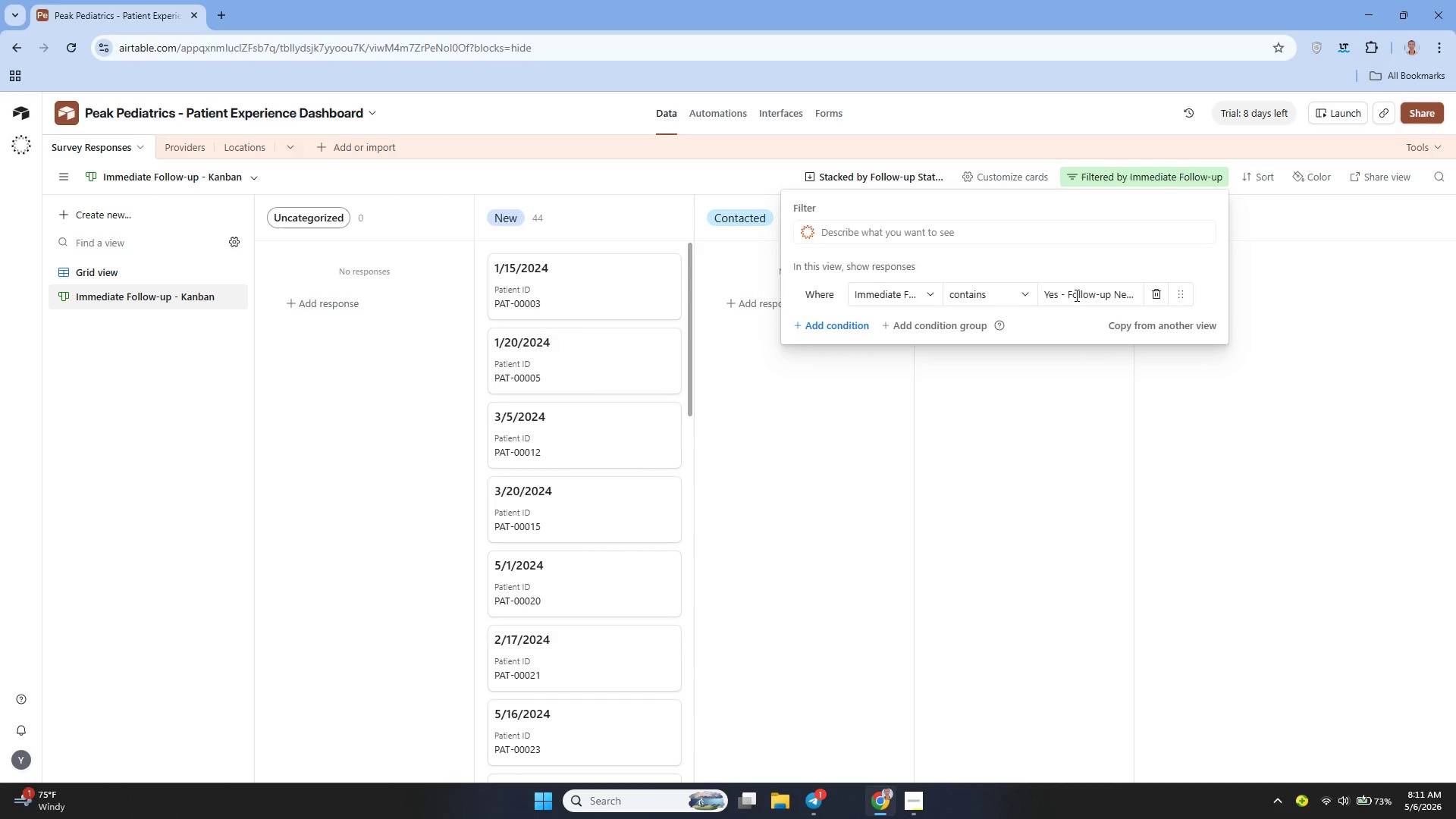 
double_click([1075, 295])
 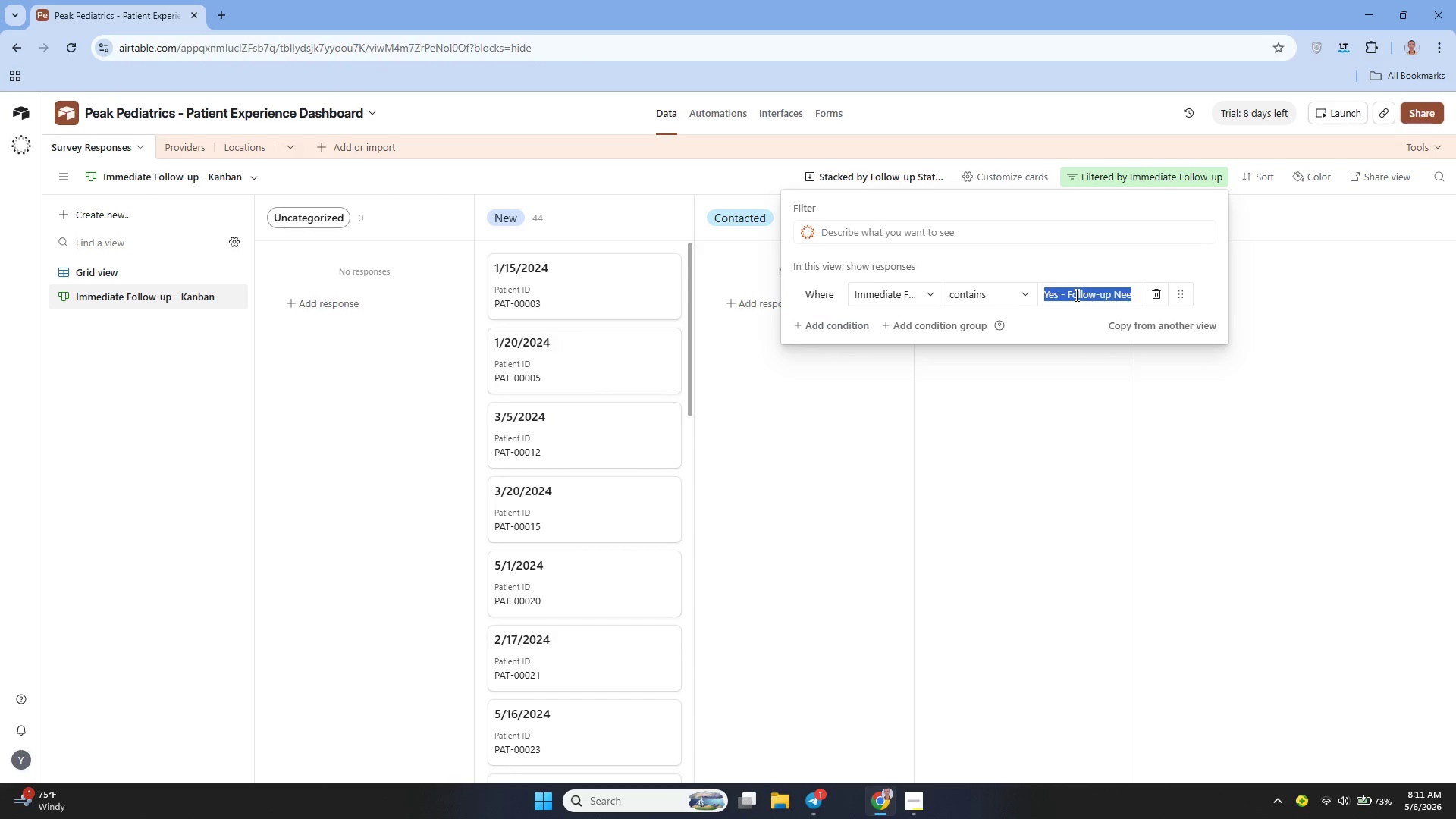 
triple_click([1075, 295])
 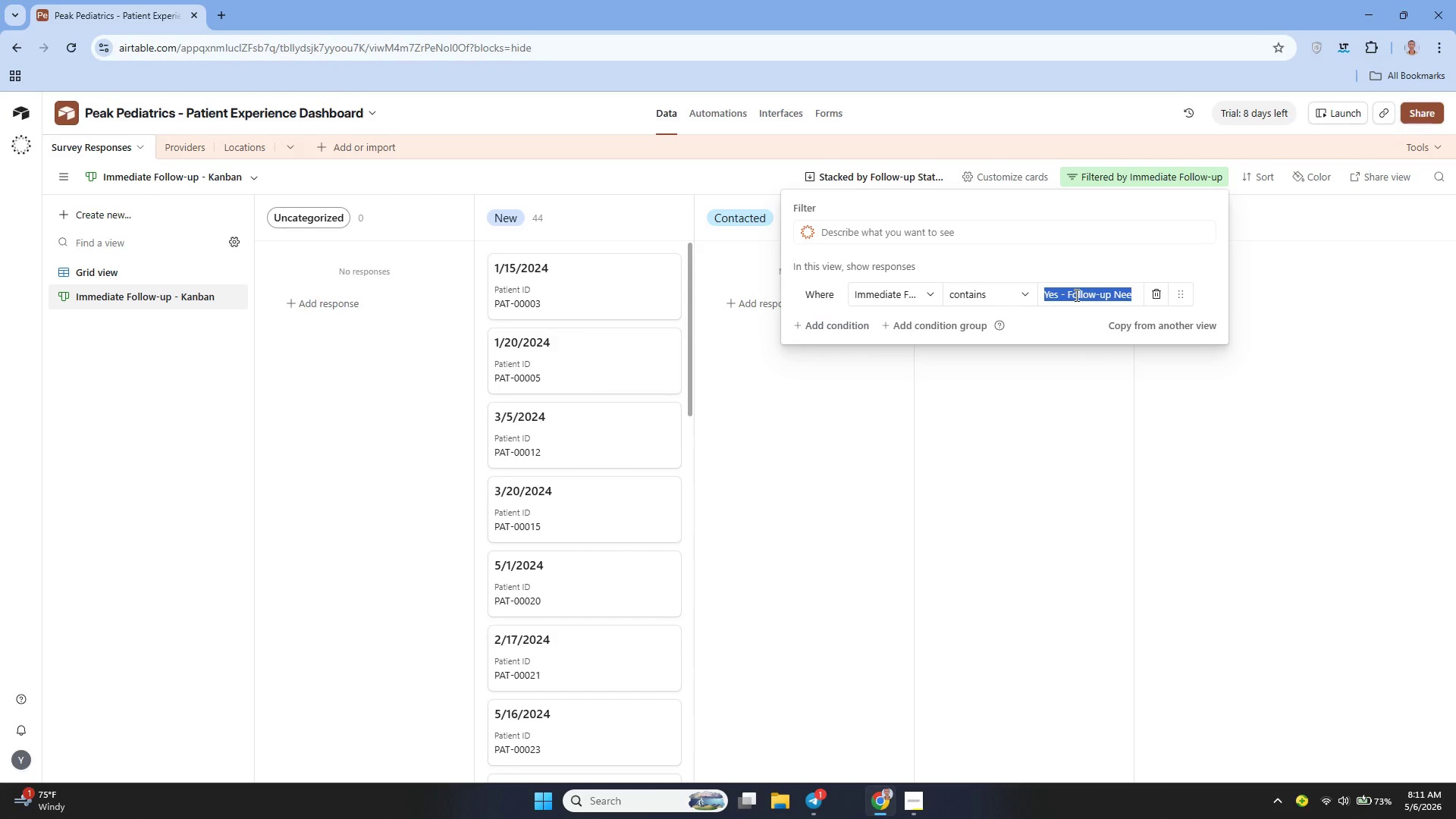 
left_click([1075, 295])
 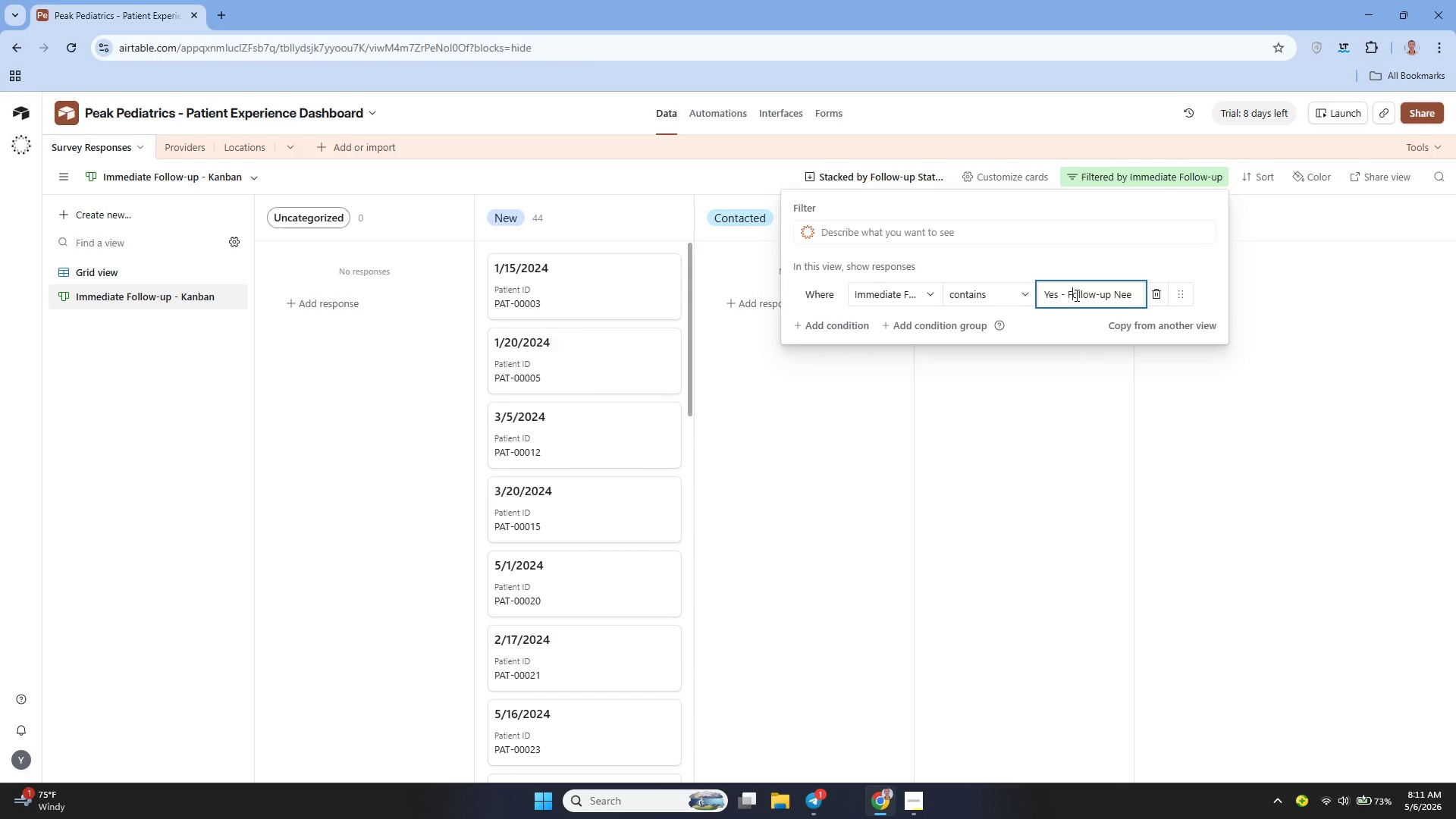 
key(ArrowLeft)
 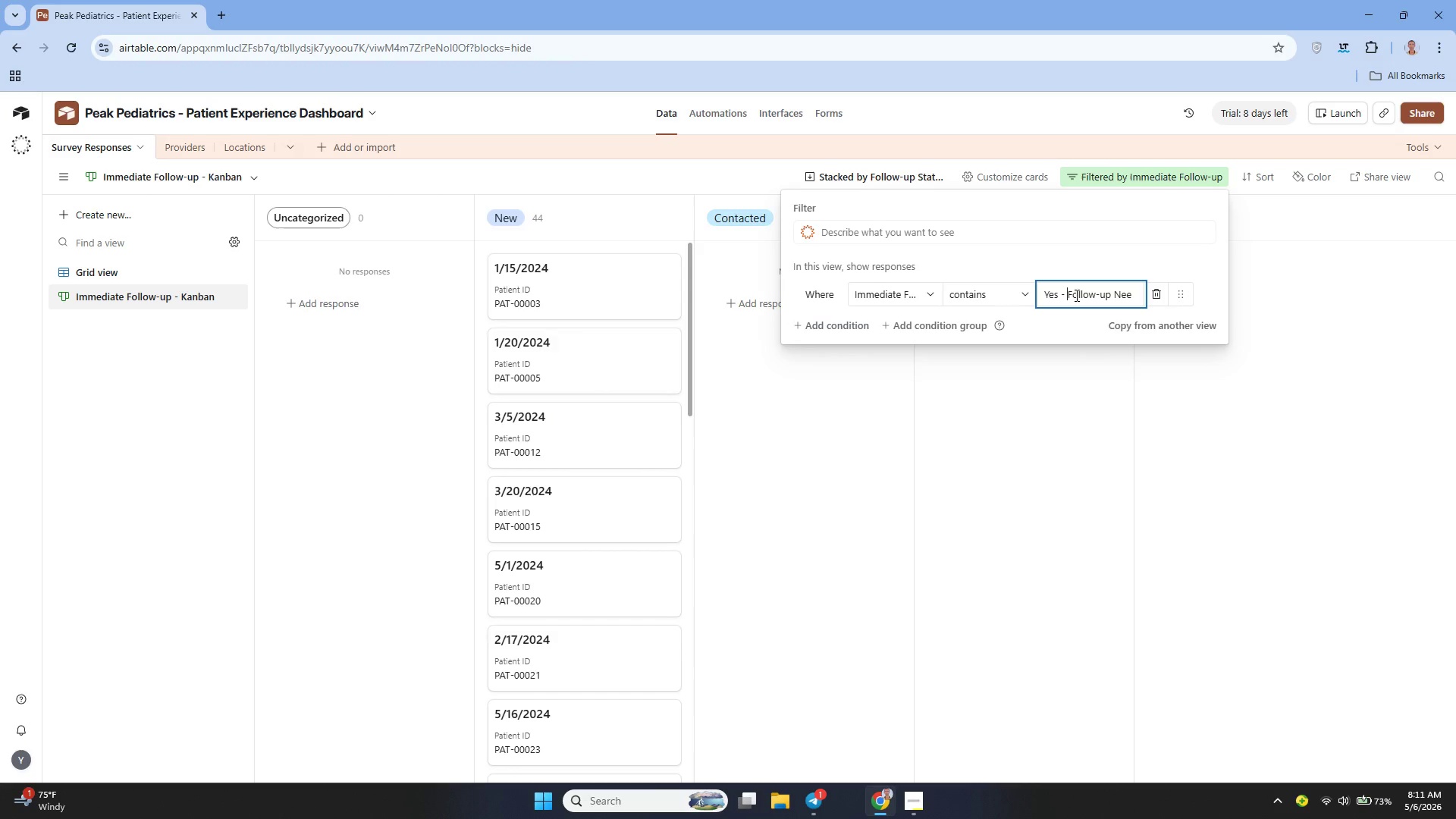 
key(ArrowLeft)
 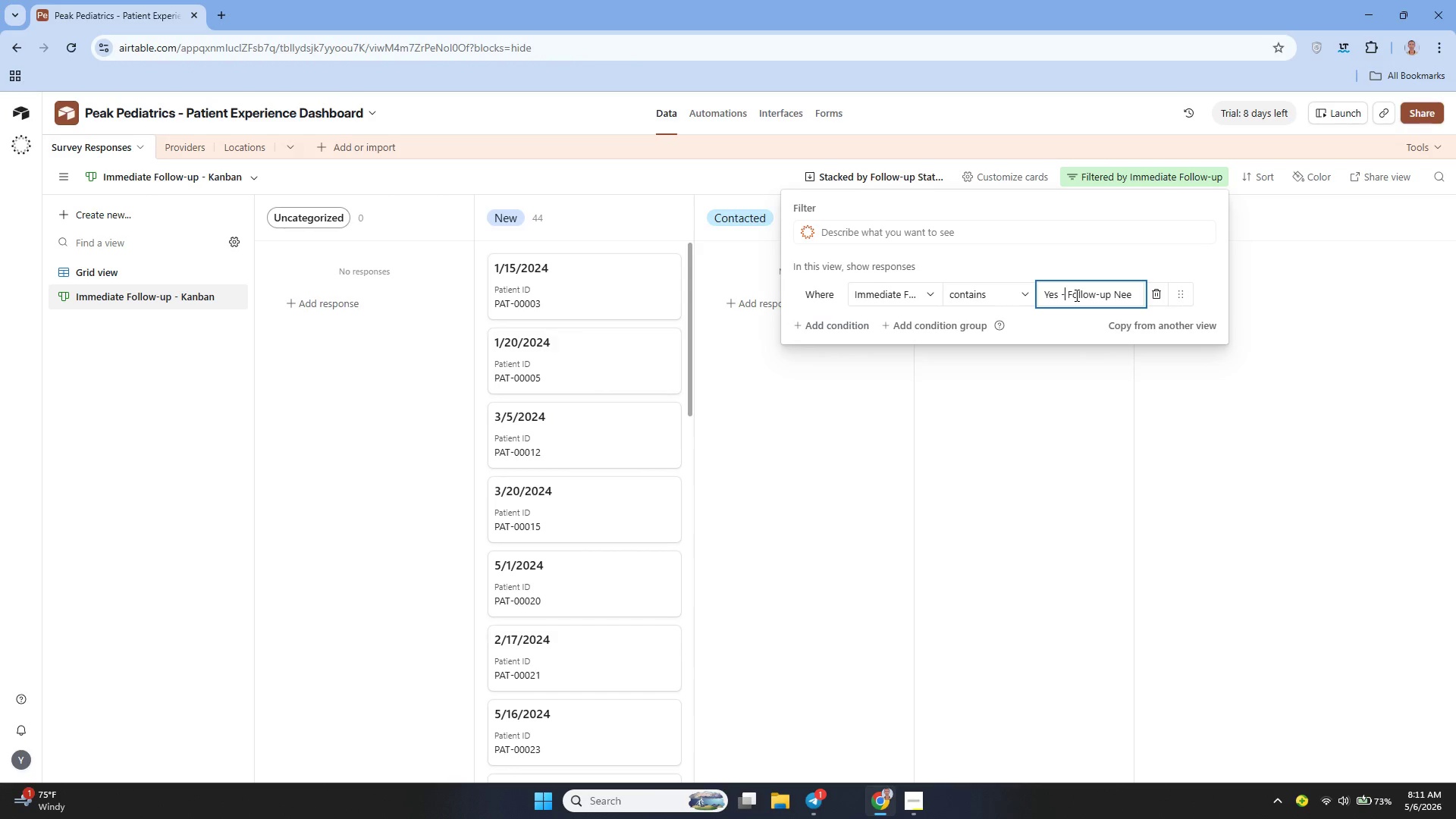 
key(ArrowLeft)
 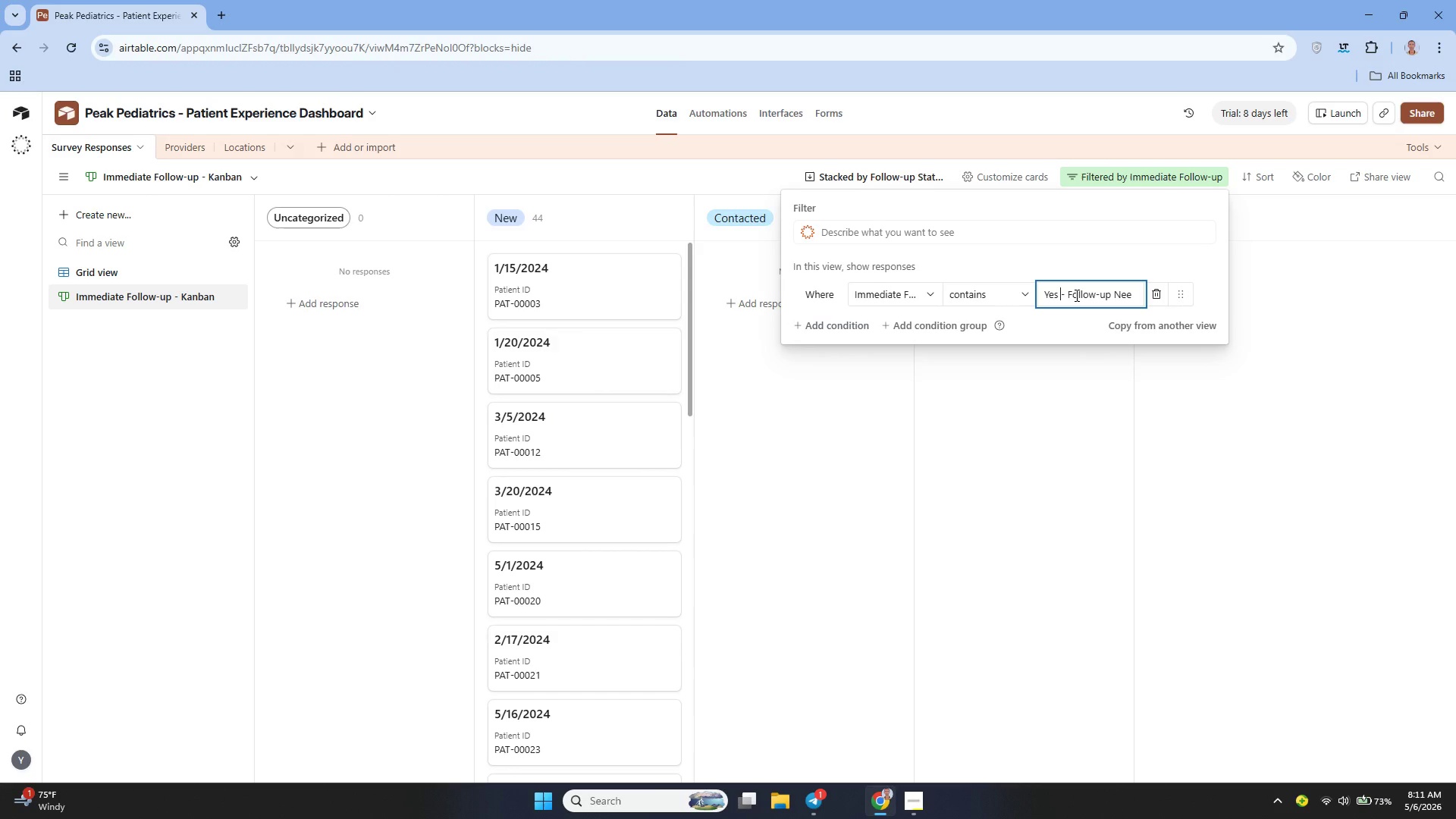 
key(ArrowLeft)
 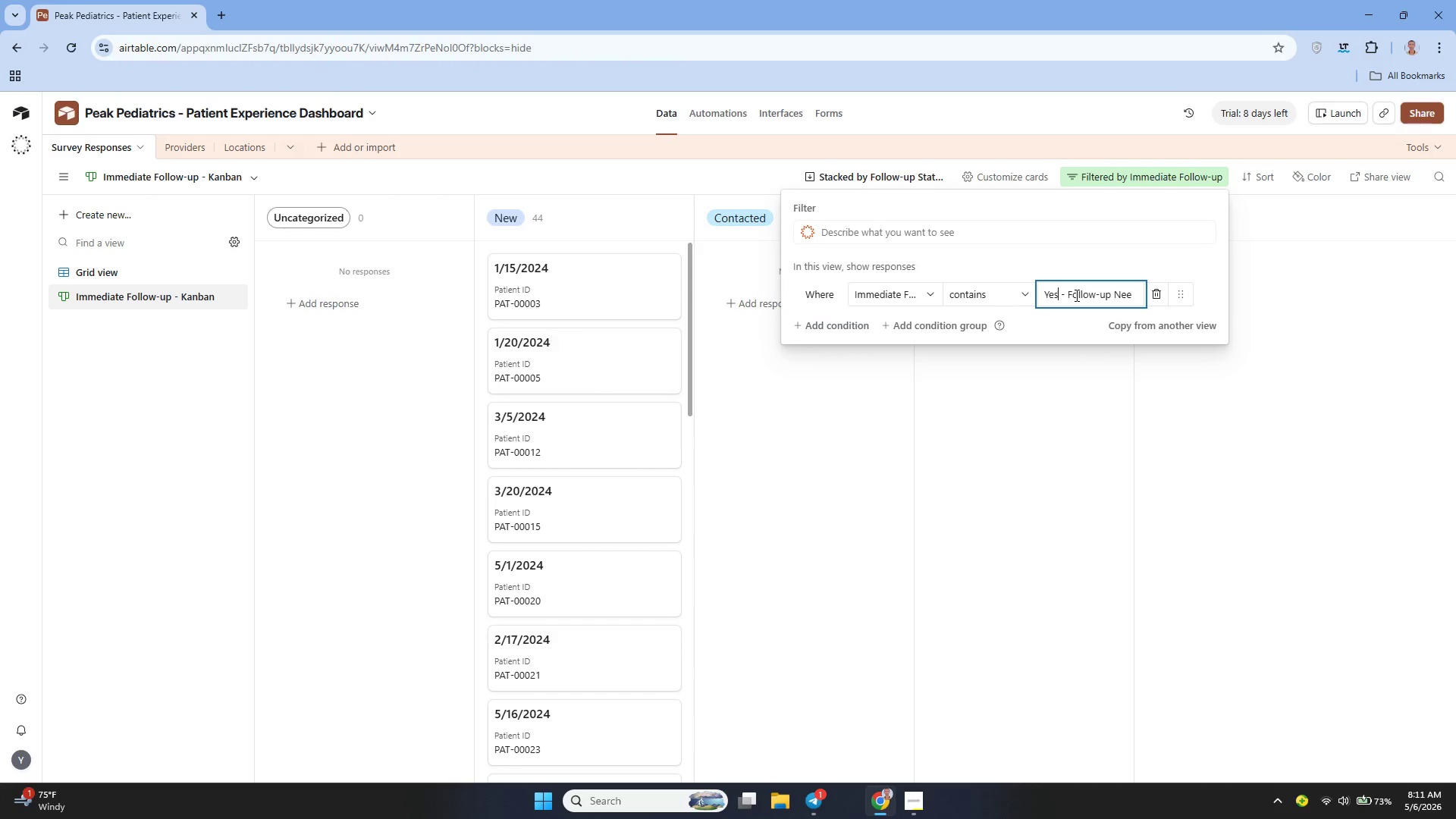 
key(ArrowLeft)
 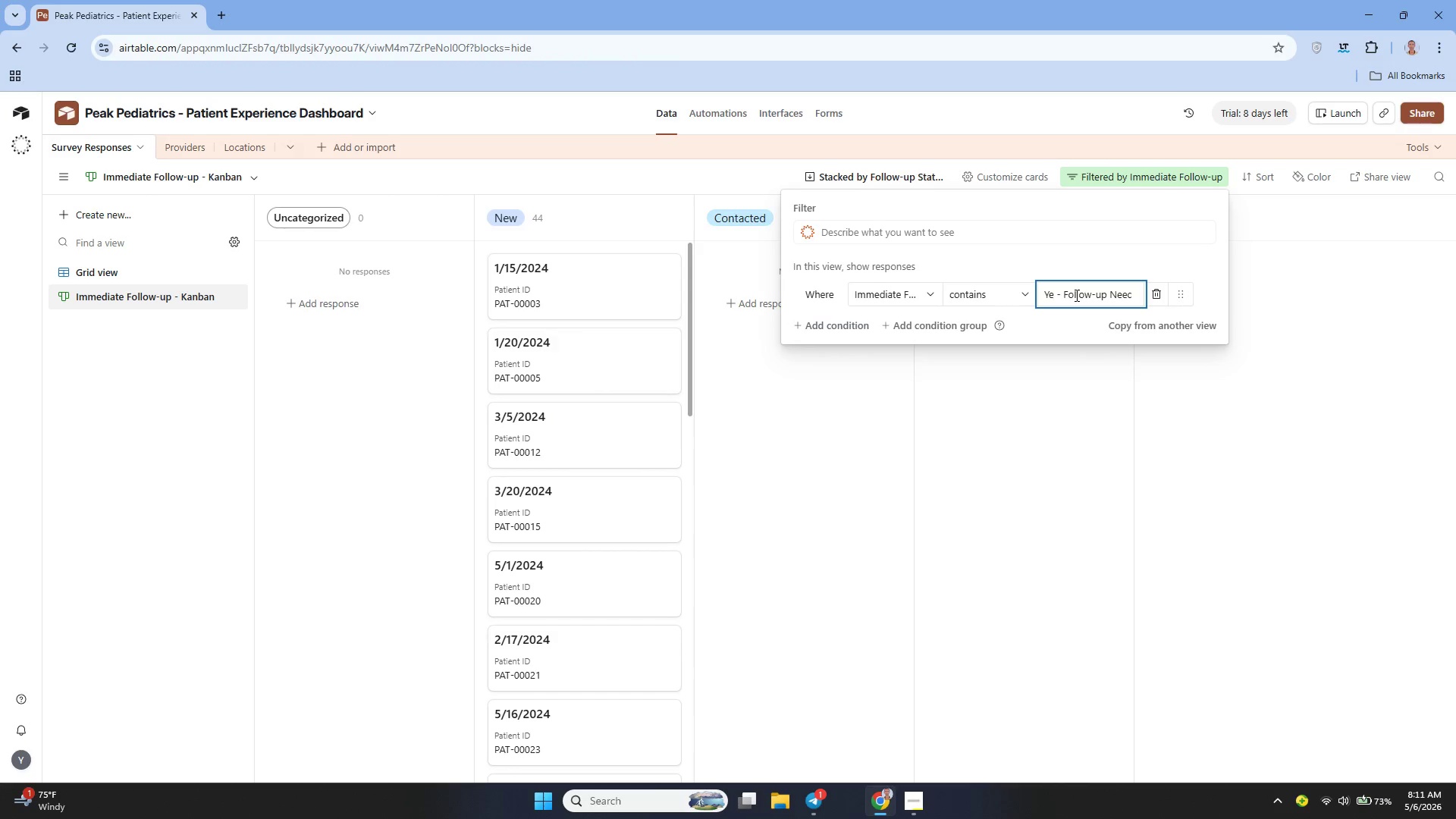 
key(Backspace)
key(Backspace)
type(ES)
 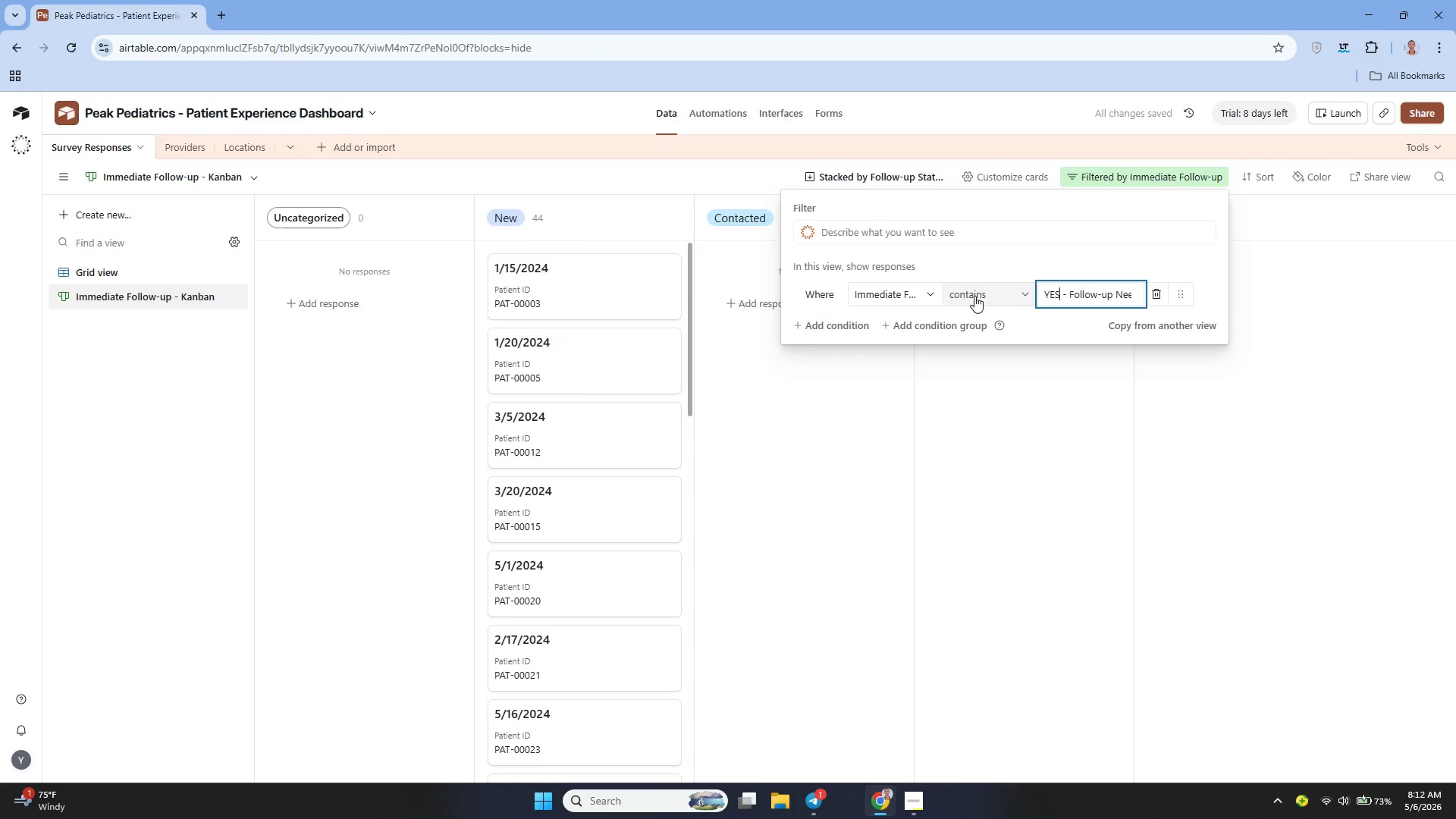 
left_click([974, 296])
 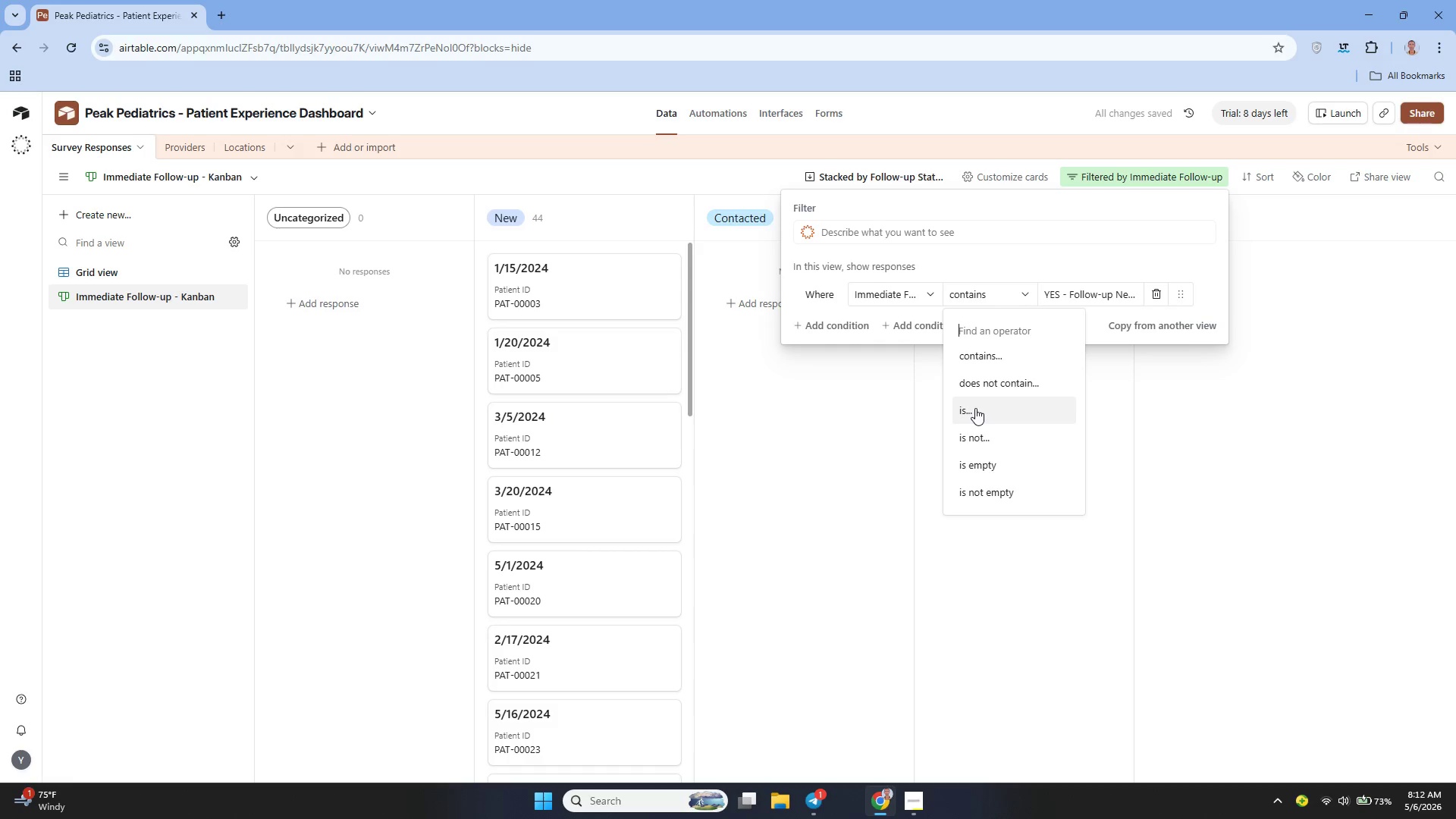 
left_click([975, 408])
 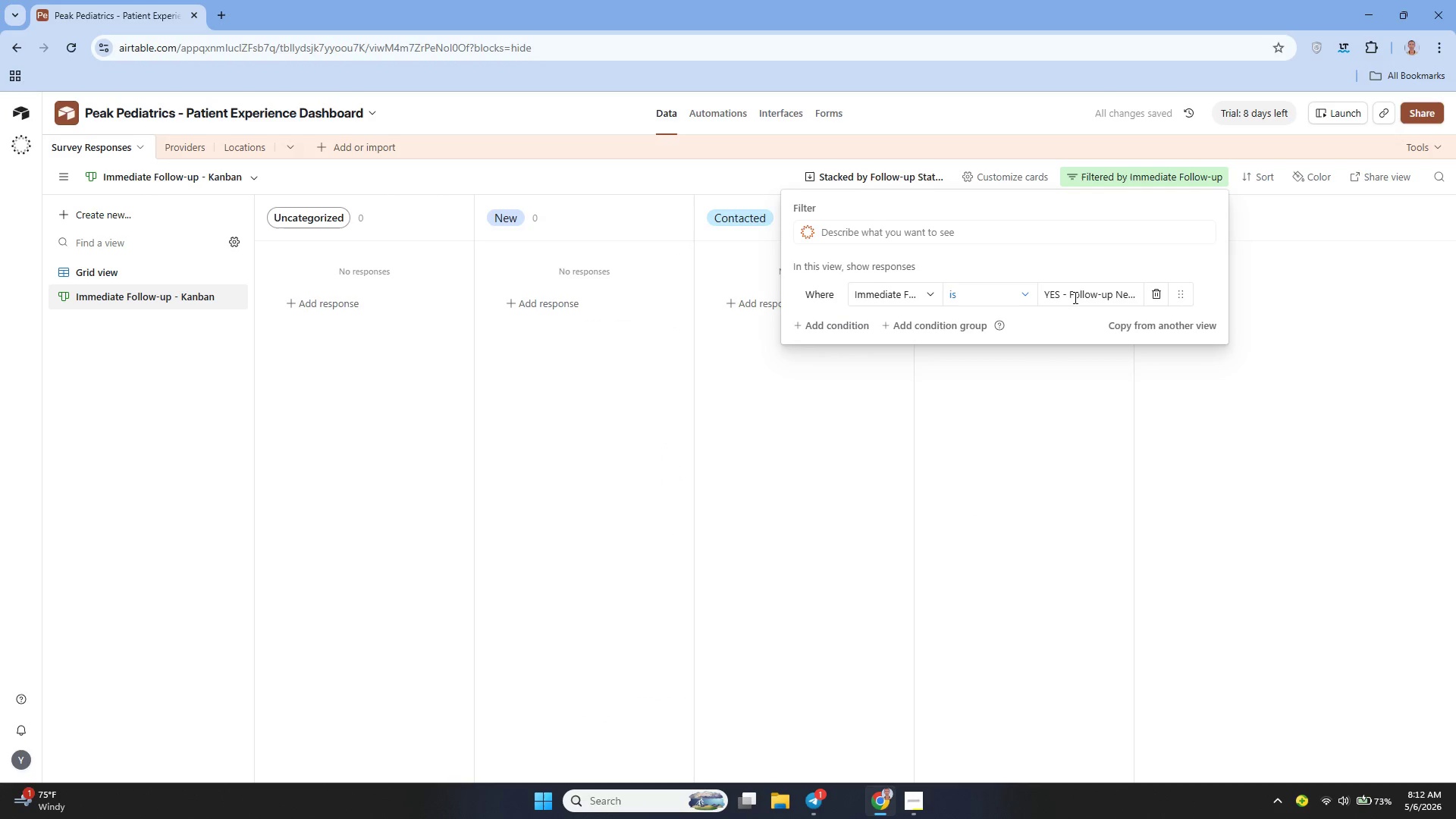 
left_click([1075, 297])
 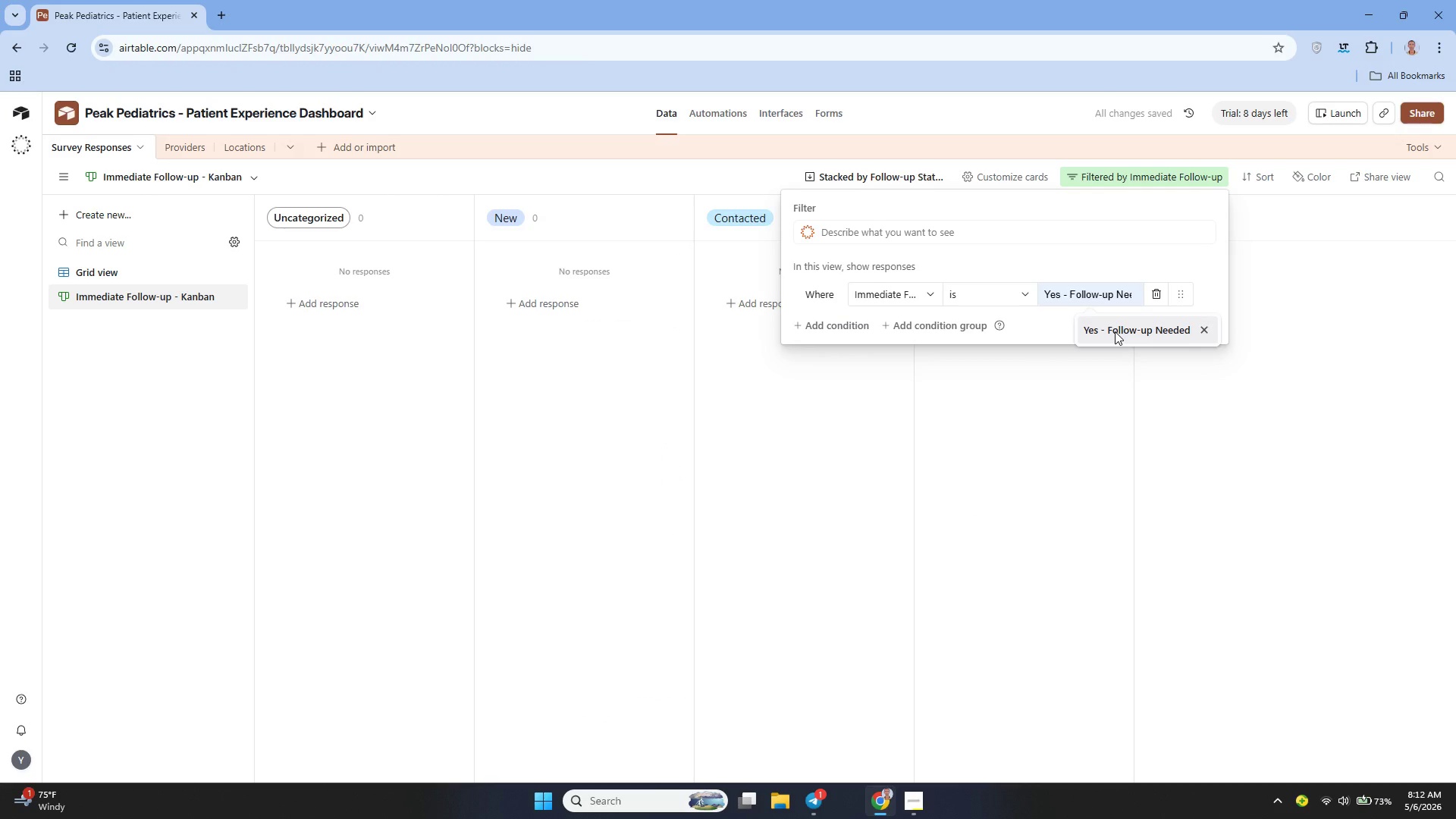 
left_click([1115, 331])
 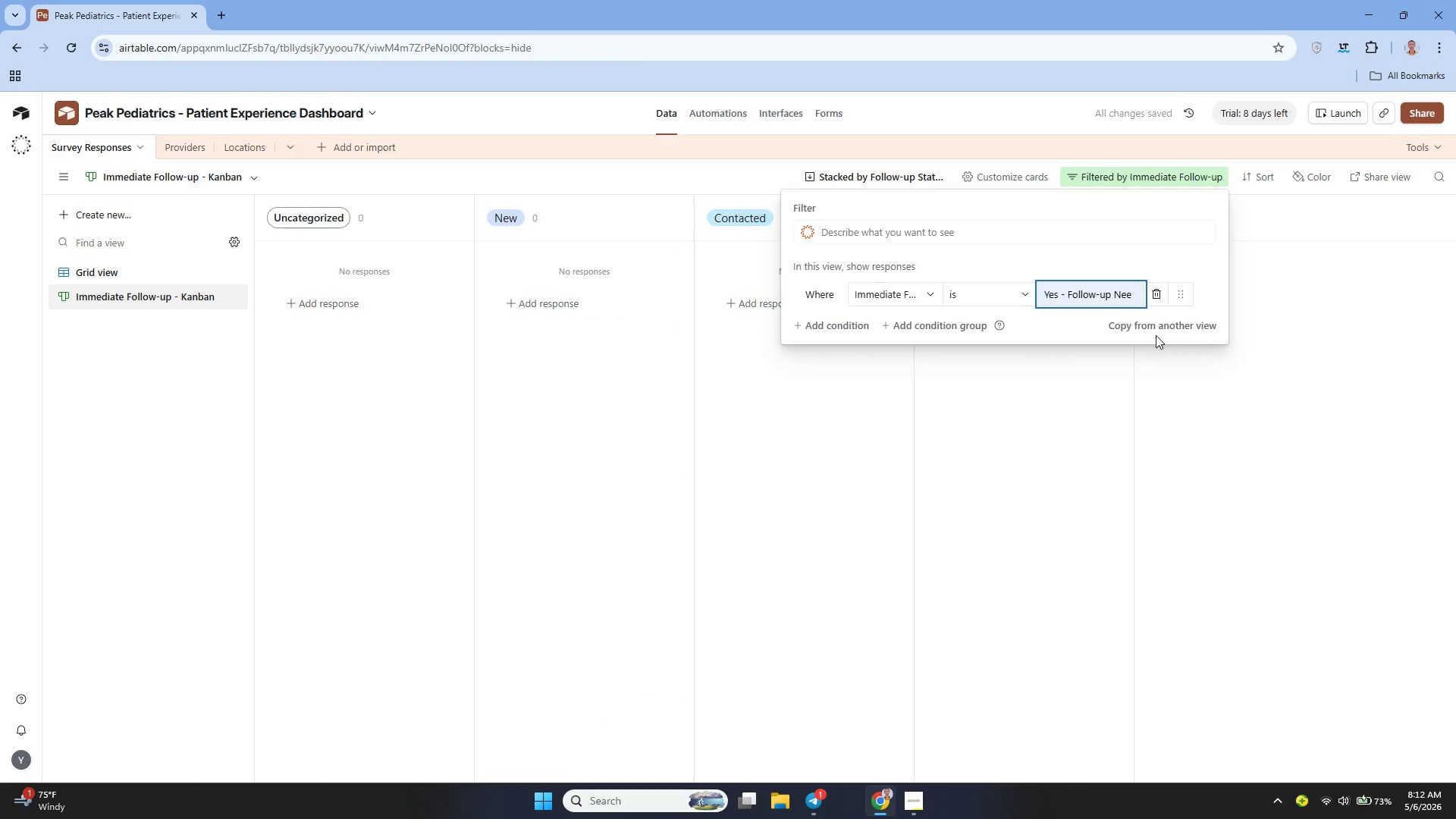 
left_click([1160, 325])
 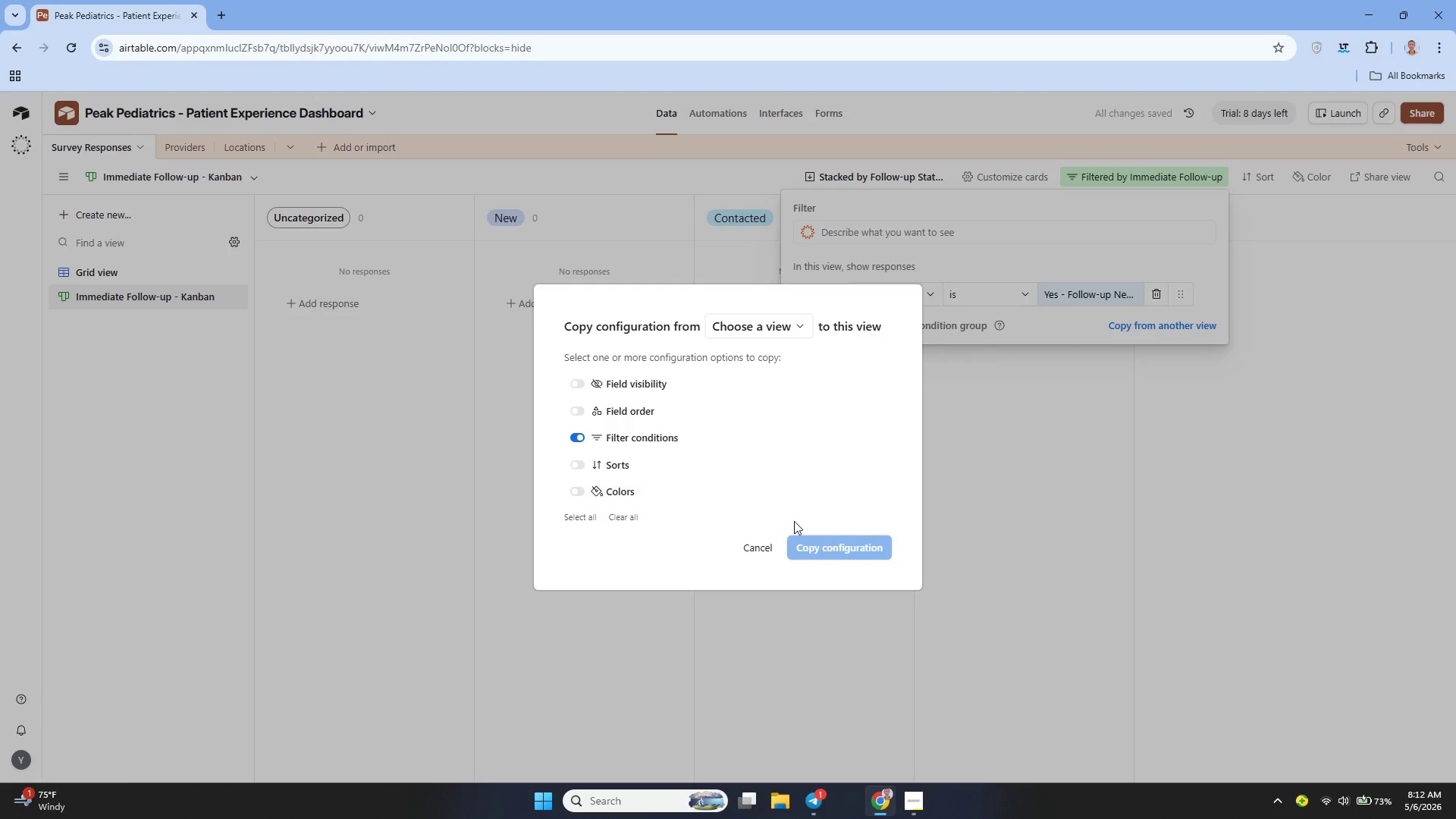 
left_click([756, 545])
 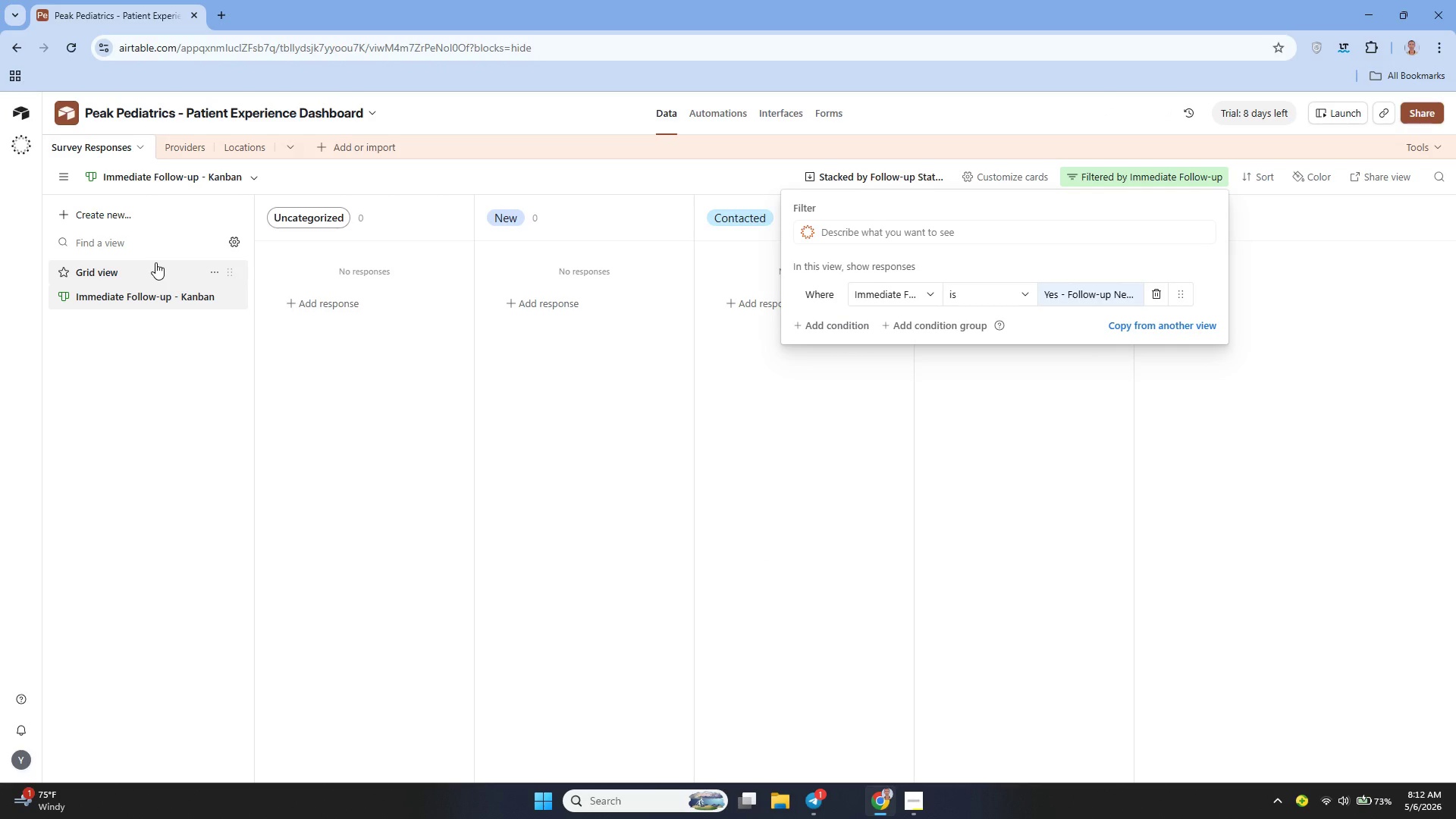 
left_click([155, 262])
 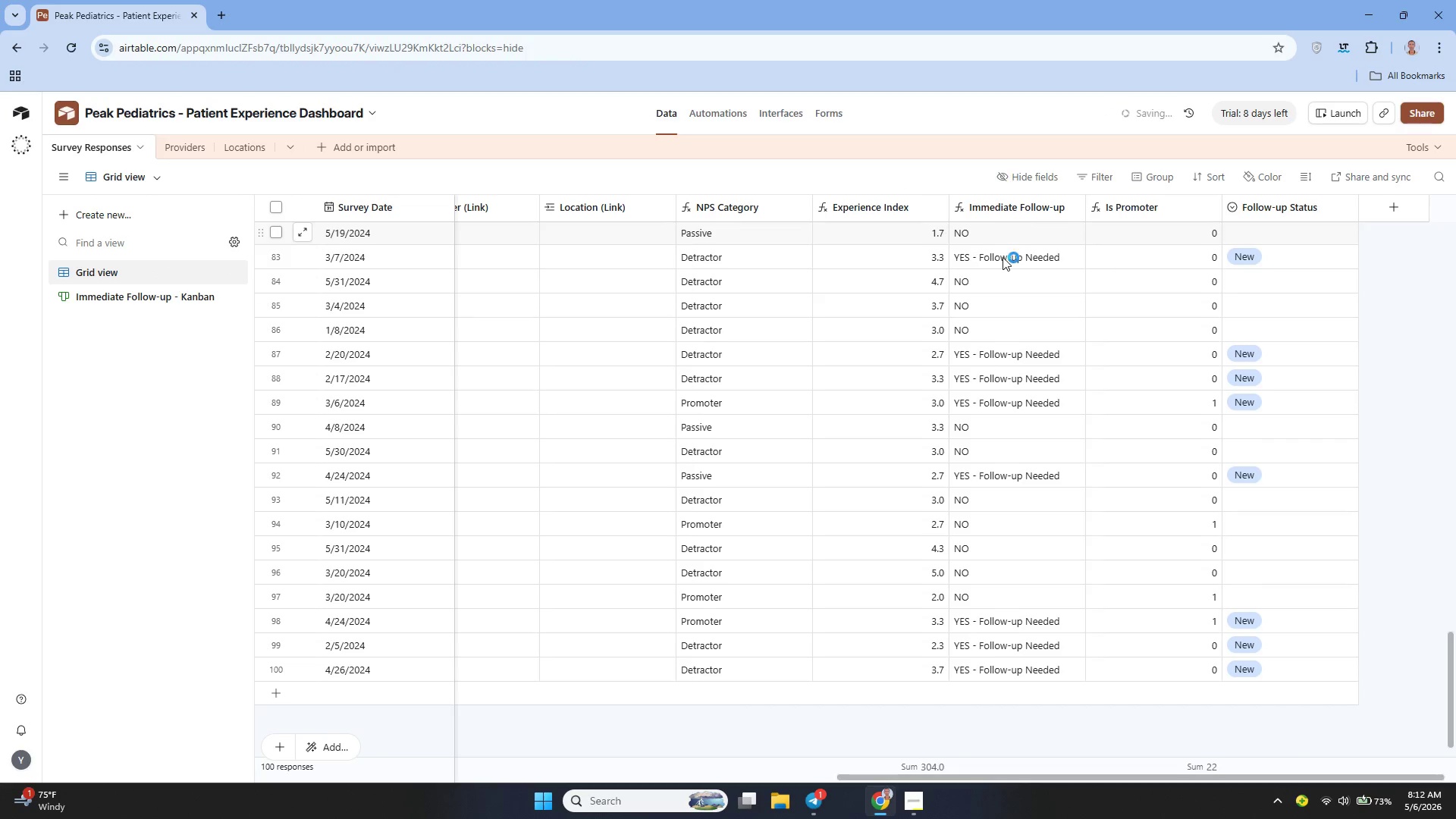 
left_click([1002, 259])
 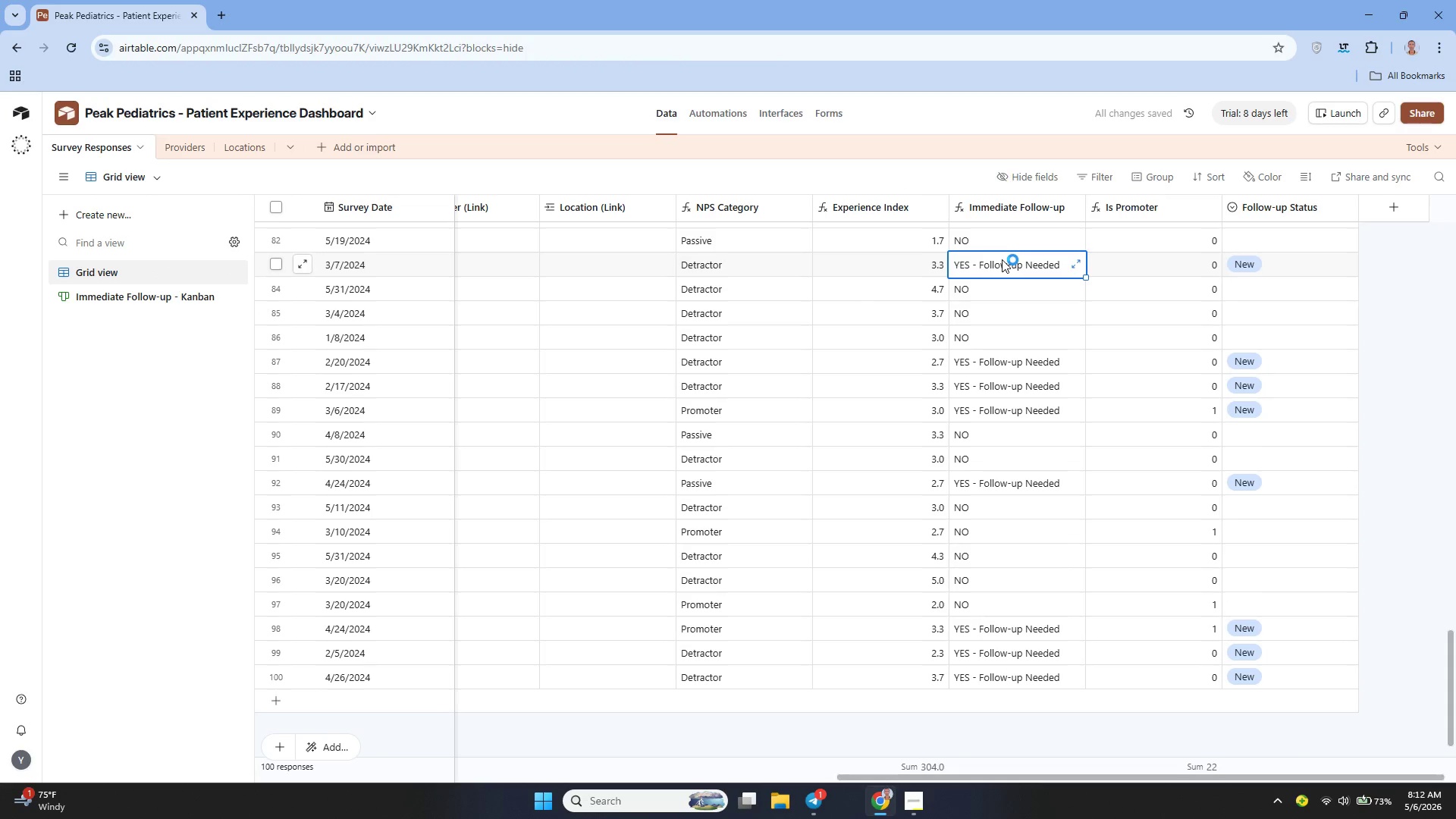 
double_click([1002, 259])
 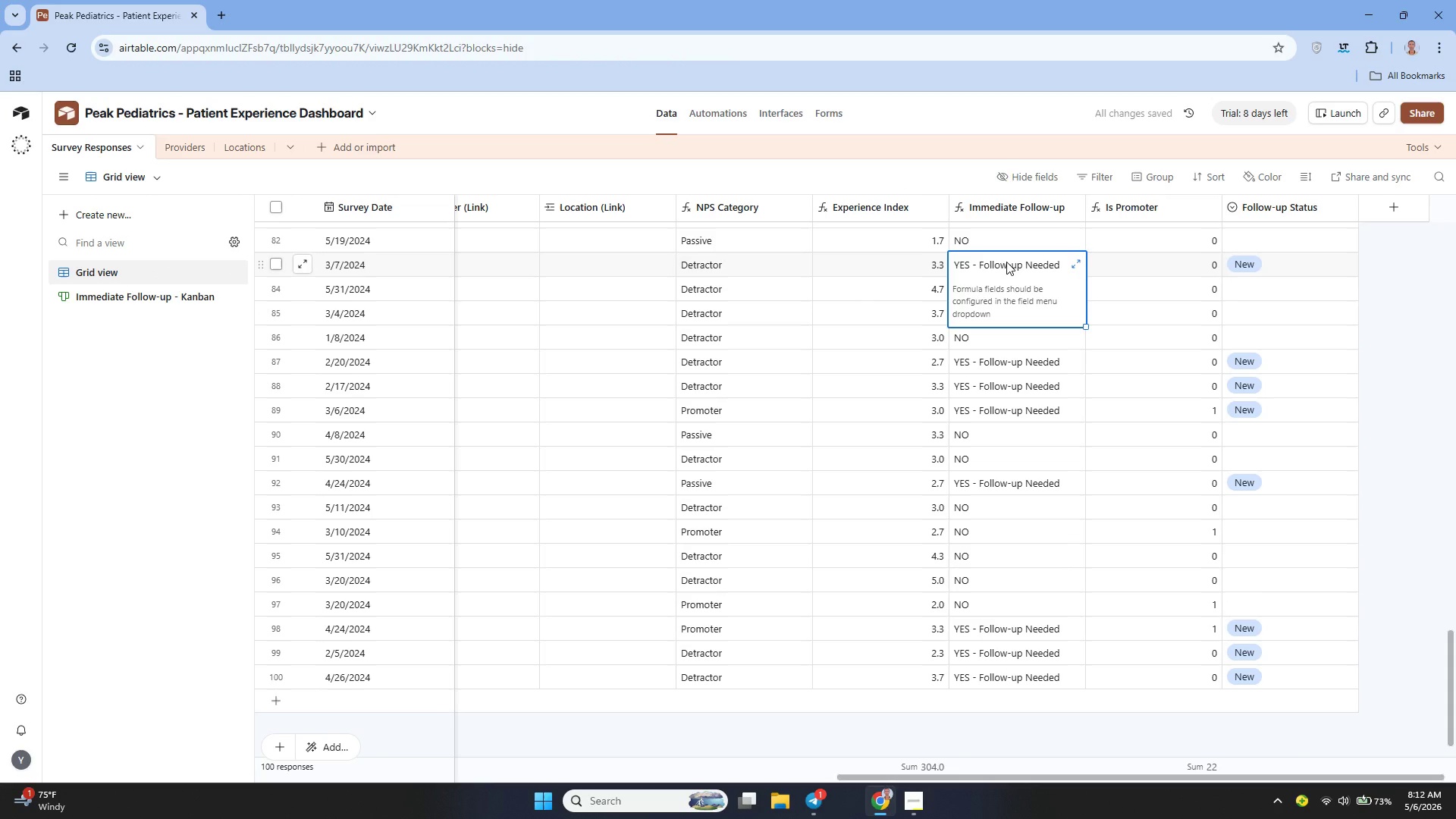 
key(Control+A)
 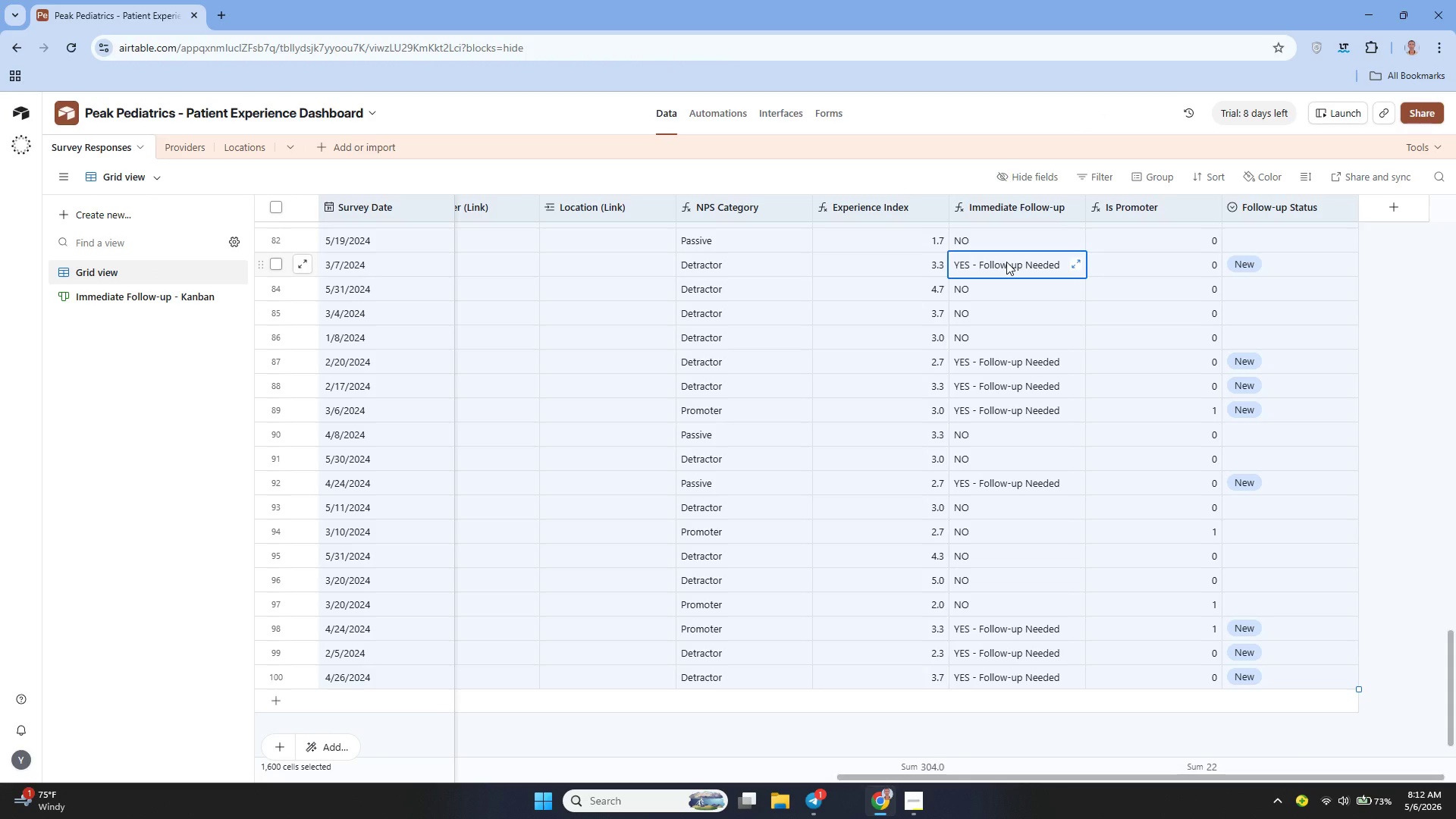 
key(Control+C)
 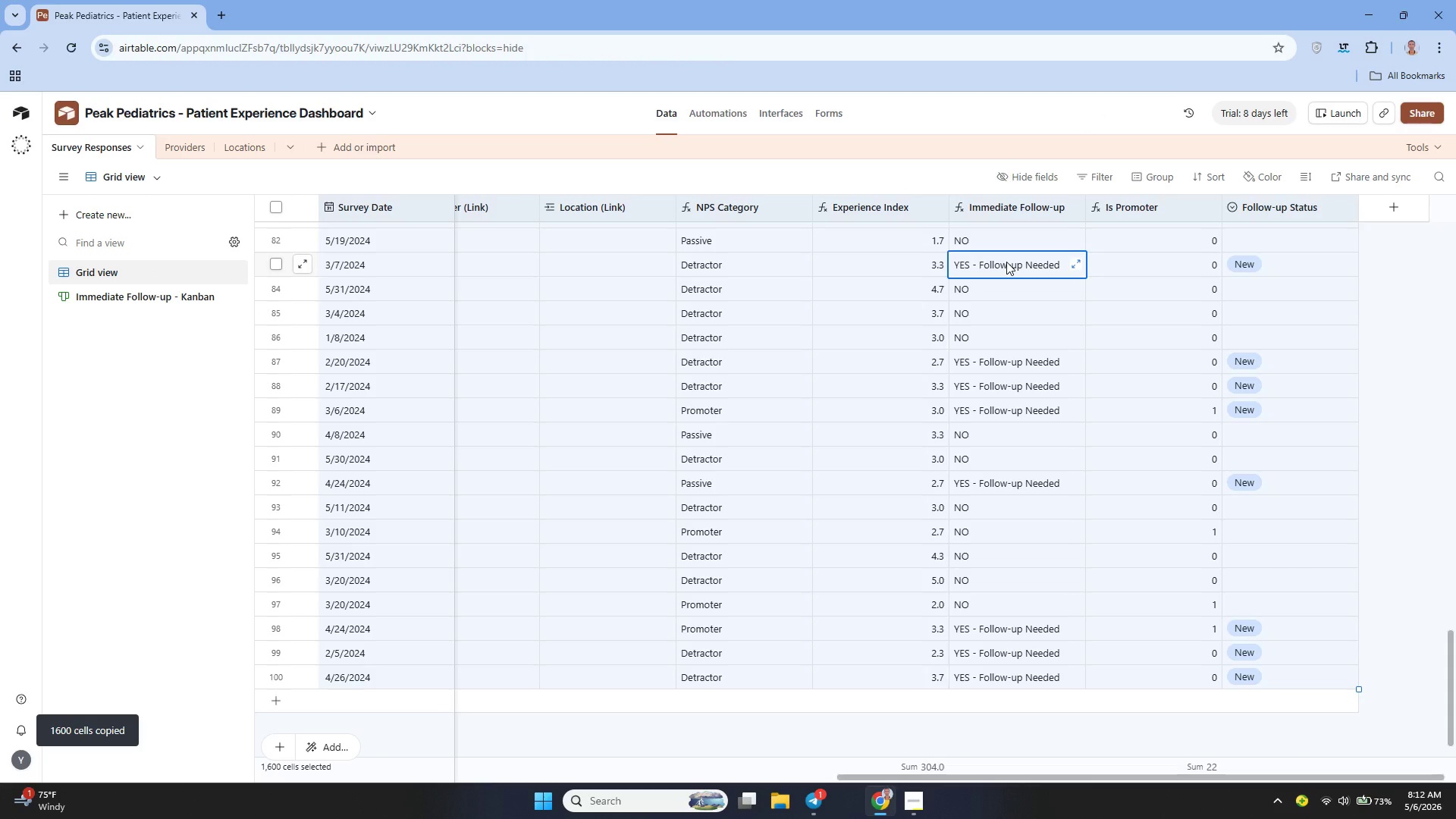 
left_click([1006, 262])
 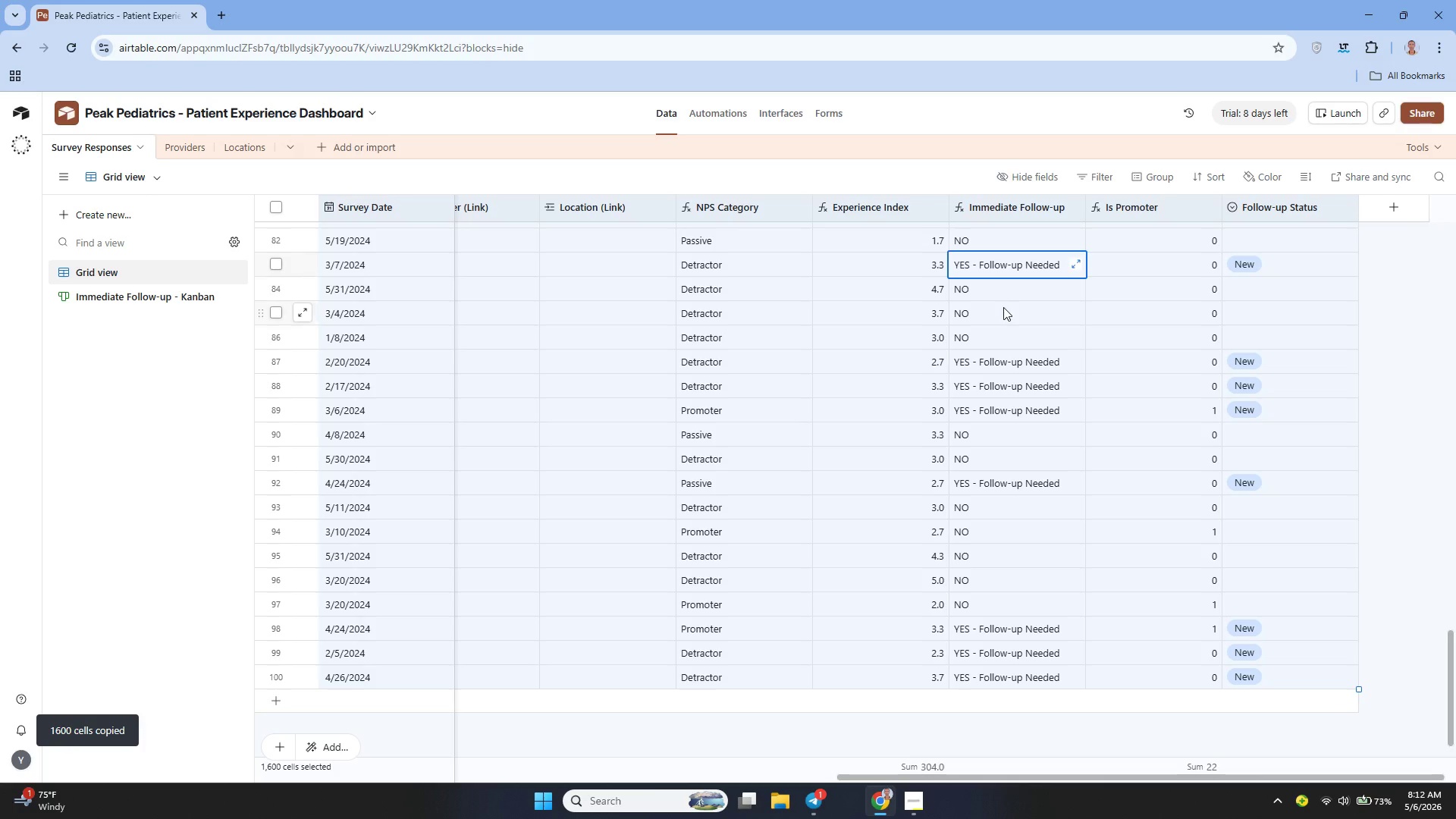 
left_click([1003, 307])
 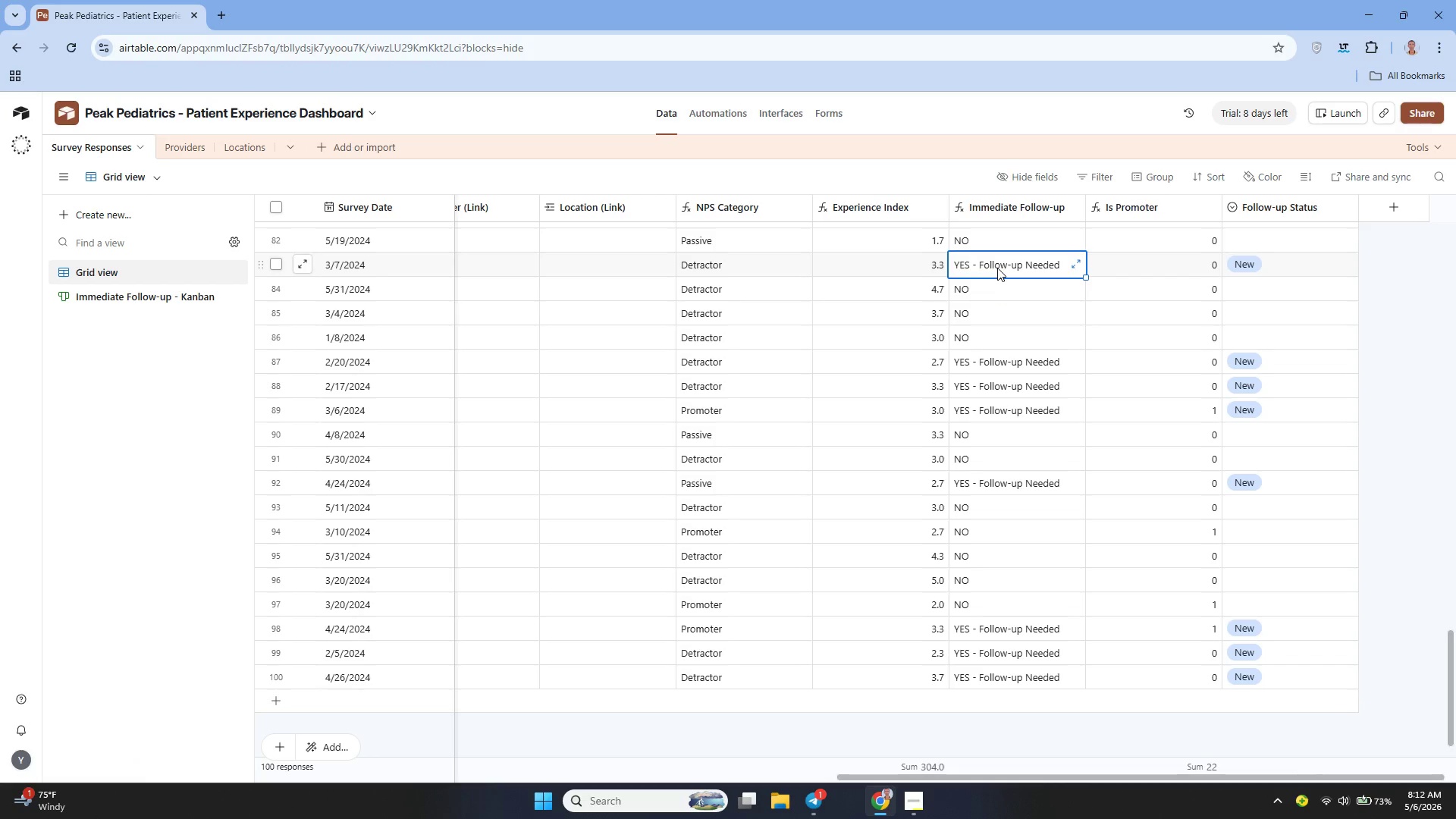 
double_click([997, 268])
 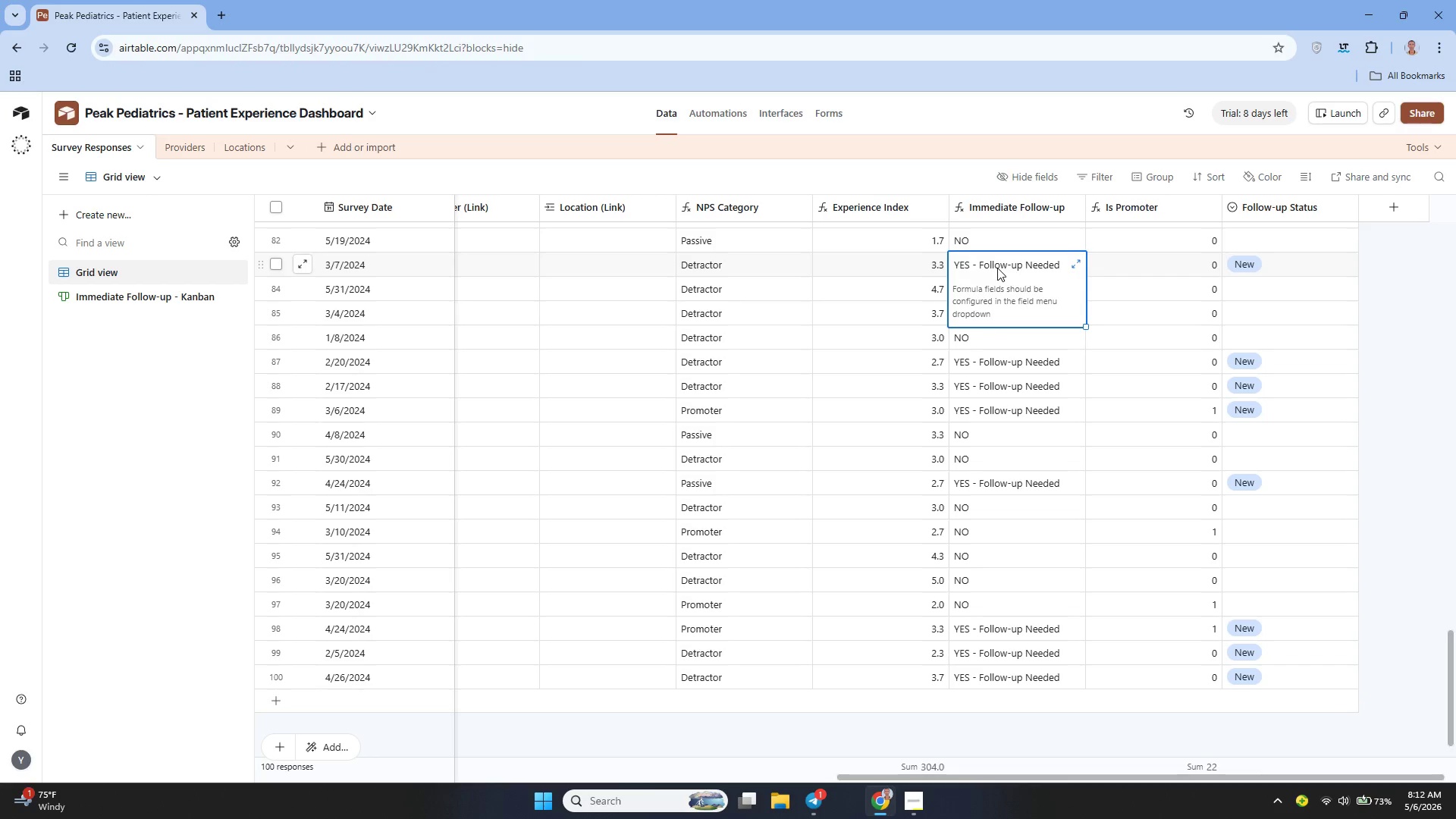 
triple_click([997, 268])
 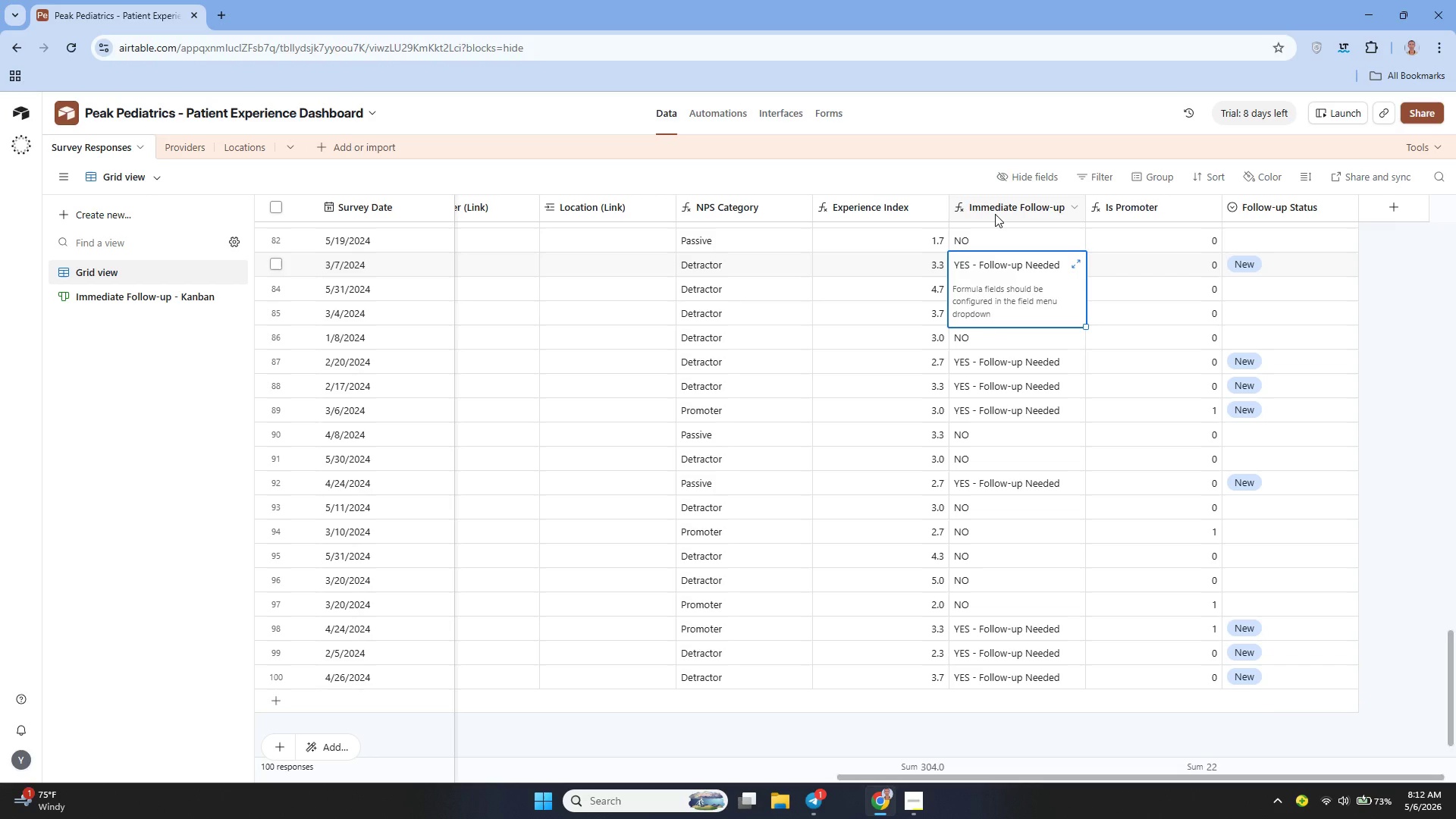 
left_click([995, 214])
 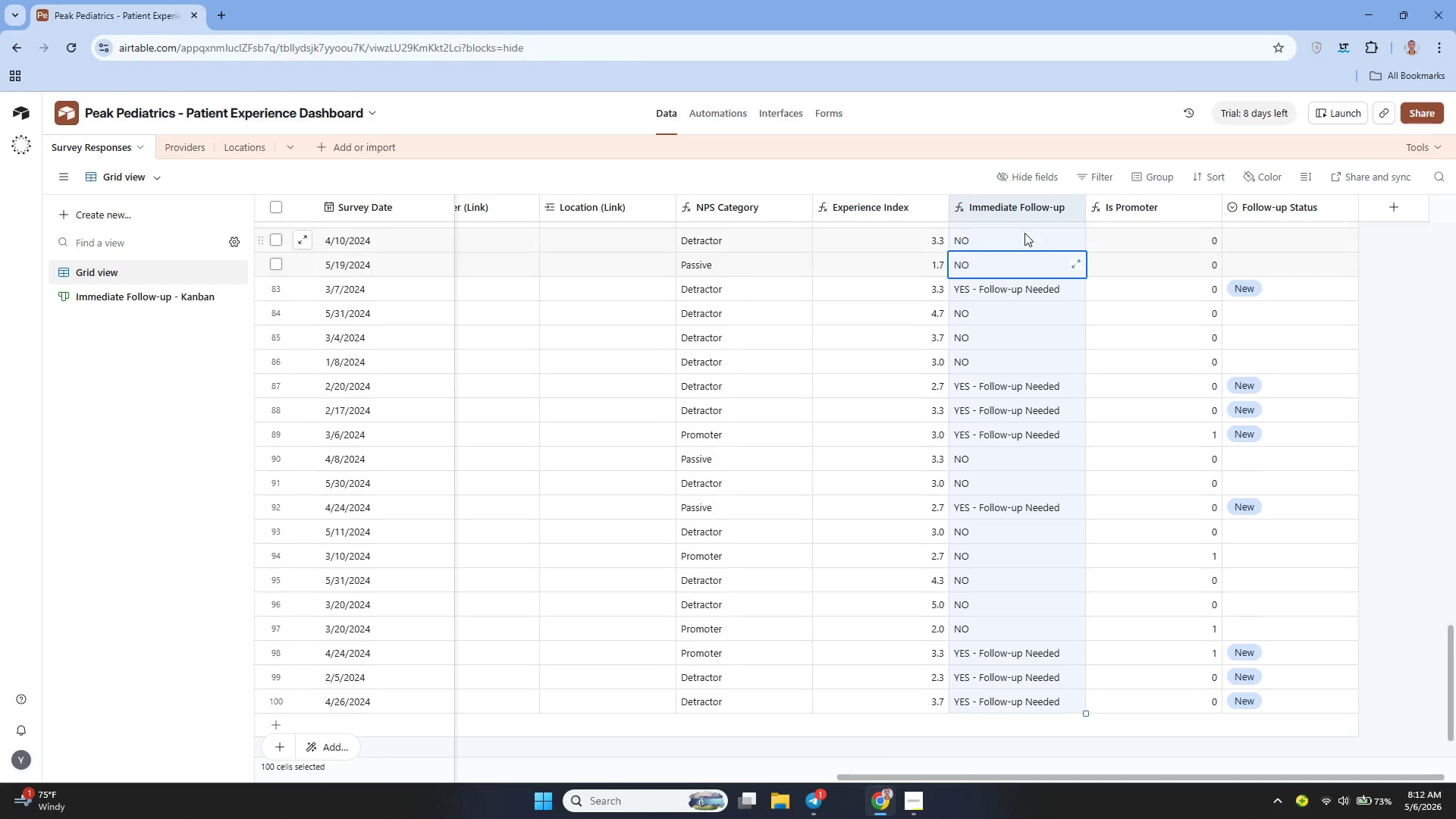 
key(Control+Z)
 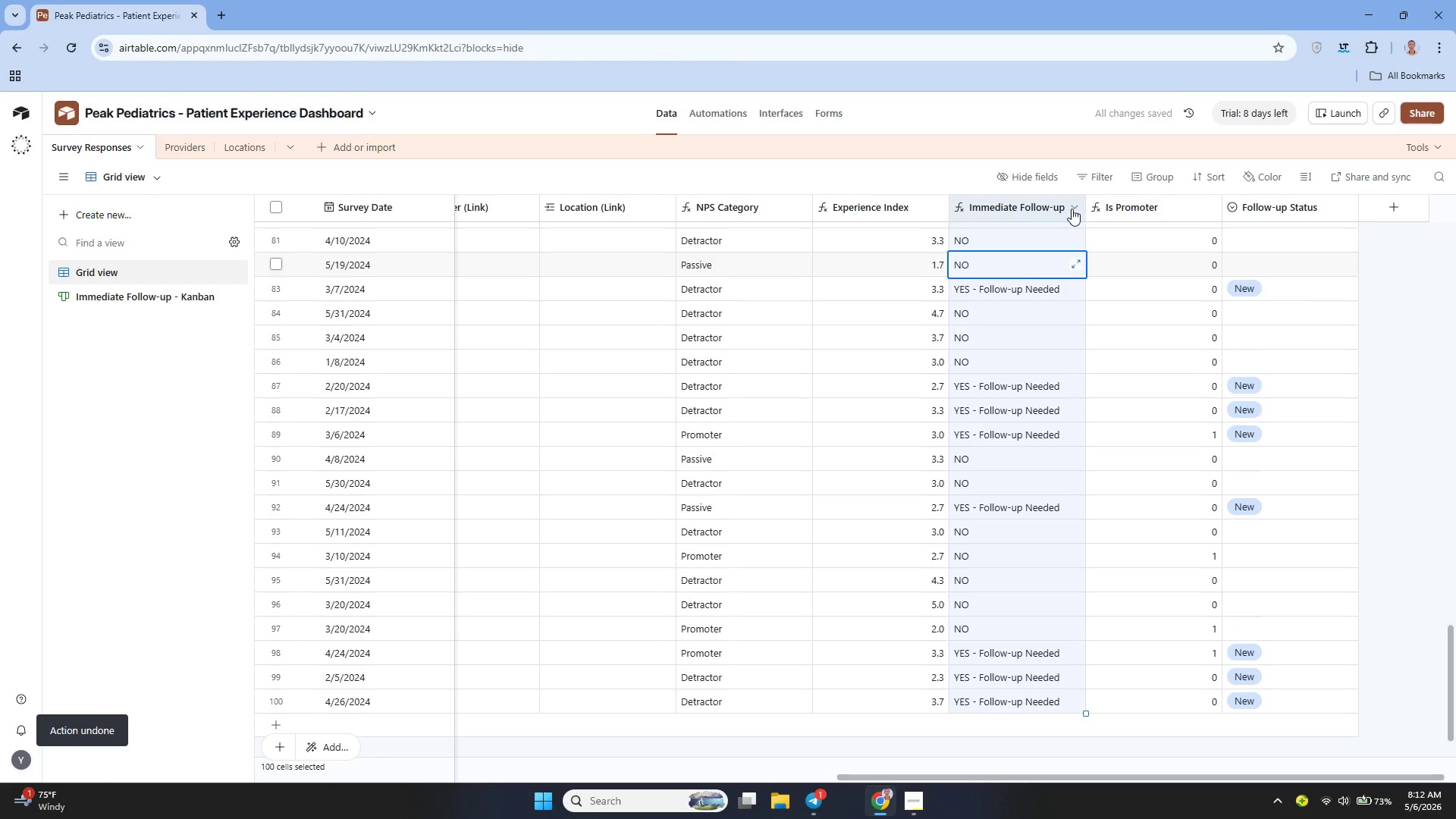 
left_click([878, 301])
 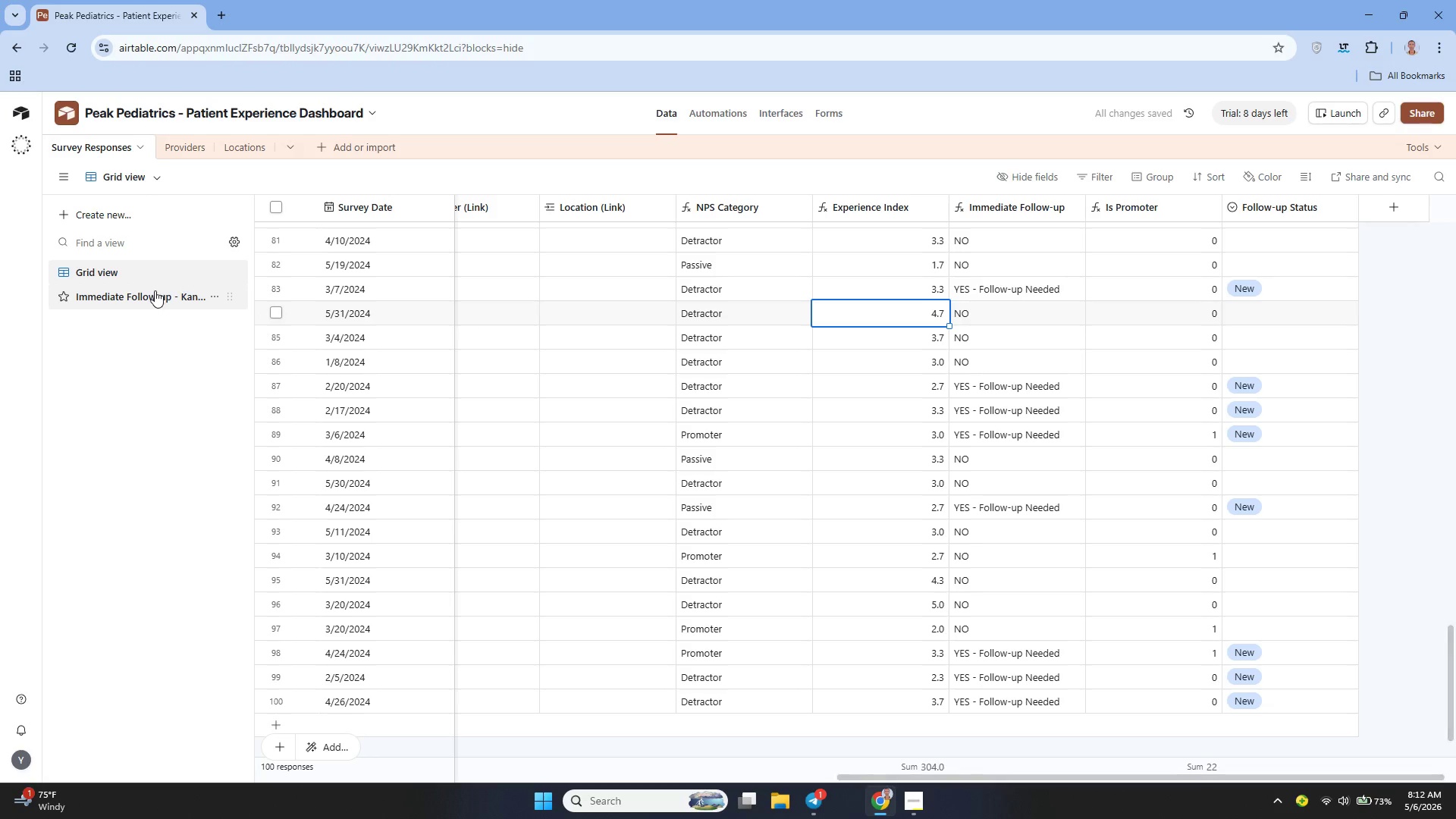 
left_click([155, 291])
 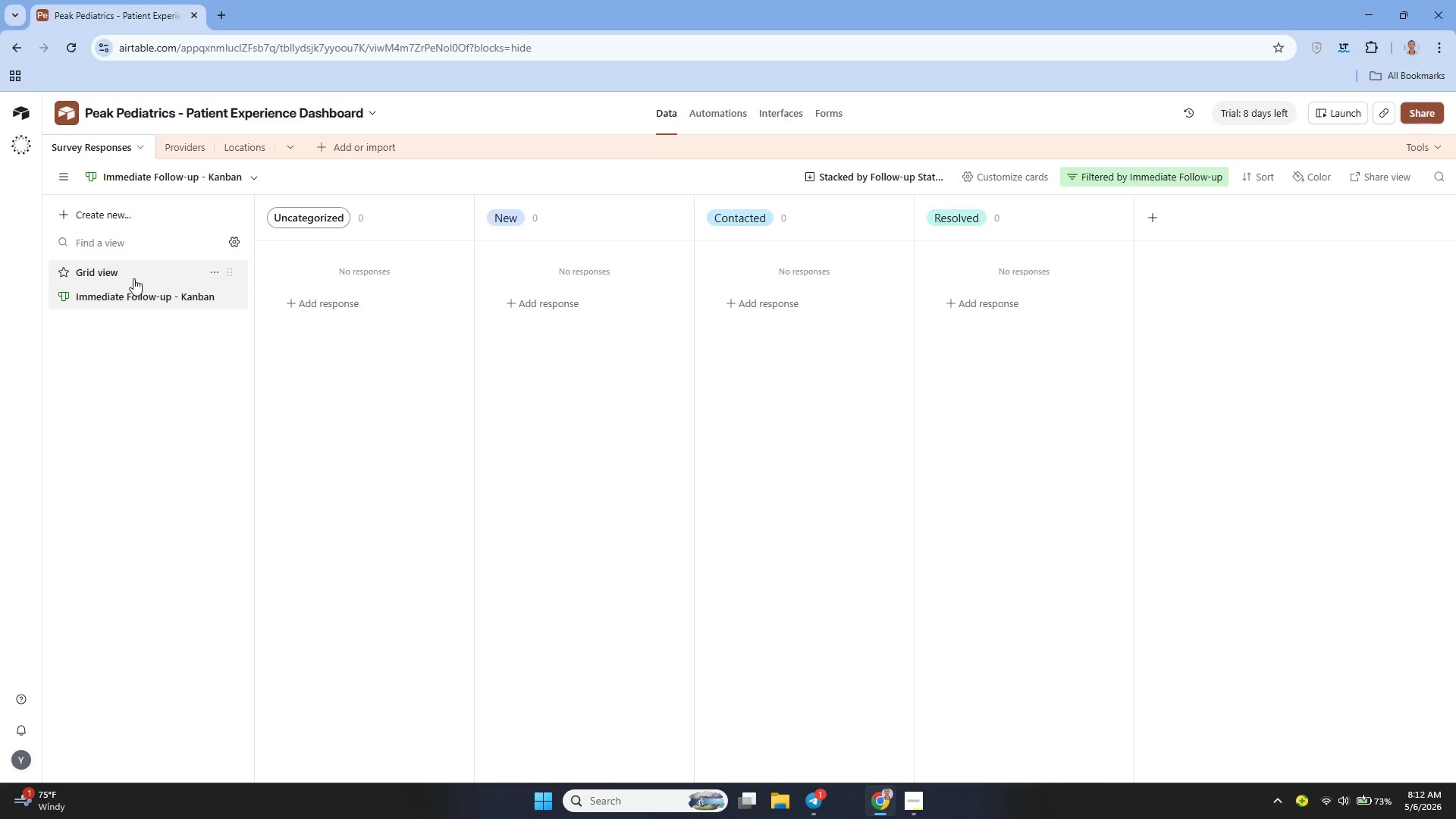 
left_click([131, 278])
 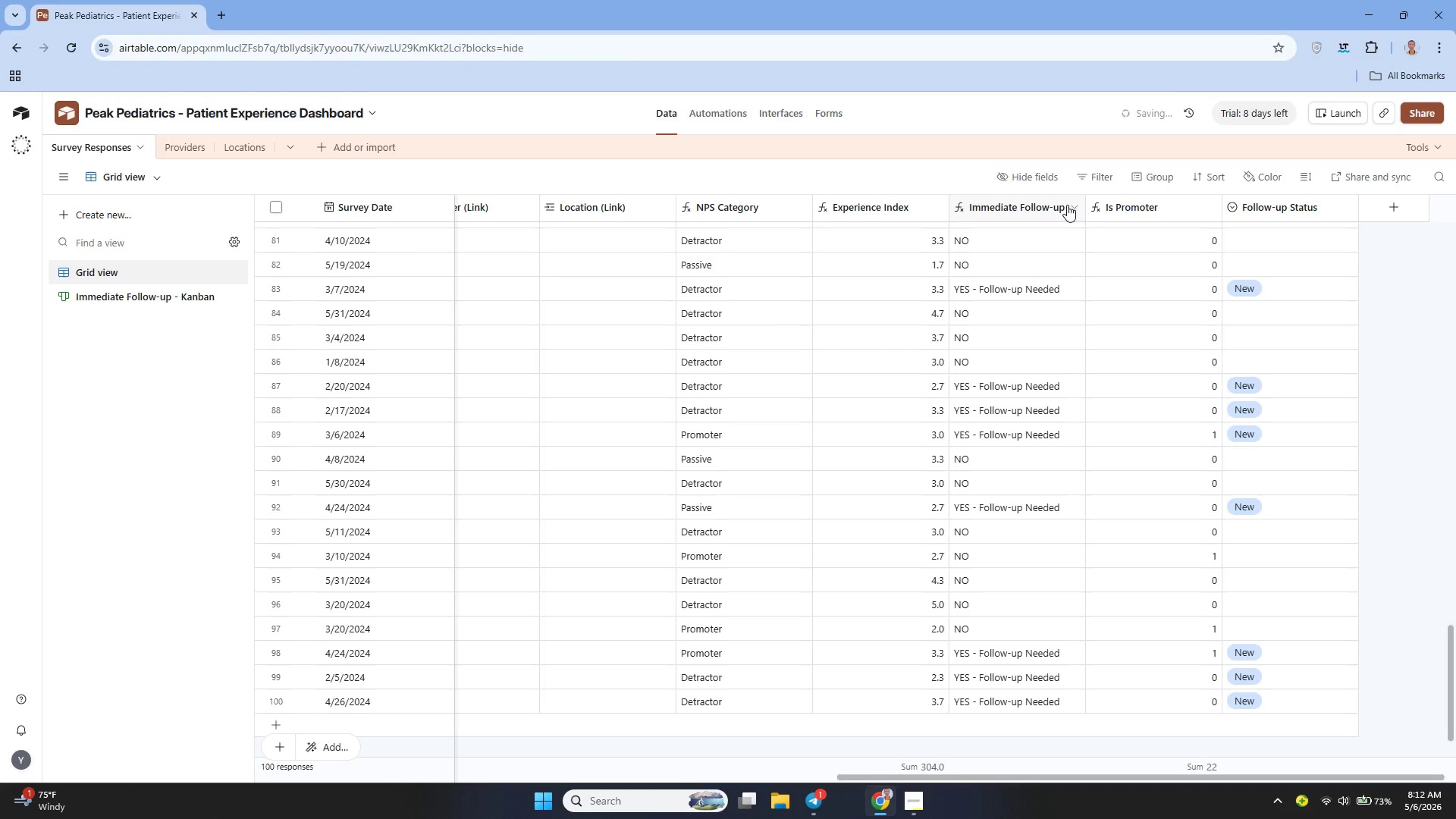 
left_click([1070, 212])
 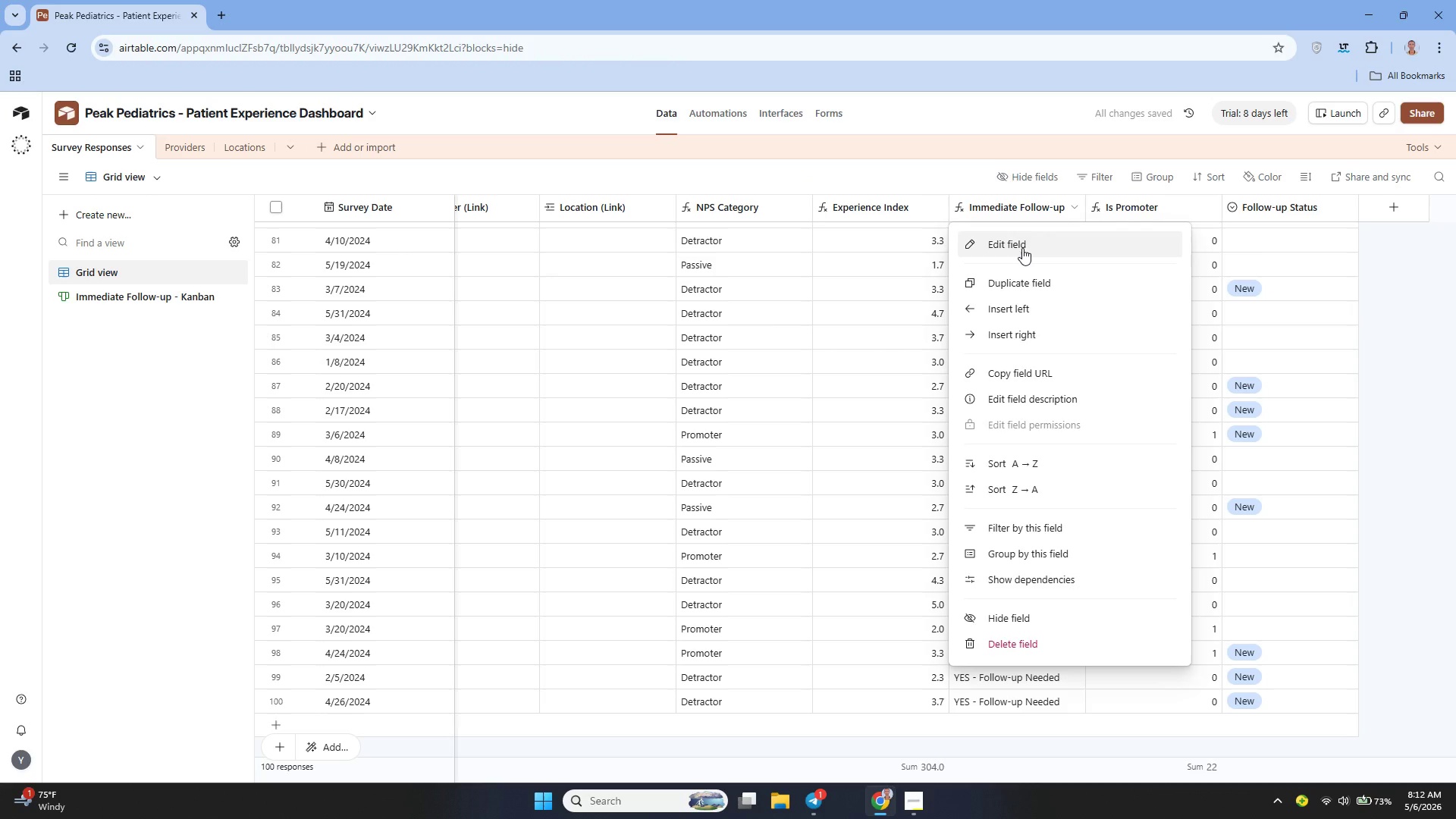 
left_click([1022, 248])
 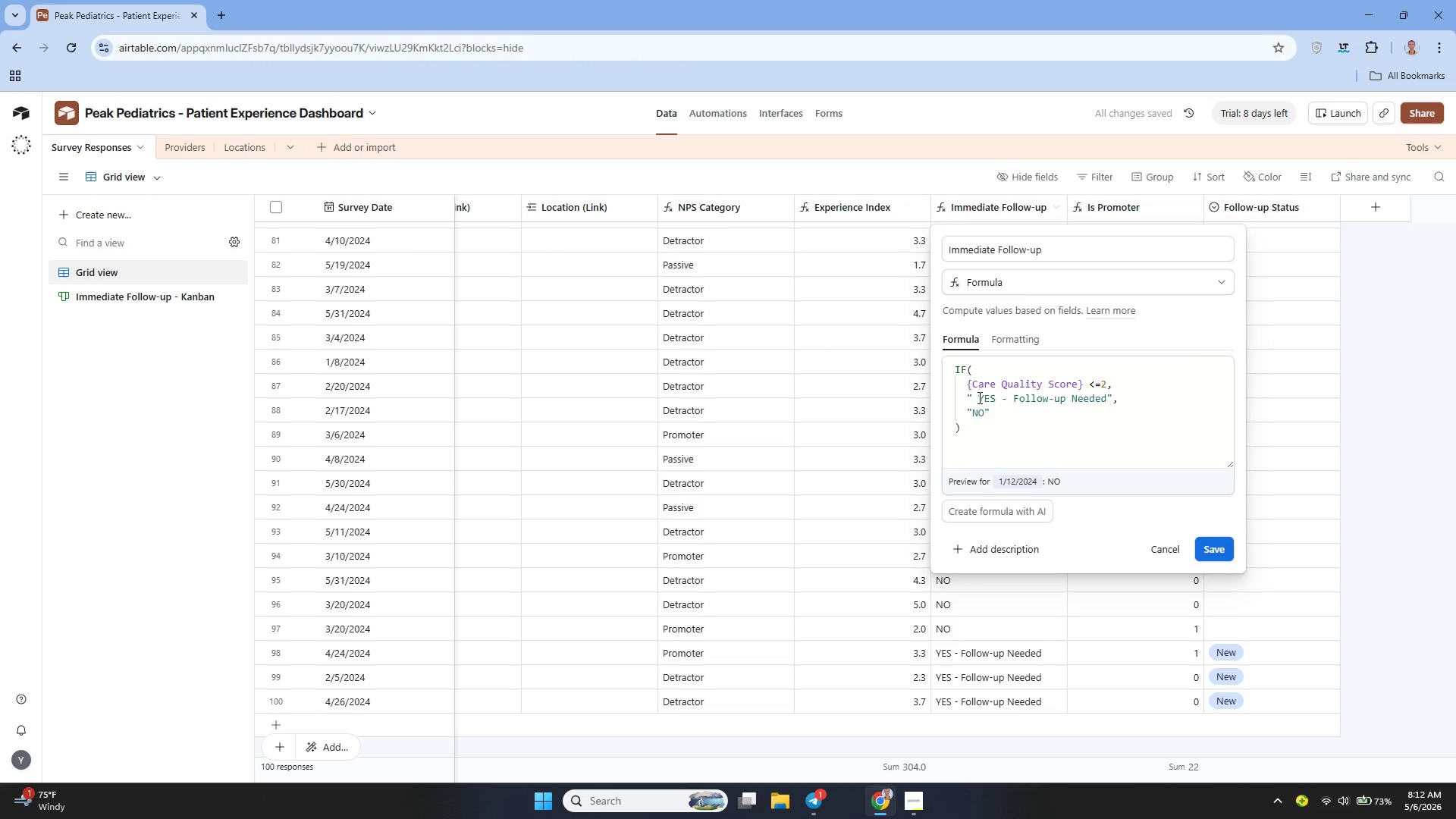 
left_click([977, 397])
 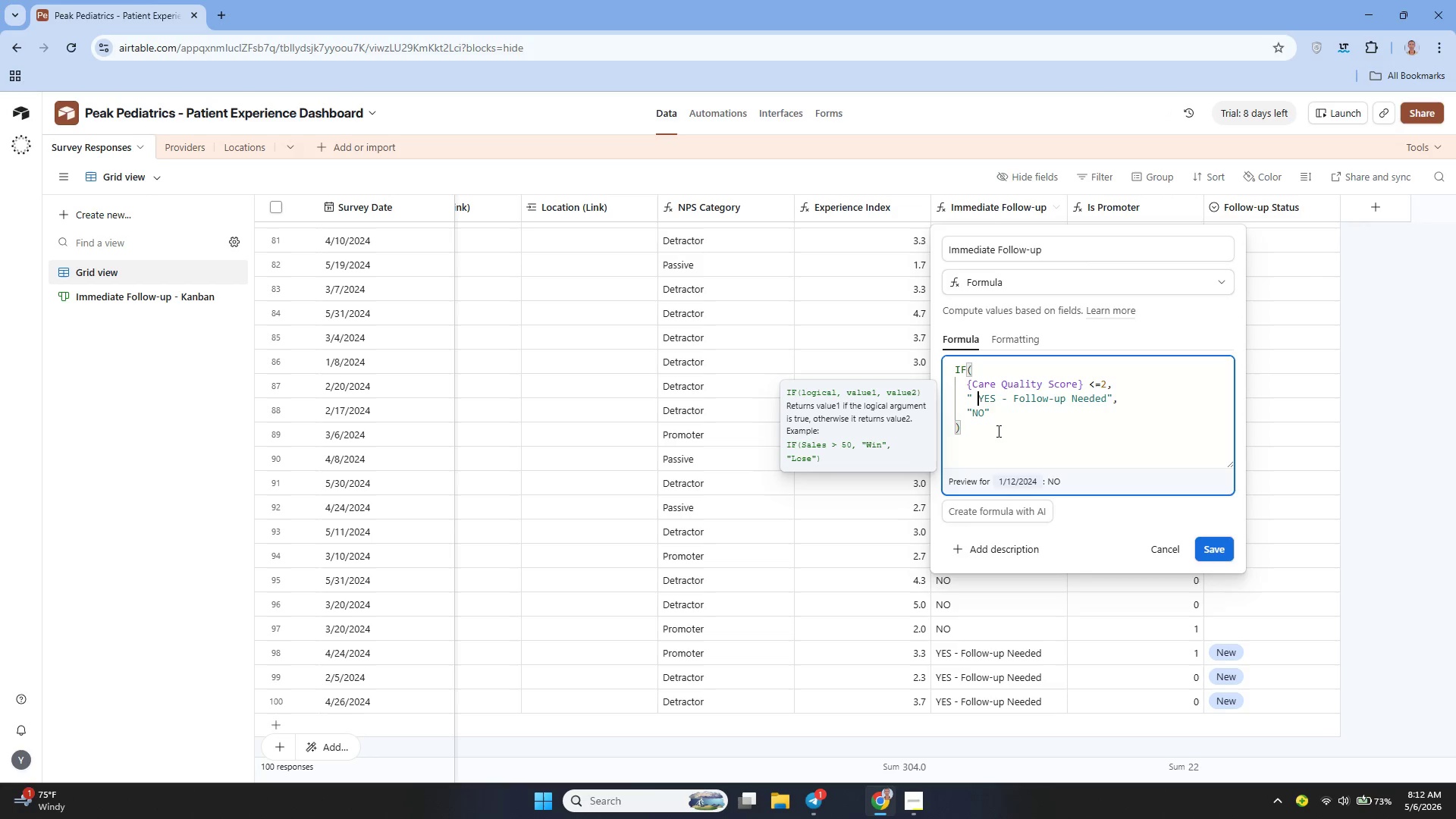 
key(Backspace)
 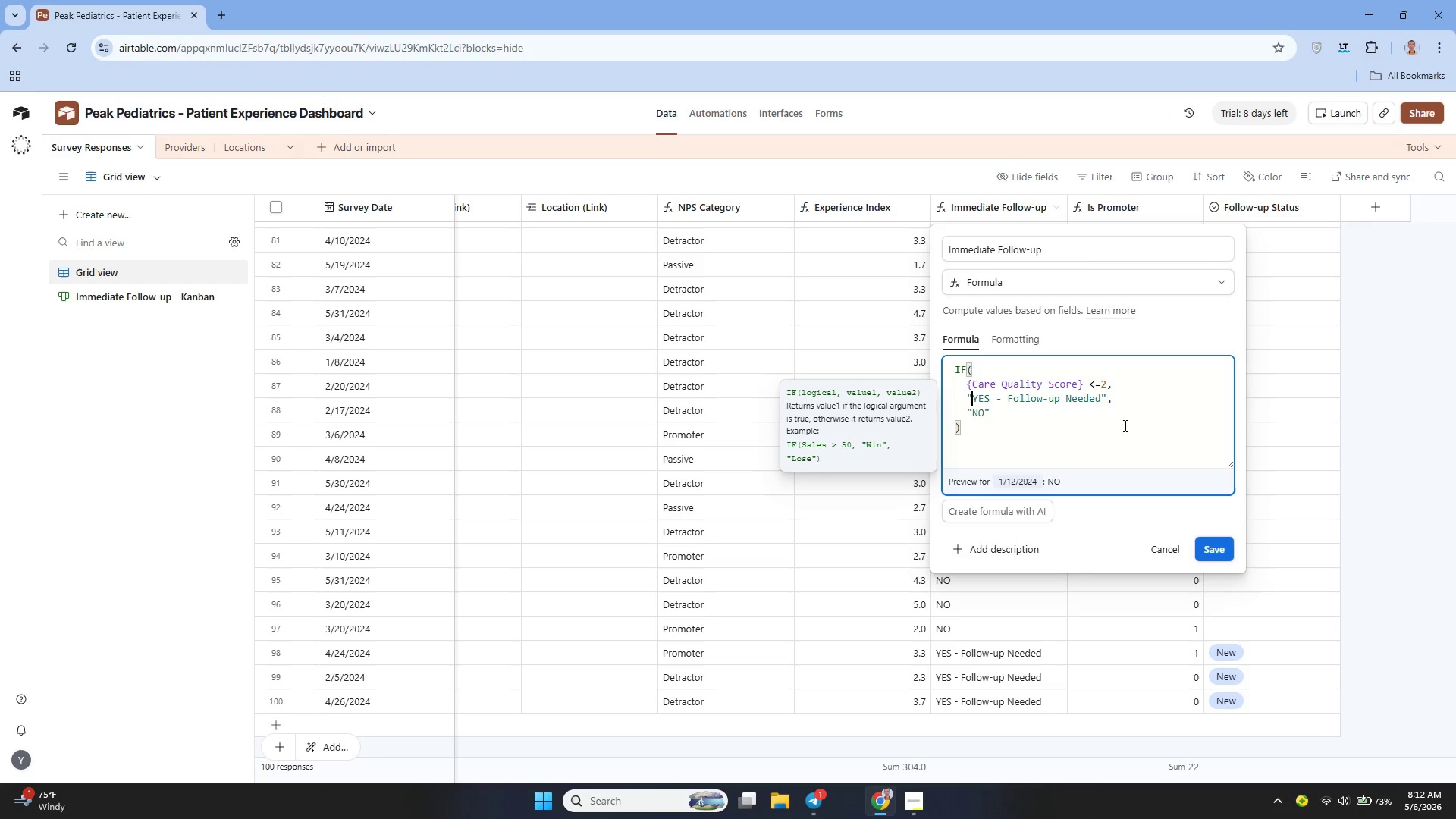 
left_click_drag(start_coordinate=[1099, 399], to_coordinate=[972, 397])
 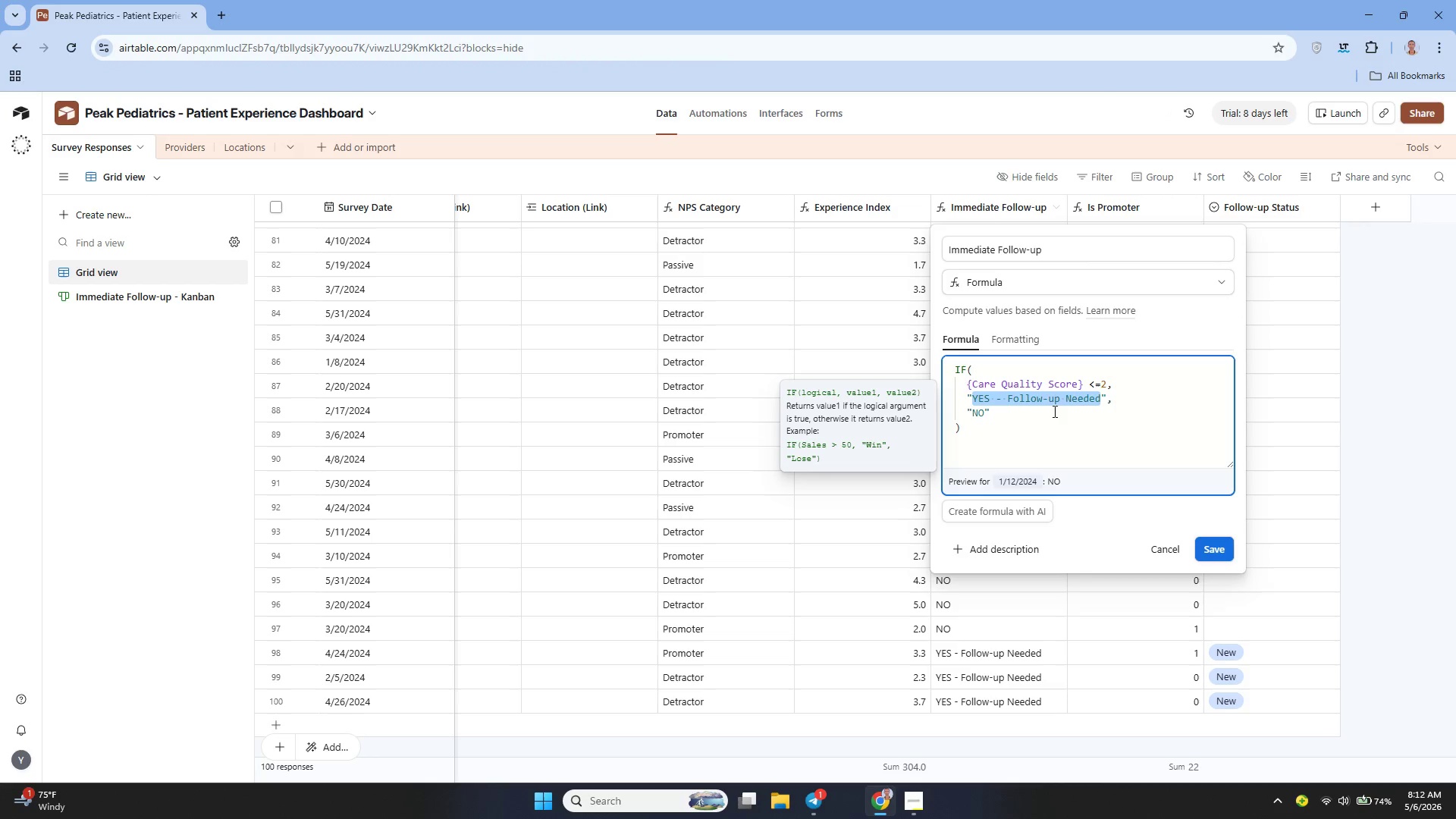 
key(Control+C)
 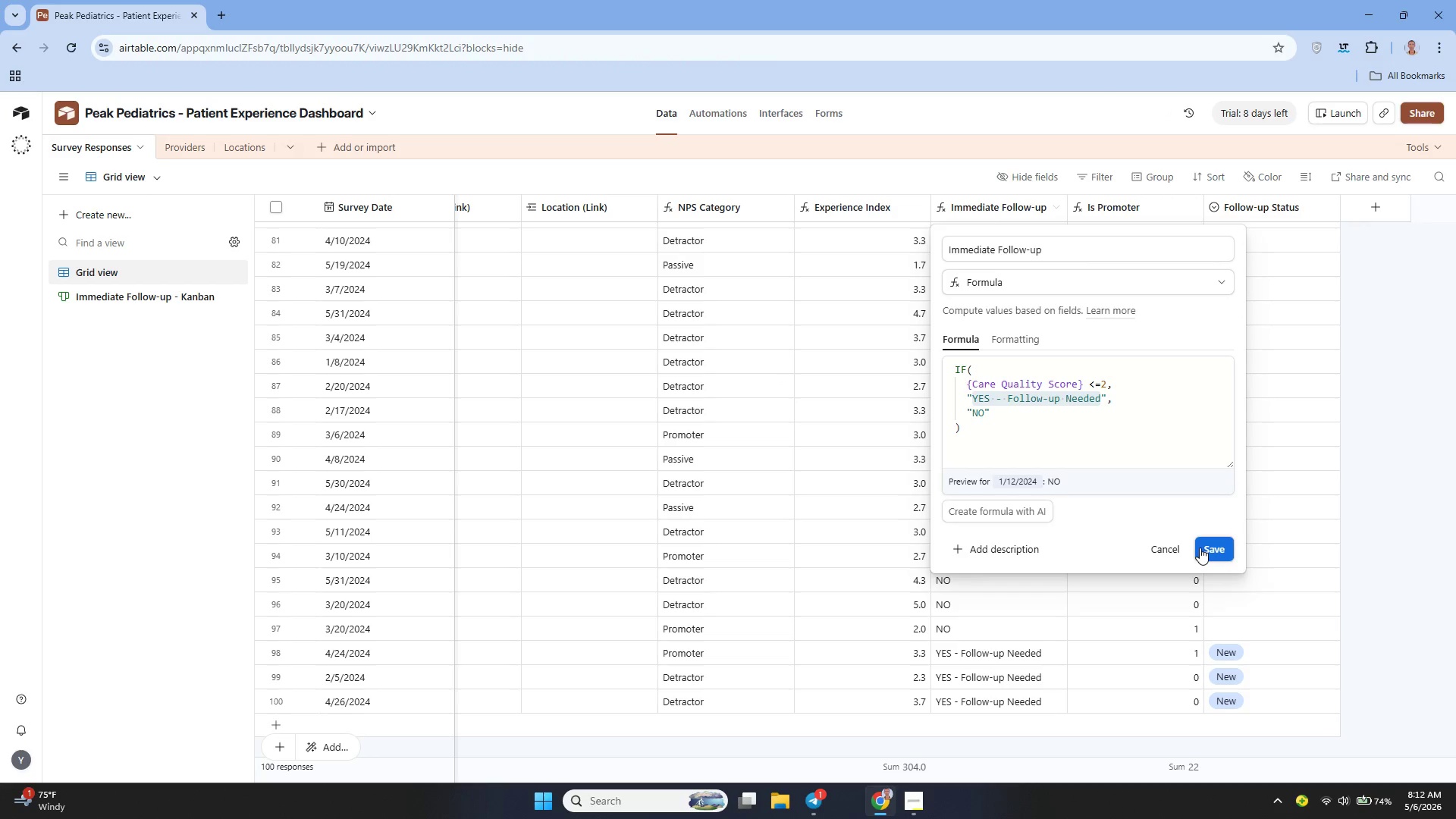 
left_click([1200, 548])
 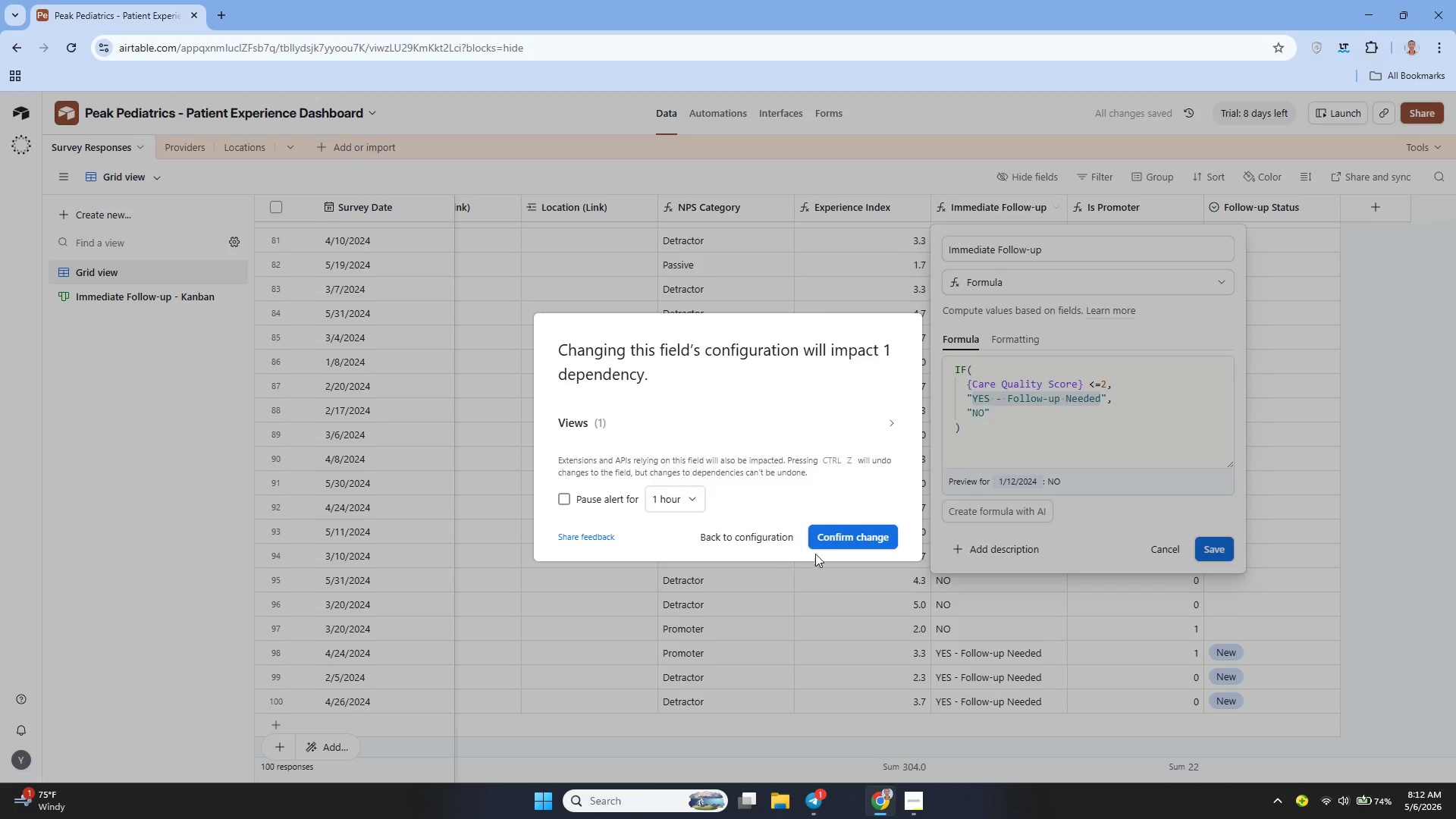 
left_click([847, 537])
 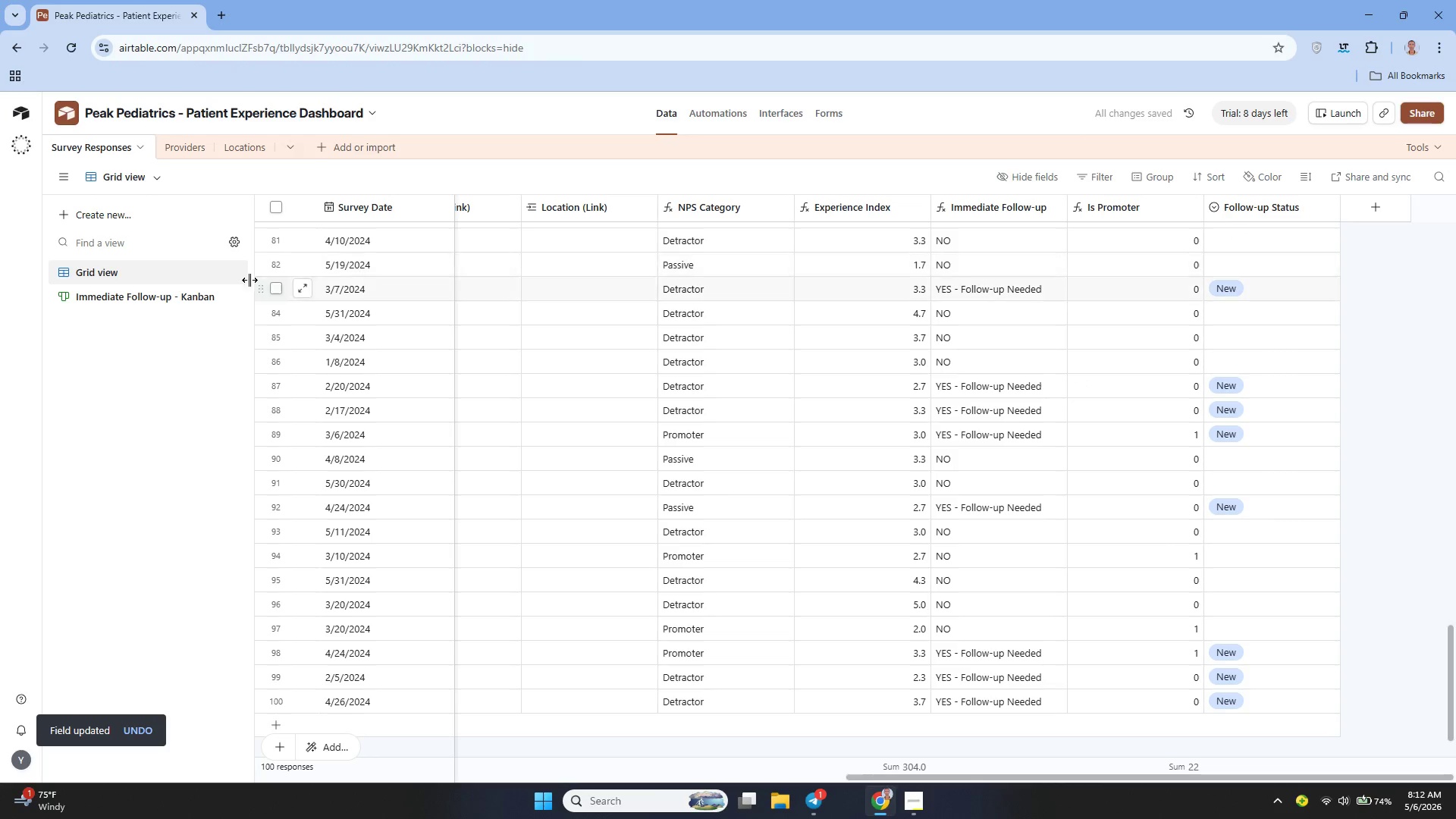 
left_click([188, 286])
 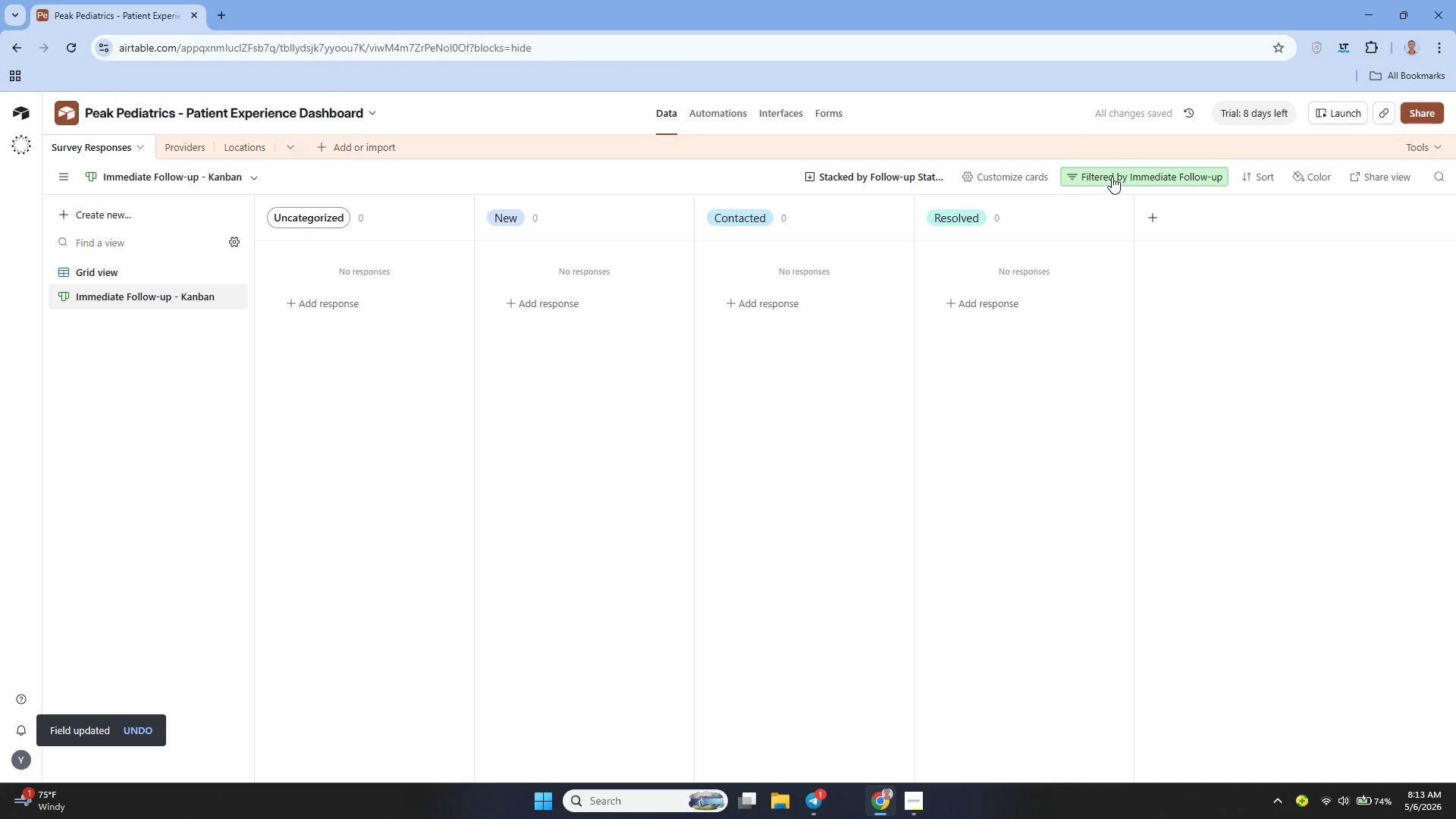 
left_click([1116, 176])
 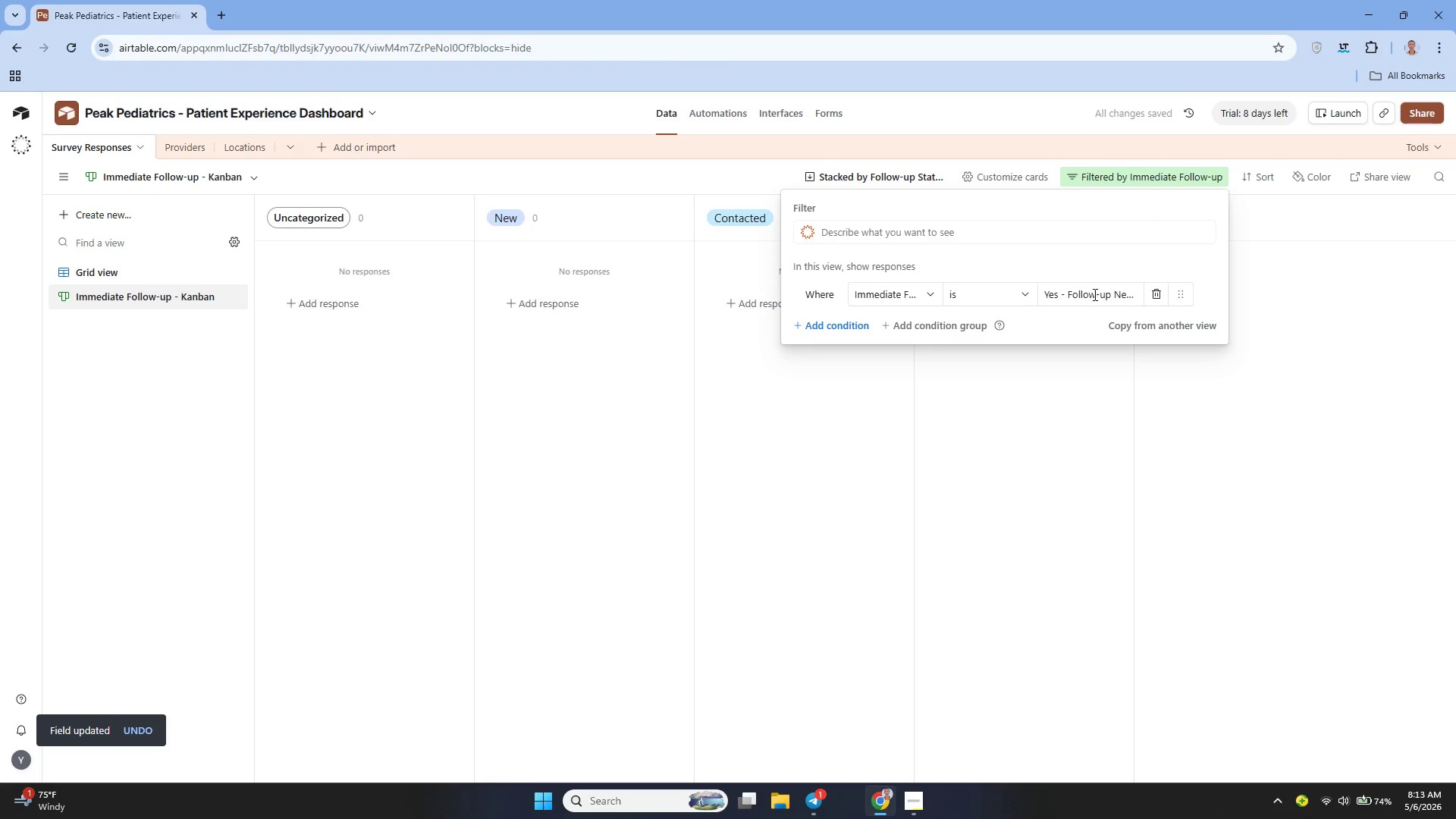 
left_click([1097, 298])
 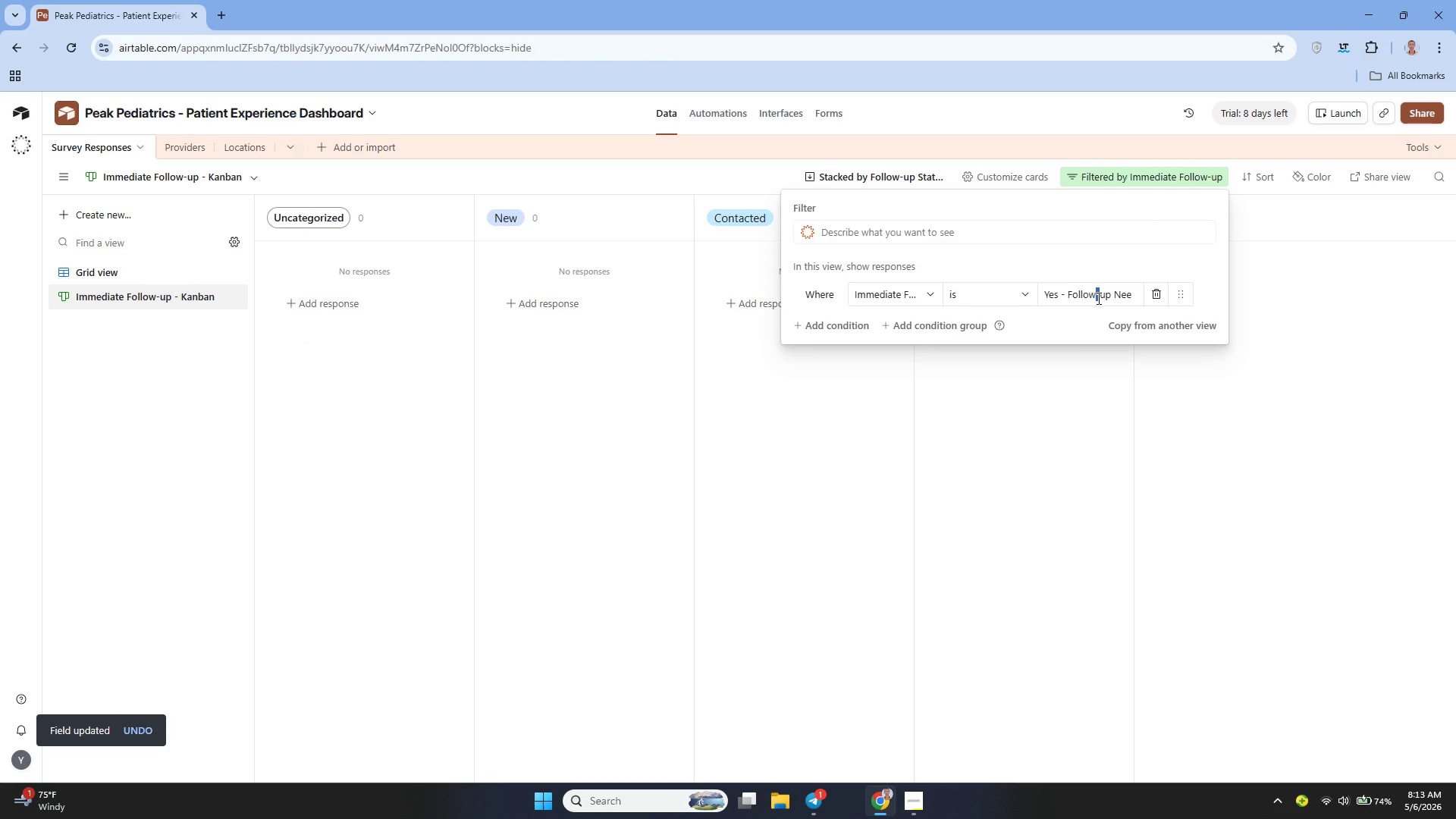 
double_click([1097, 298])
 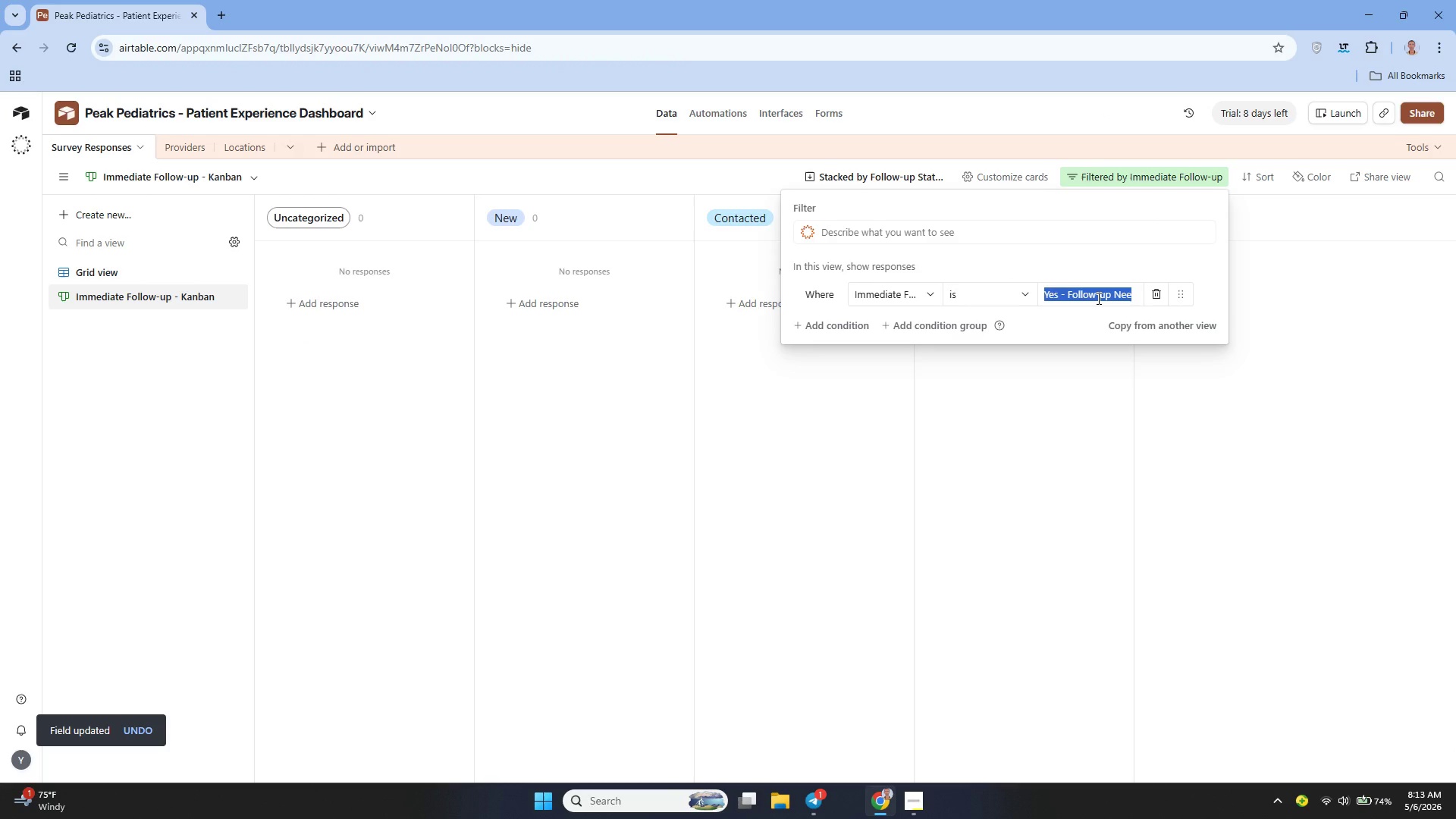 
triple_click([1097, 298])
 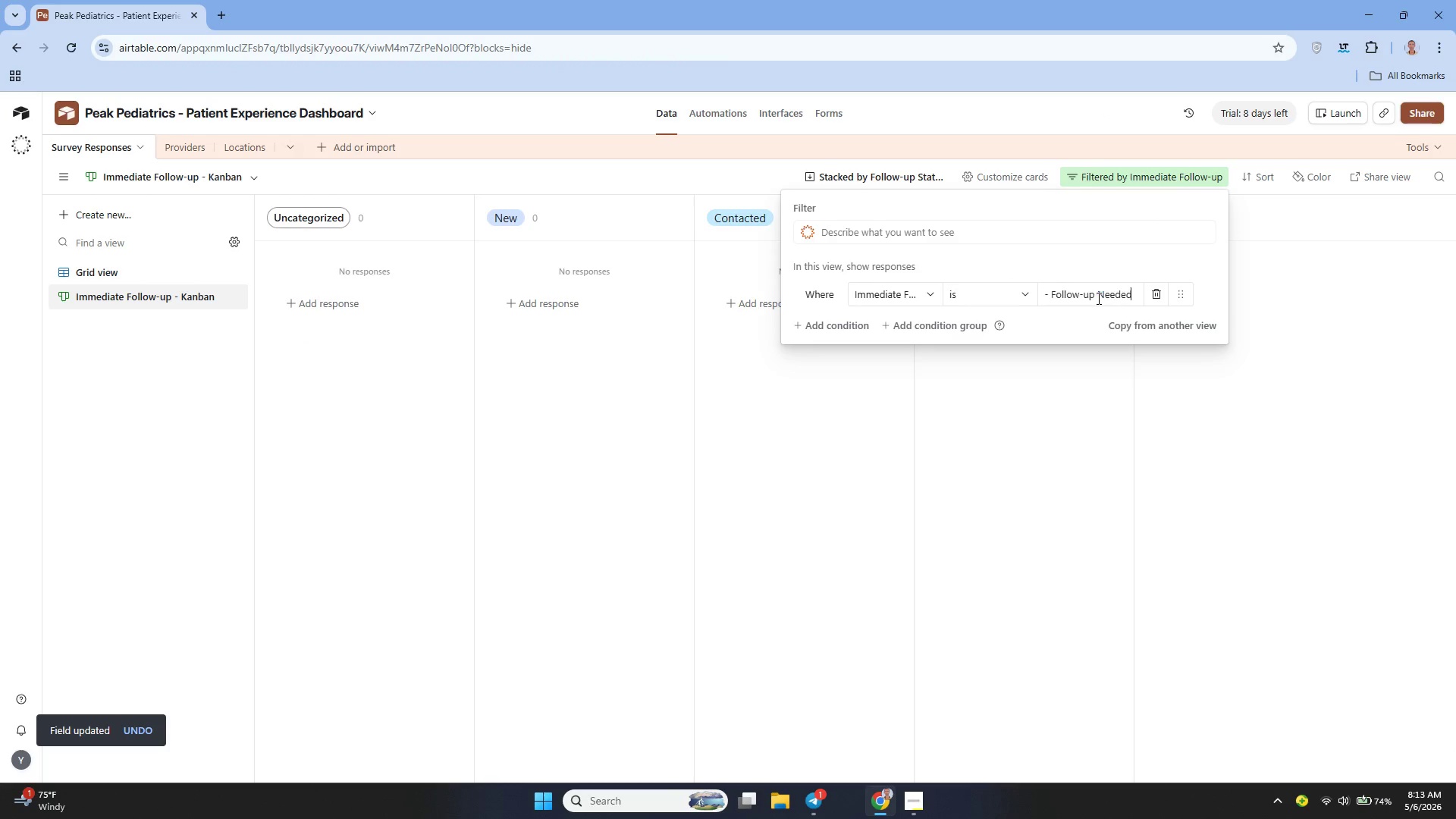 
key(Control+V)
 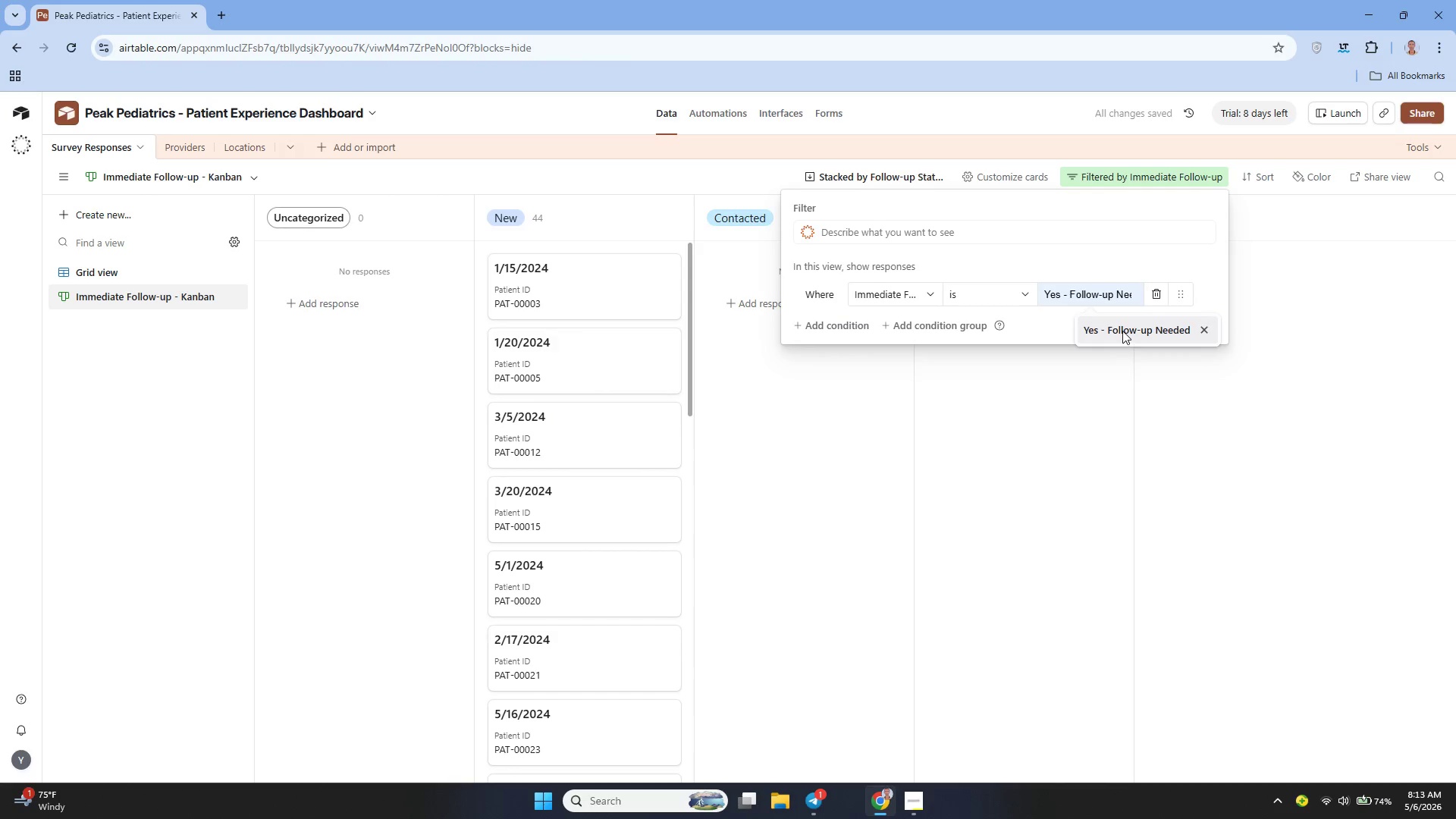 
left_click([1122, 331])
 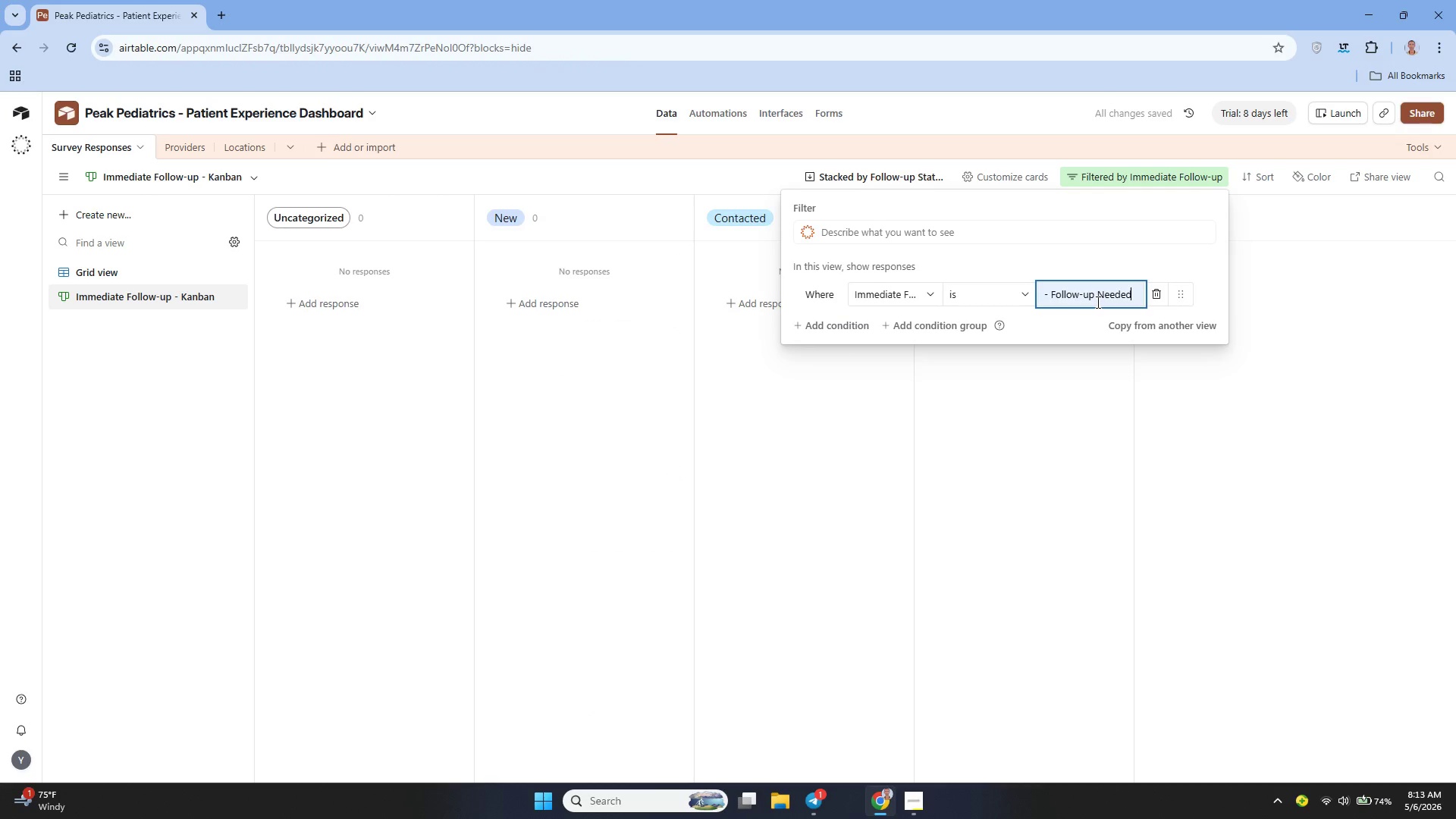 
hold_key(key=ArrowLeft, duration=1.51)
 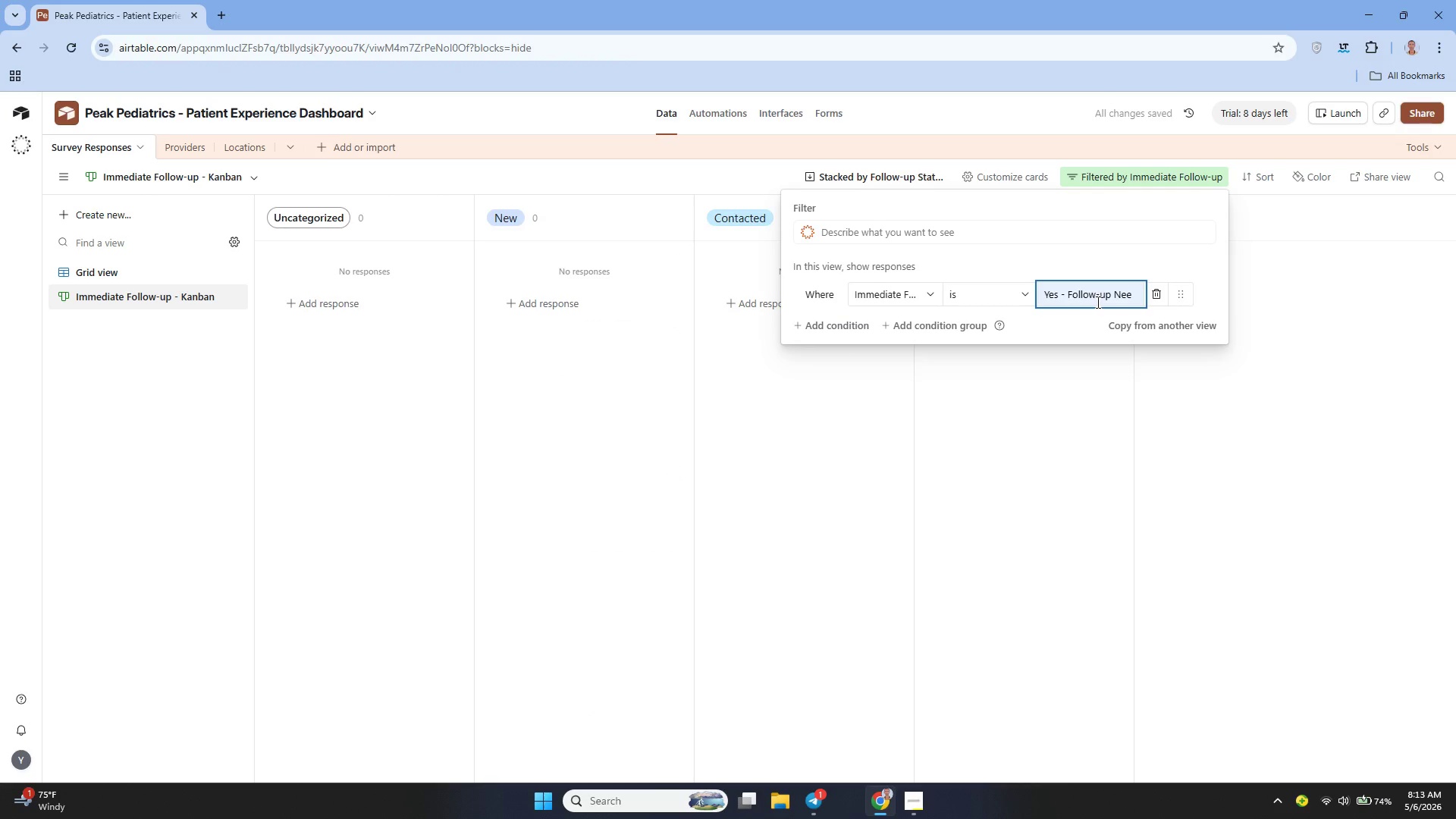 
key(ArrowLeft)
 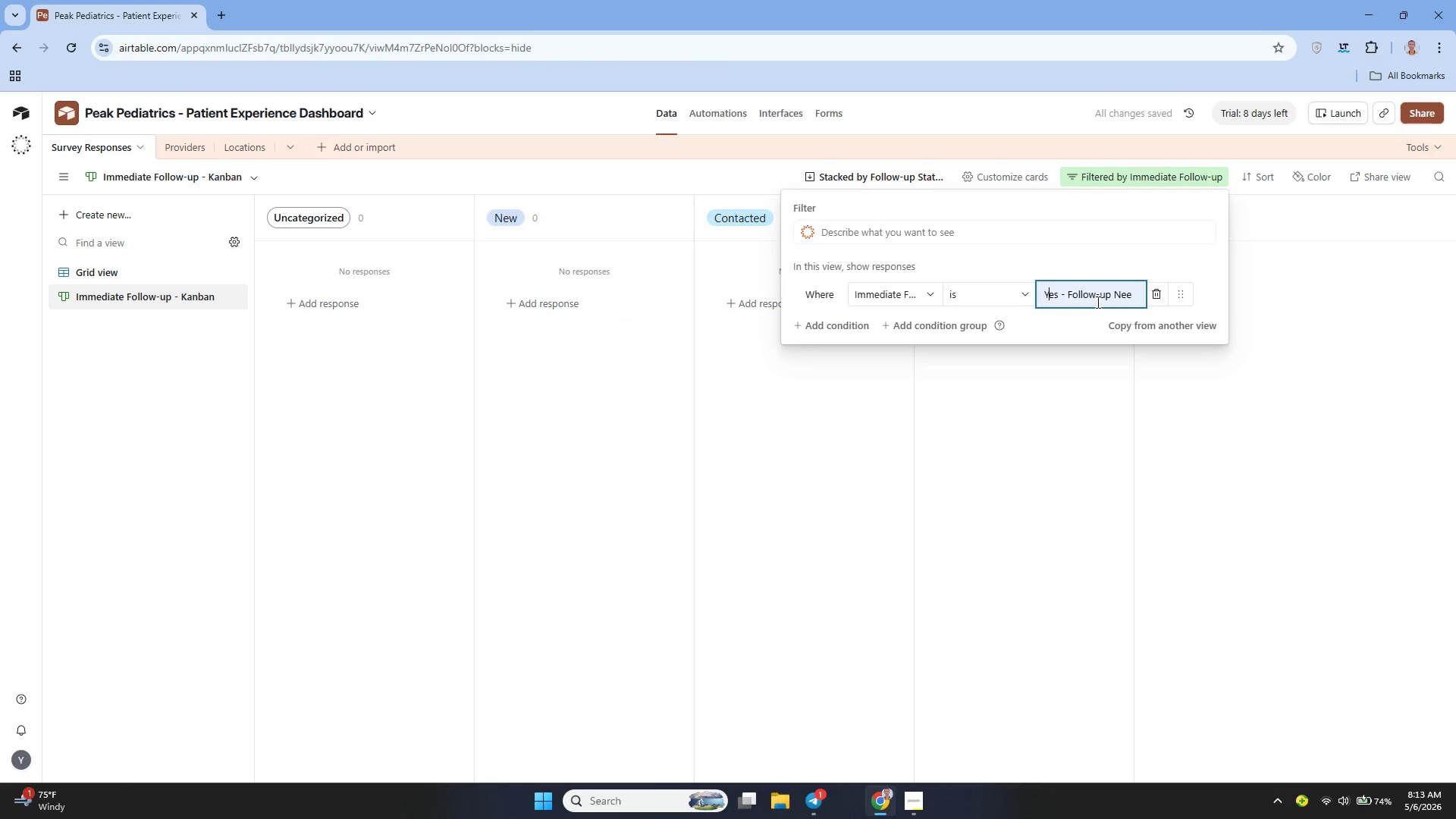 
key(ArrowRight)
 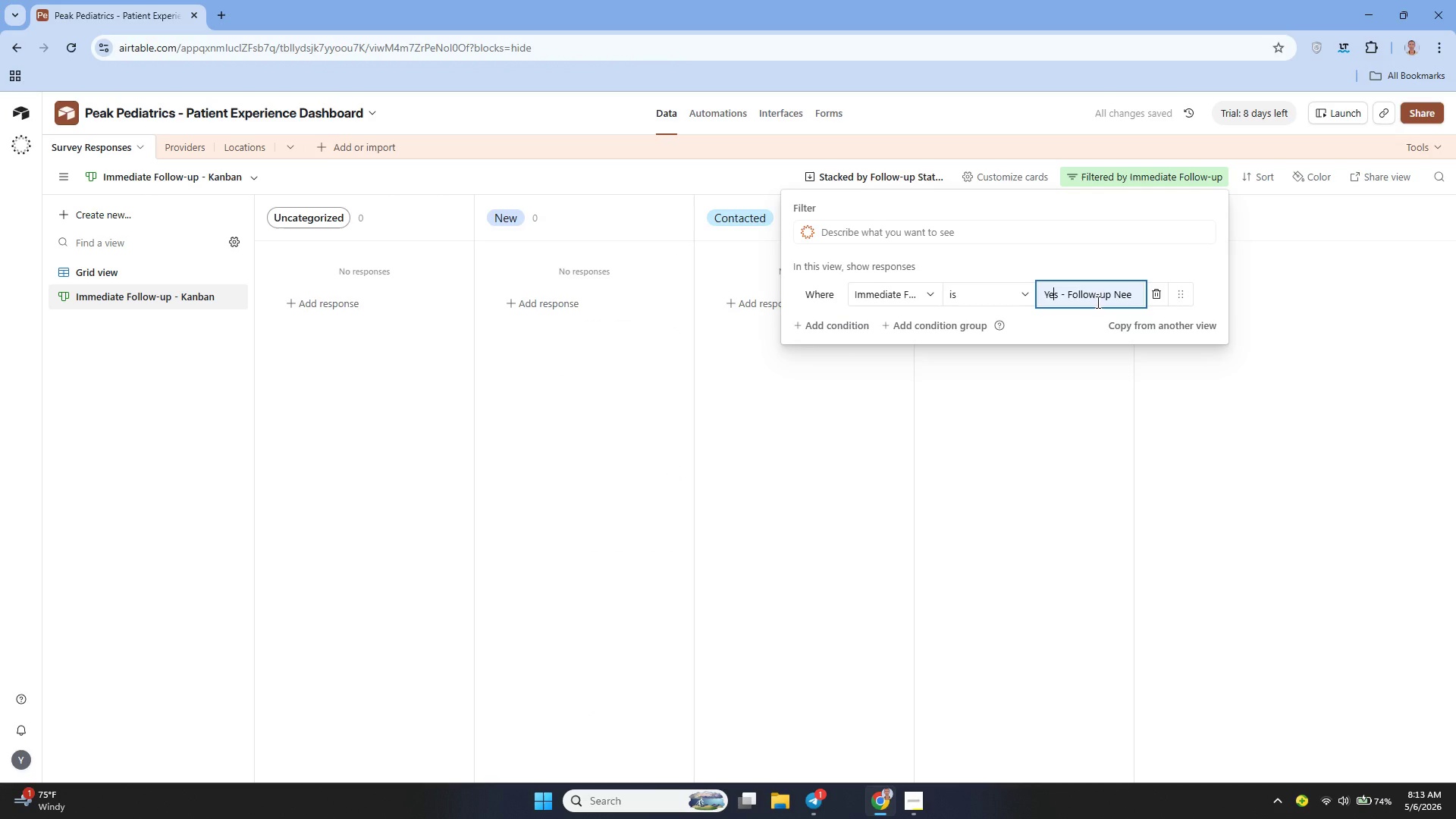 
key(ArrowRight)
 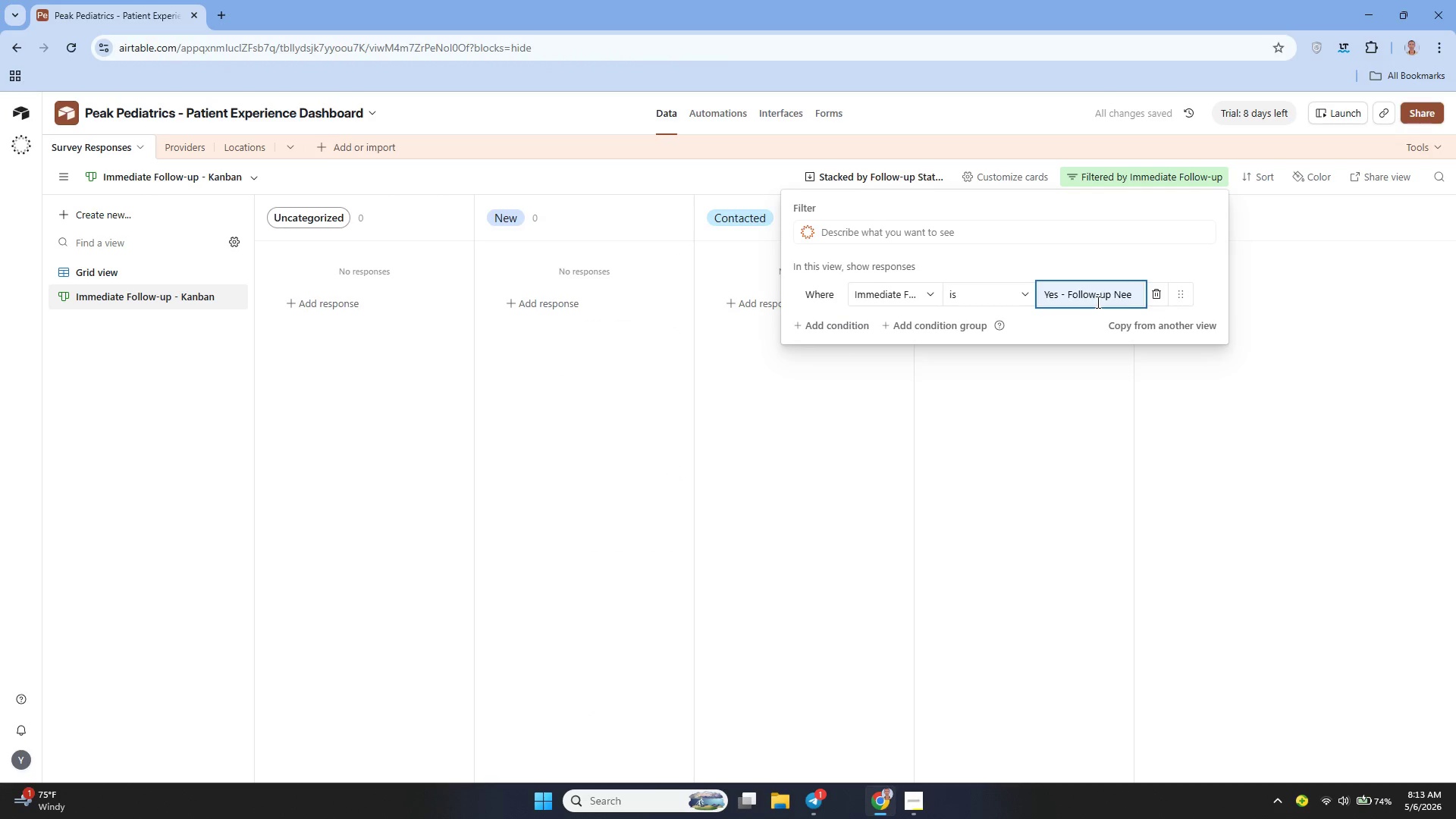 
key(Control+A)
 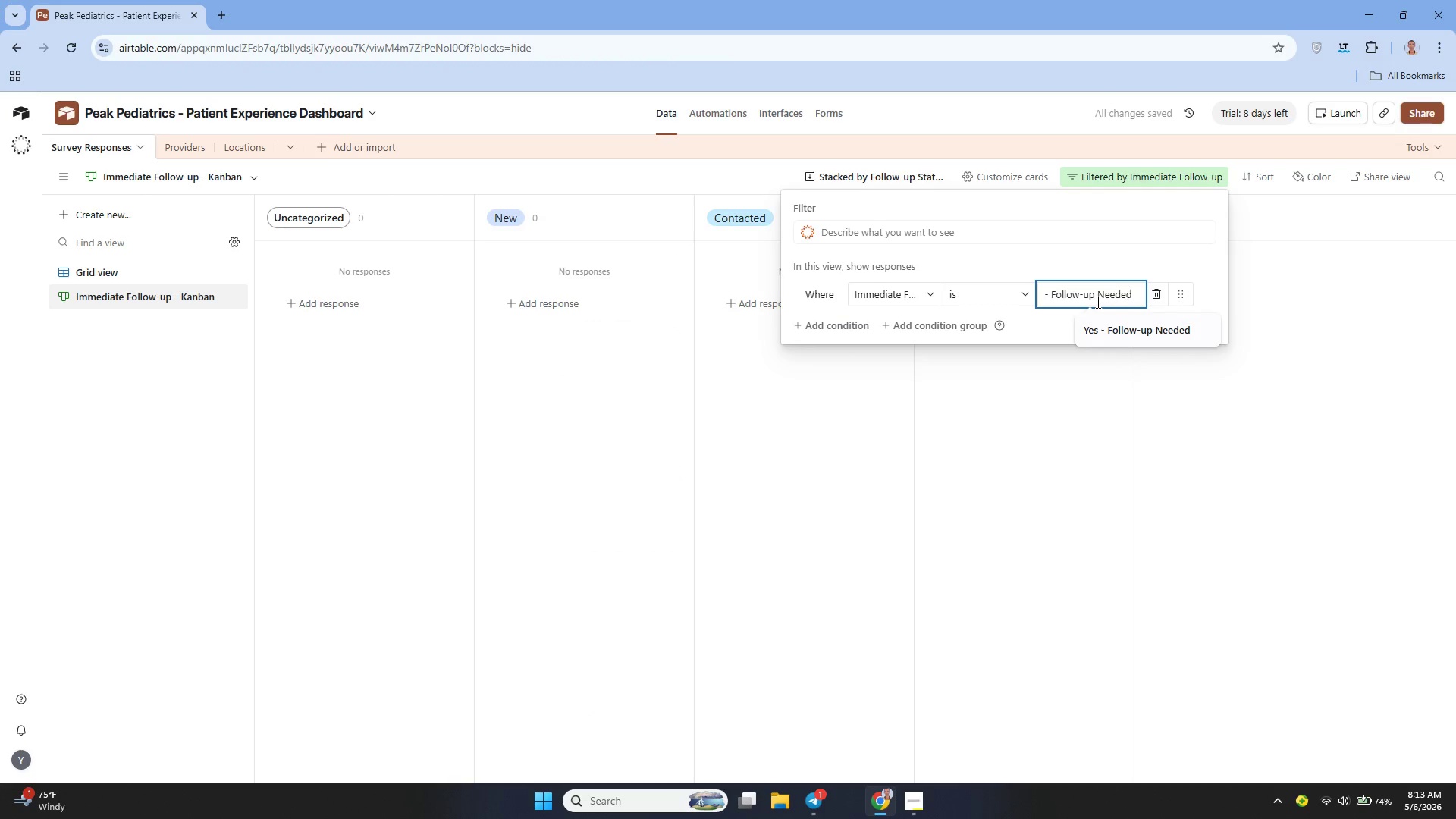 
key(Control+V)
 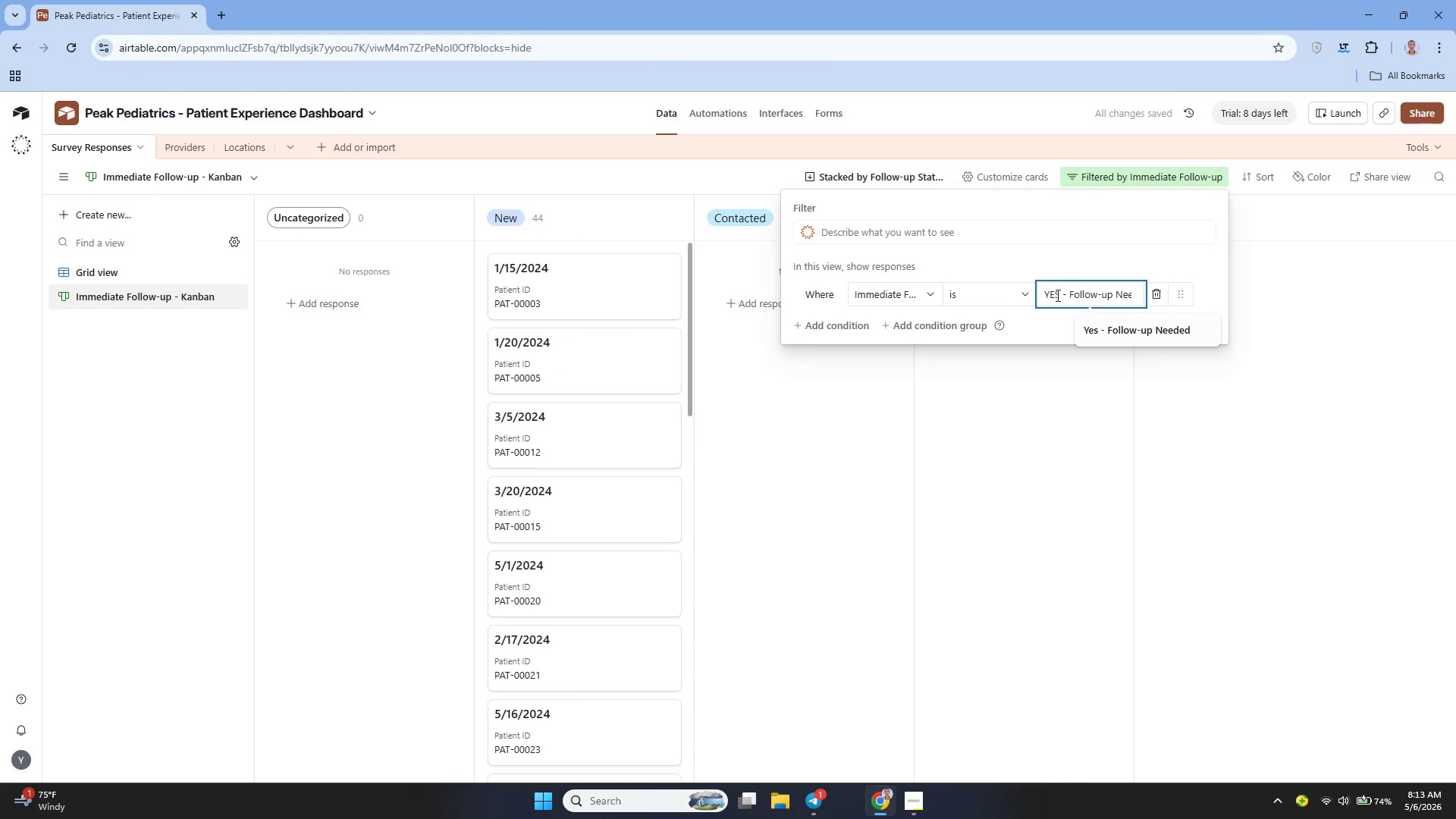 
left_click([1056, 295])
 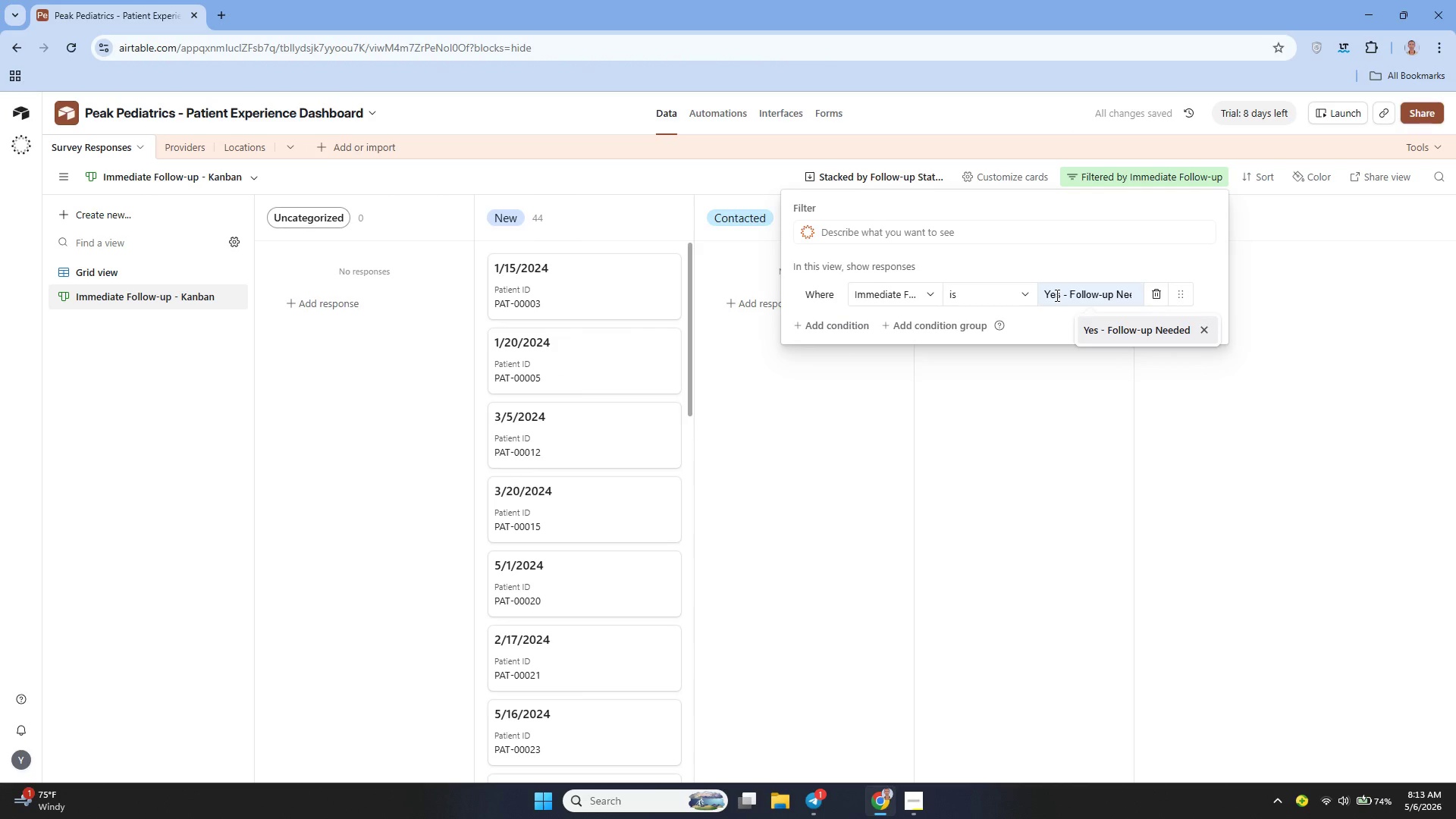 
key(ArrowDown)
 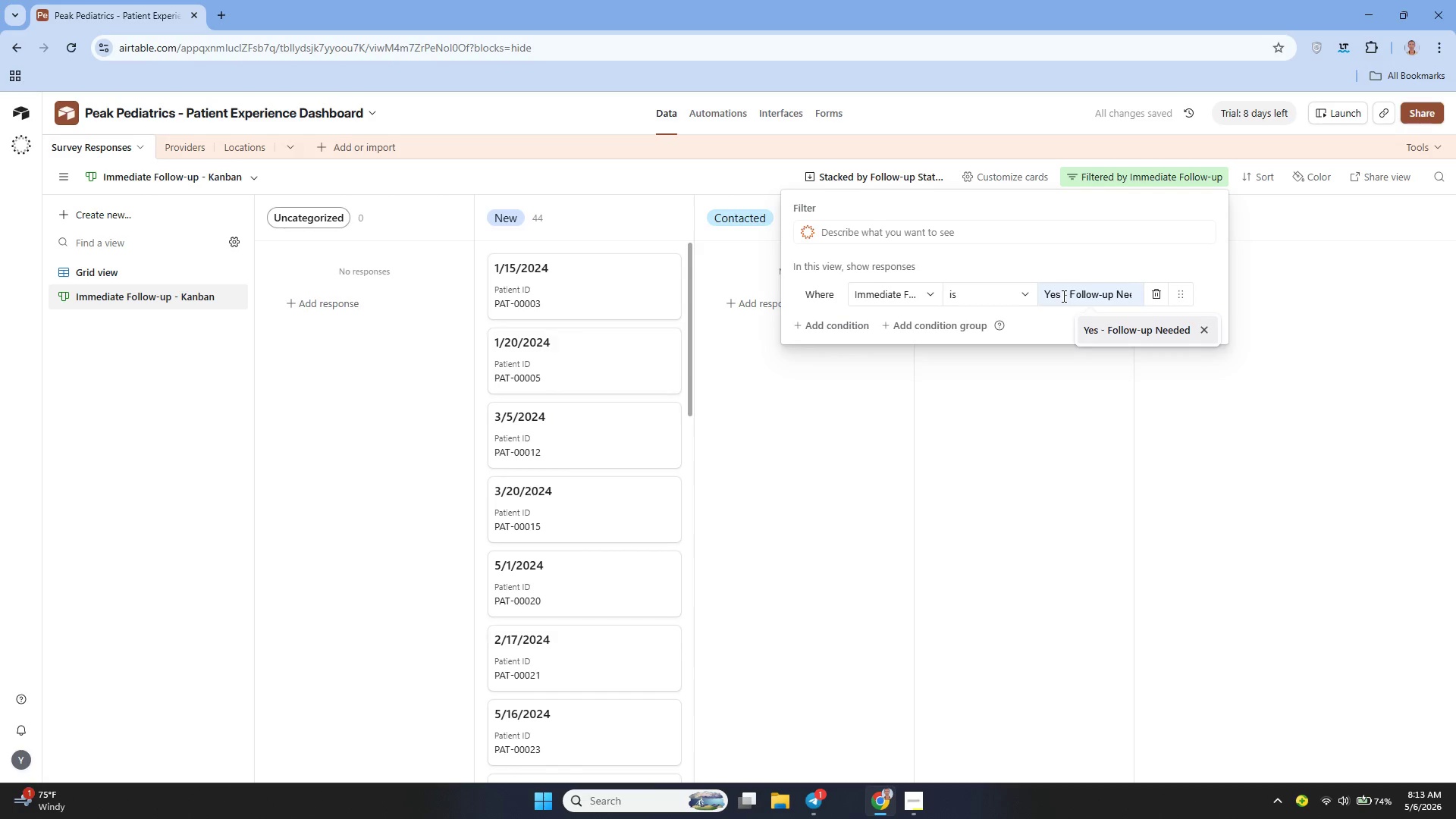 
key(Control+Z)
 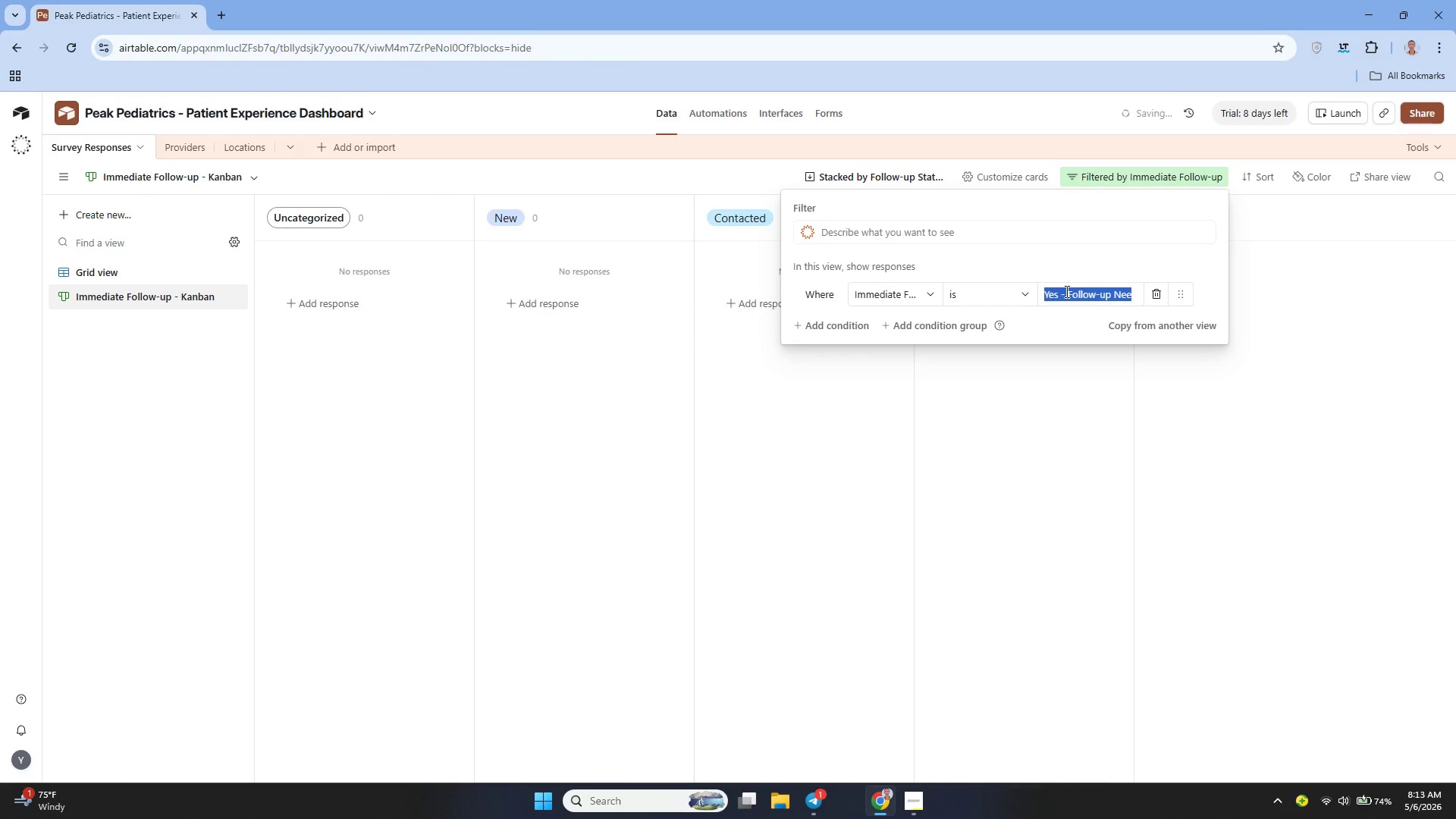 
key(Control+Y)
 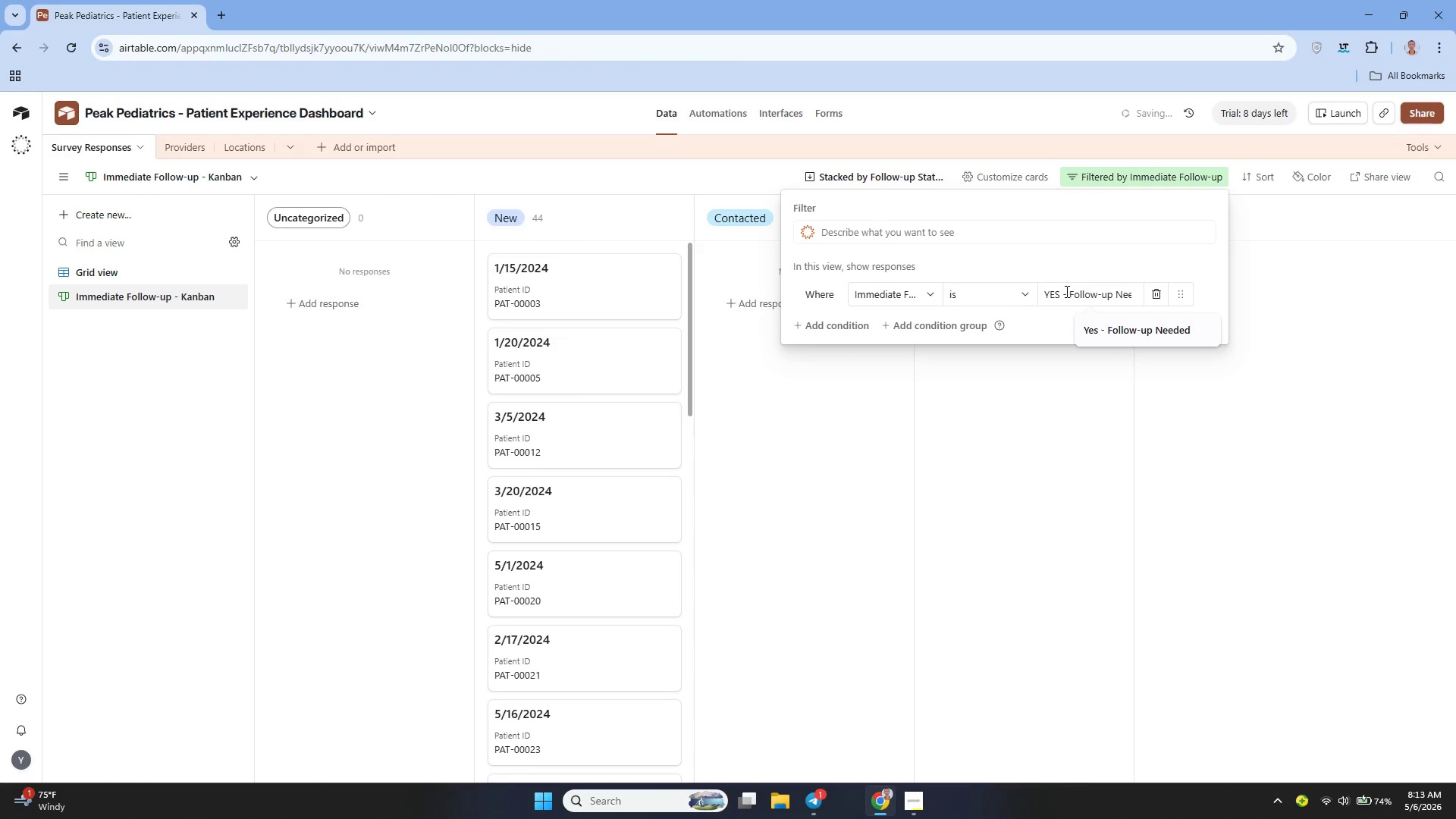 
left_click([1065, 291])
 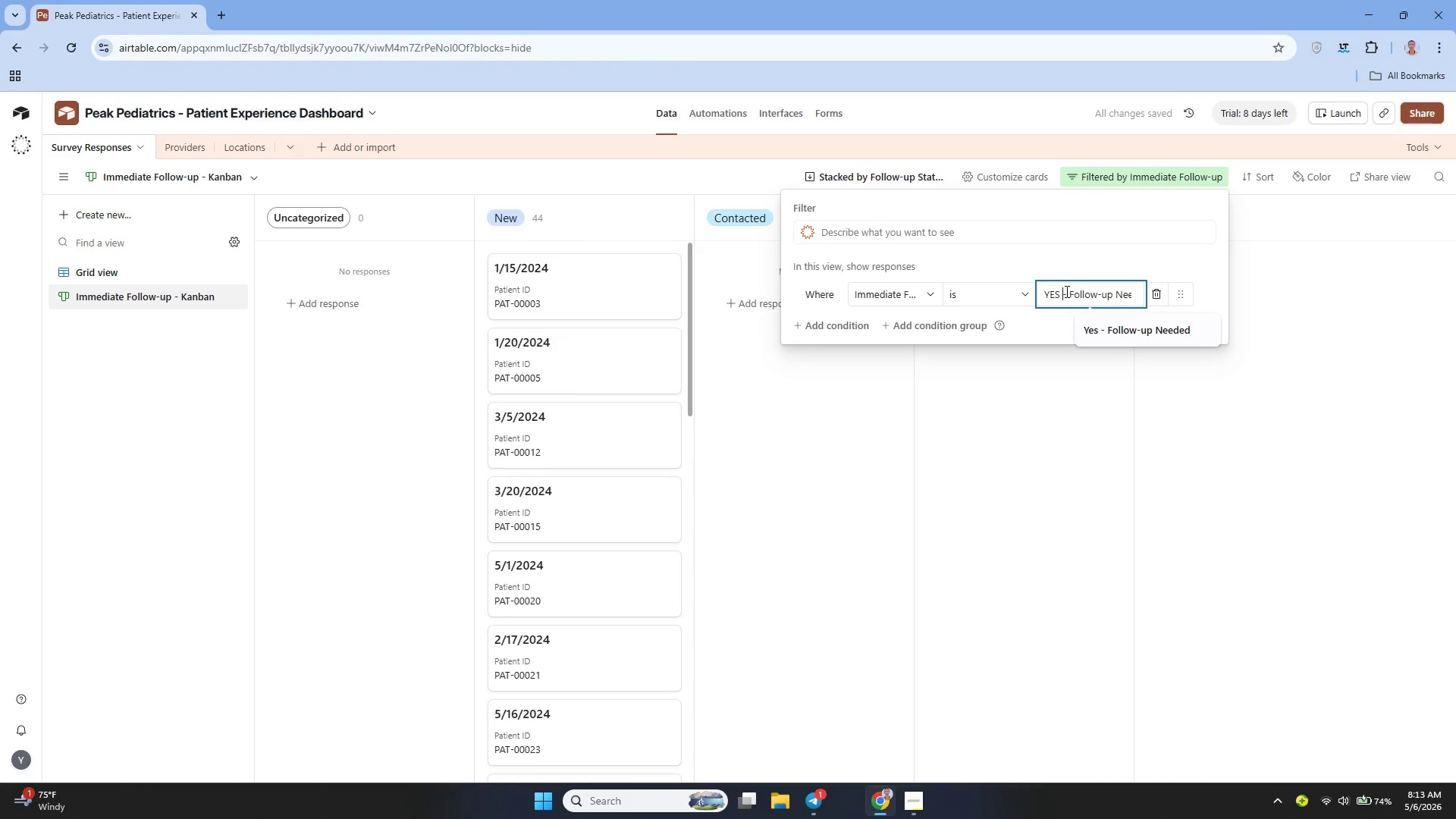 
hold_key(key=ArrowLeft, duration=0.66)
 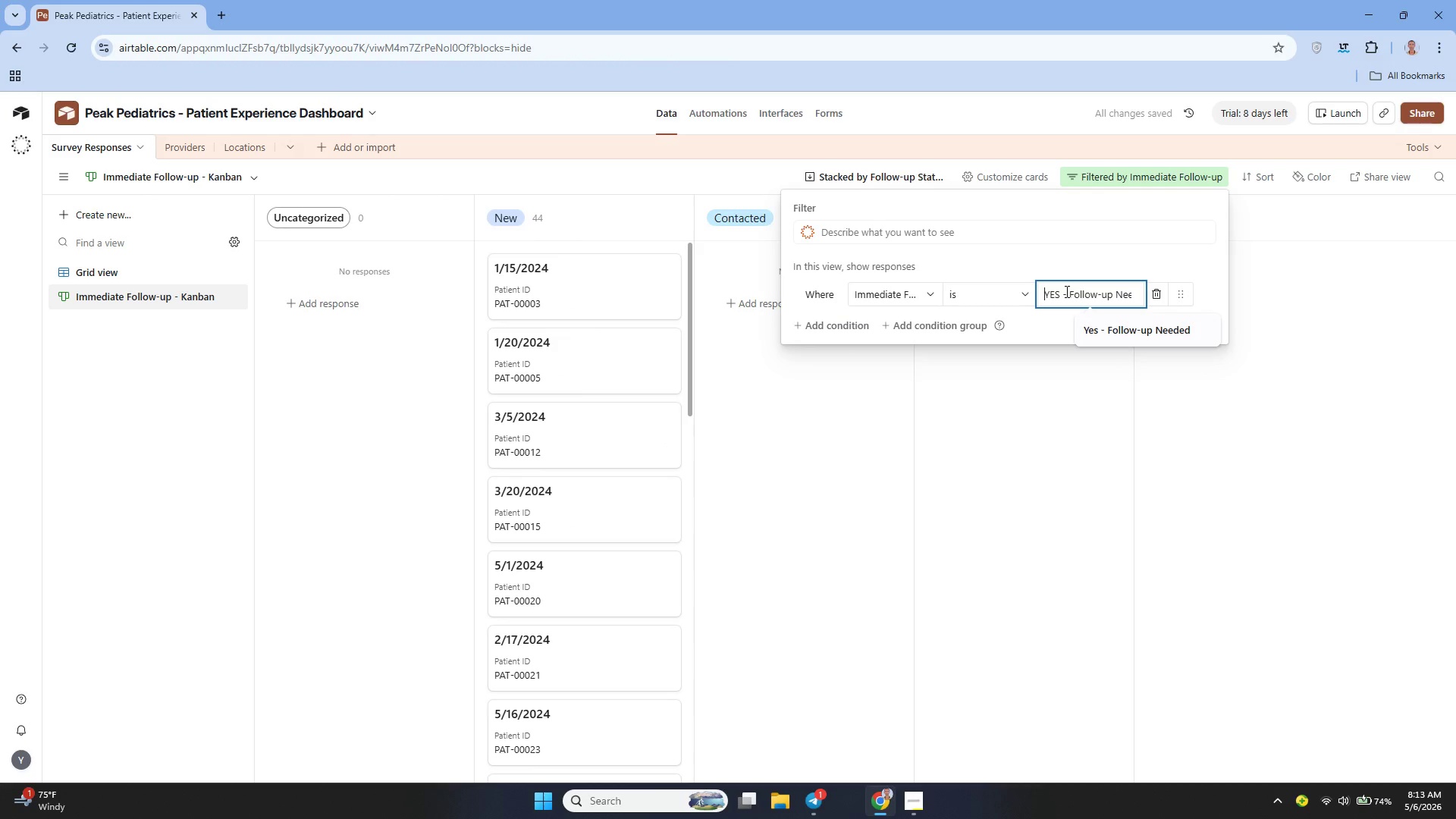 
key(Backspace)
 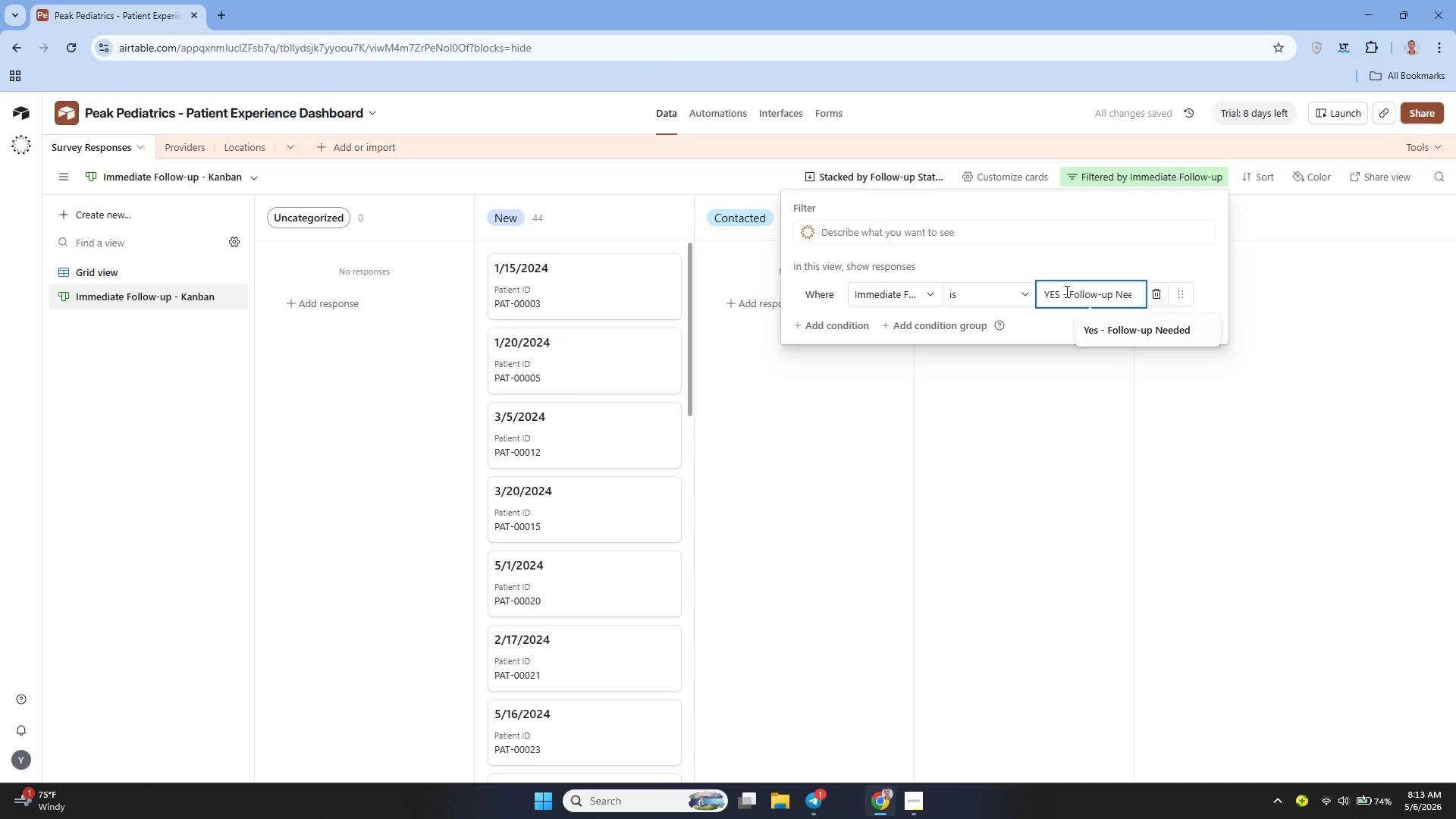 
key(Enter)
 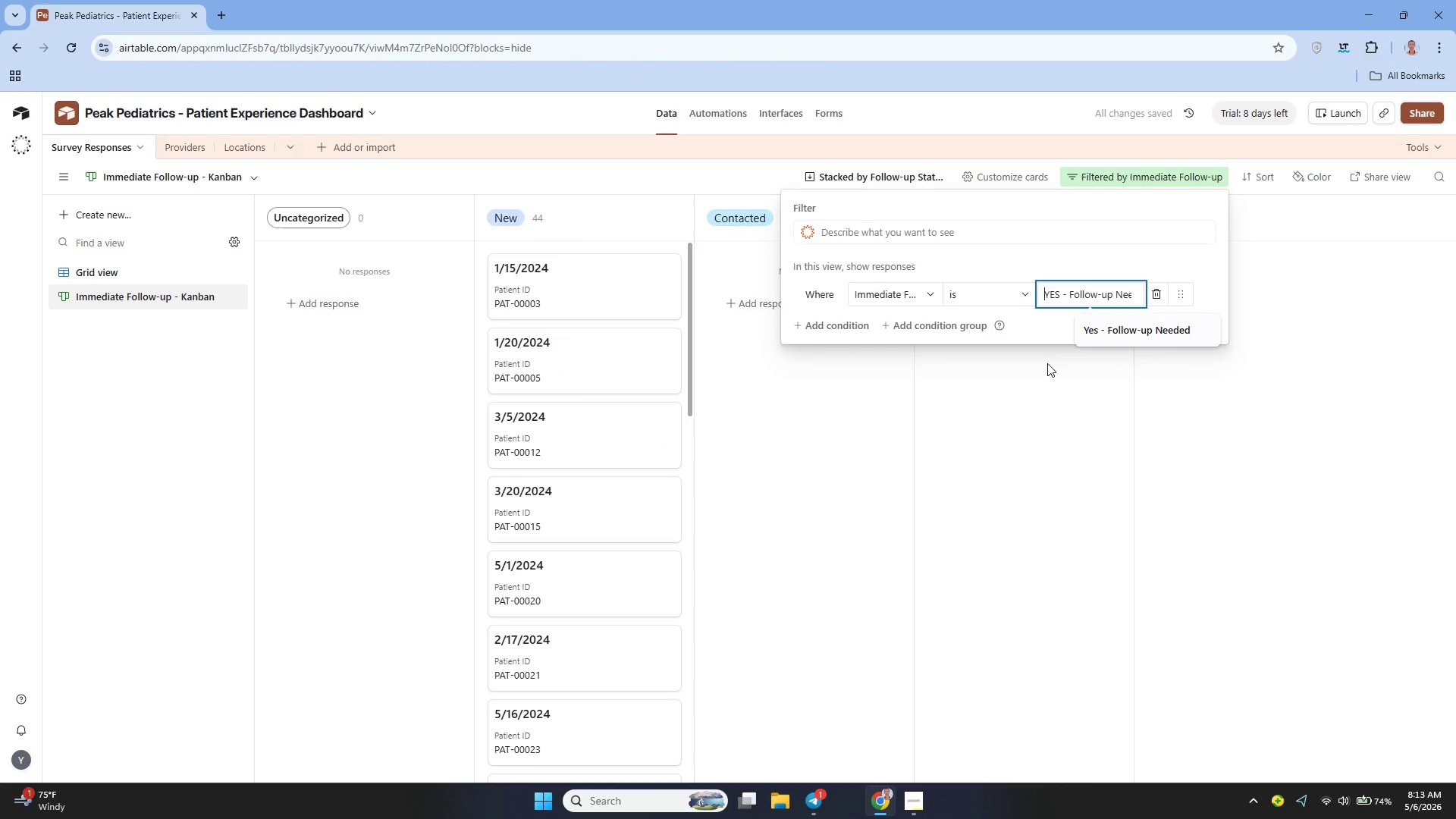 
left_click([1047, 363])
 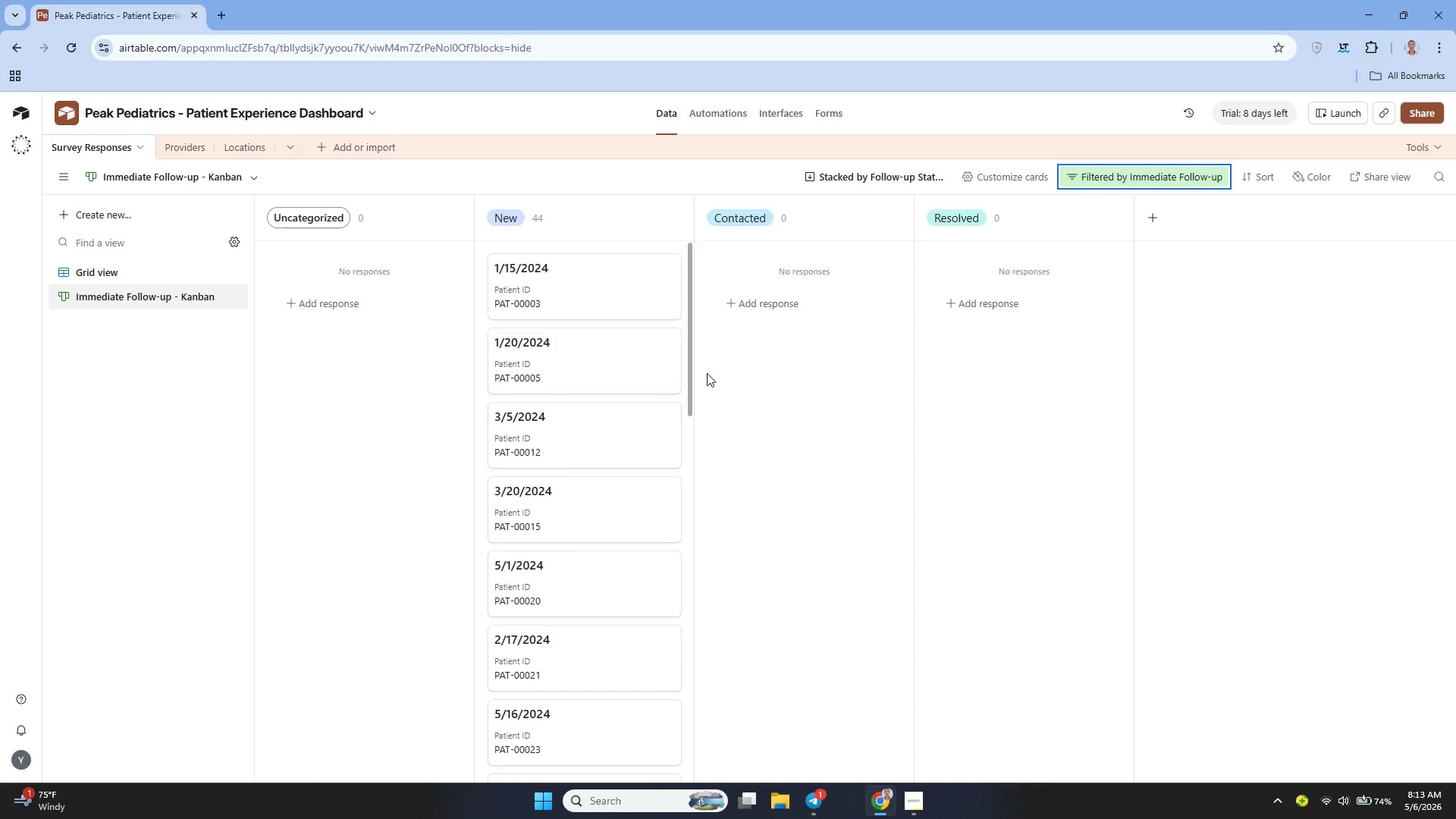 
wait(15.45)
 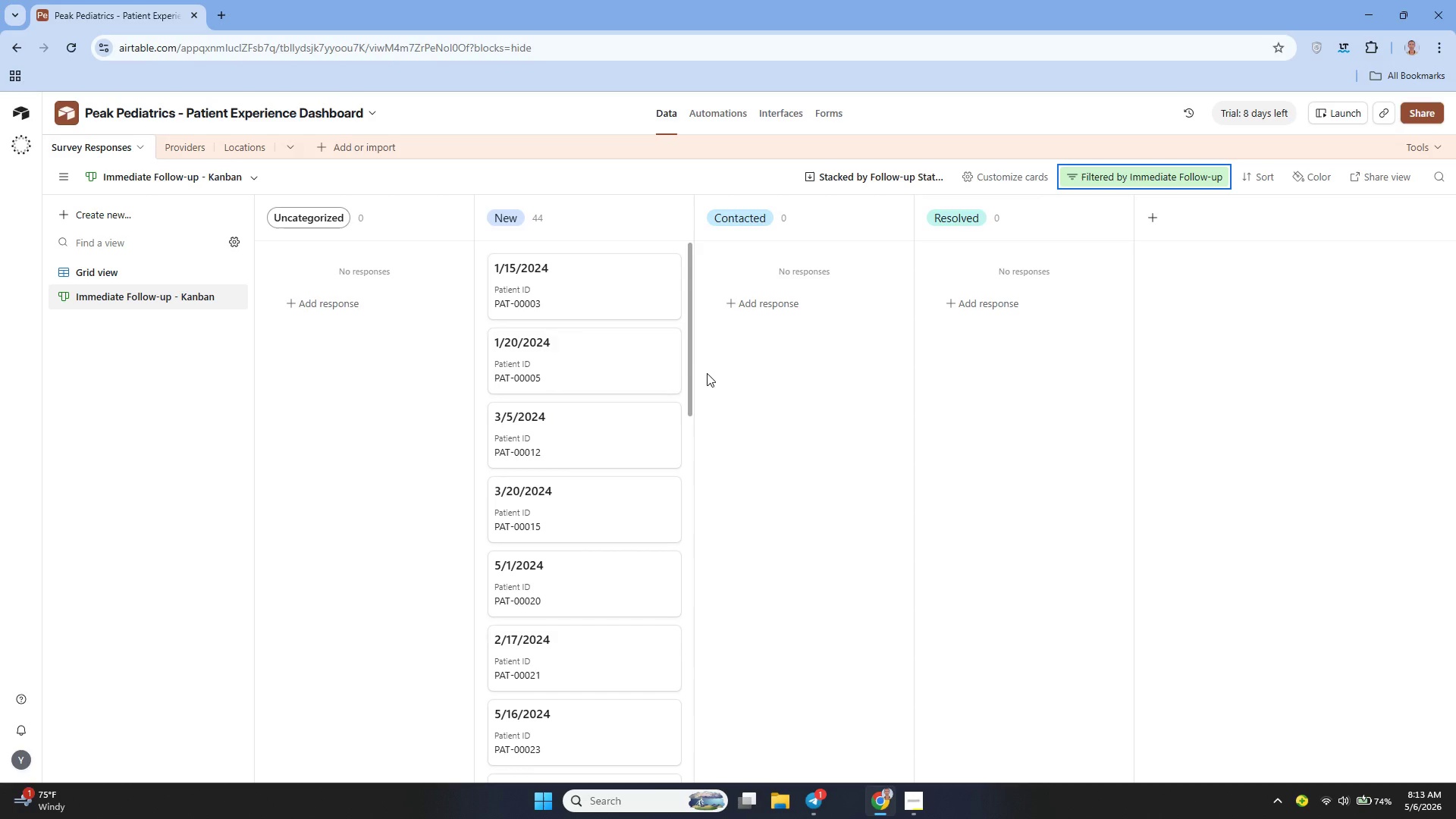 
left_click([999, 179])
 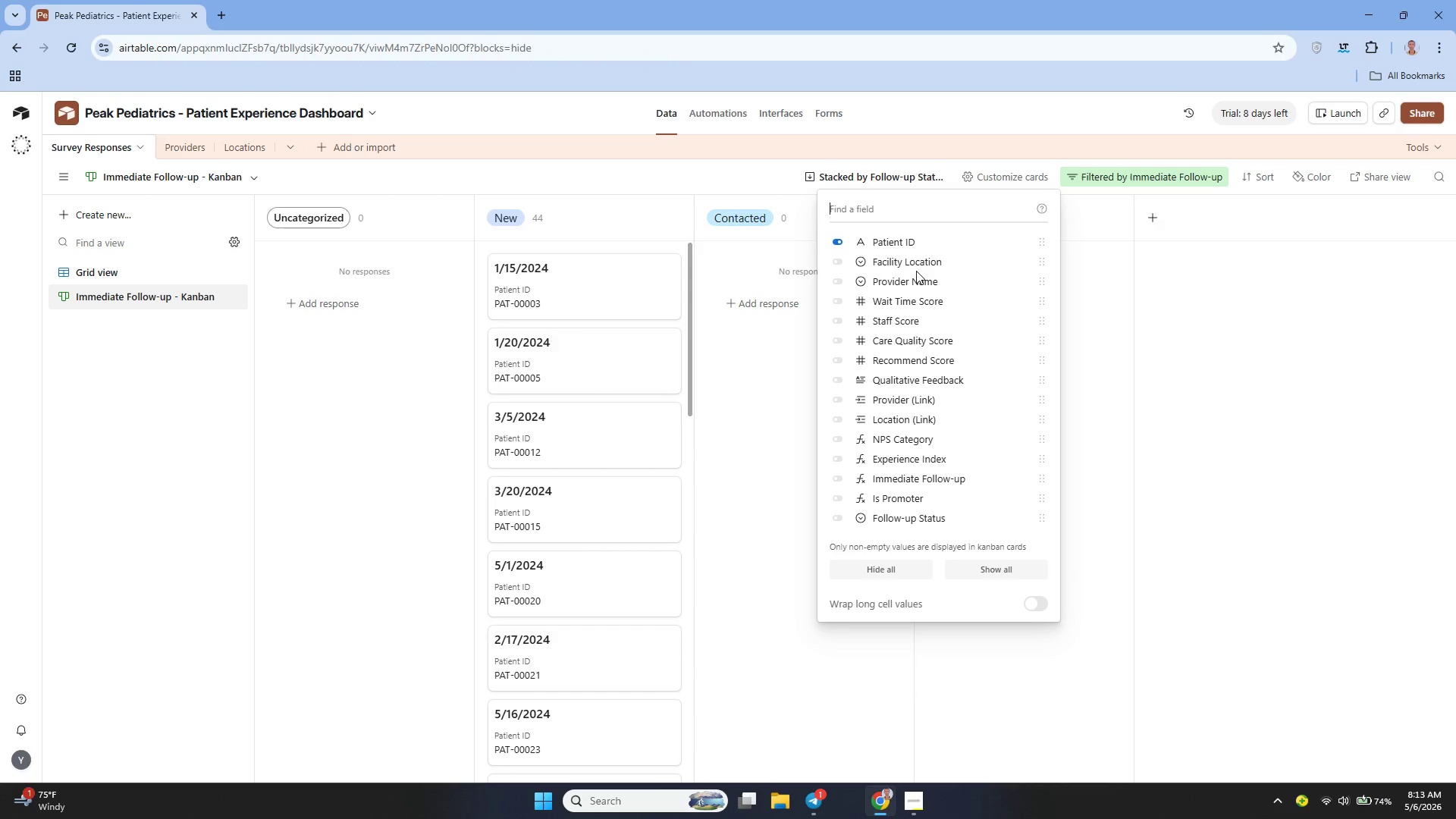 
wait(10.4)
 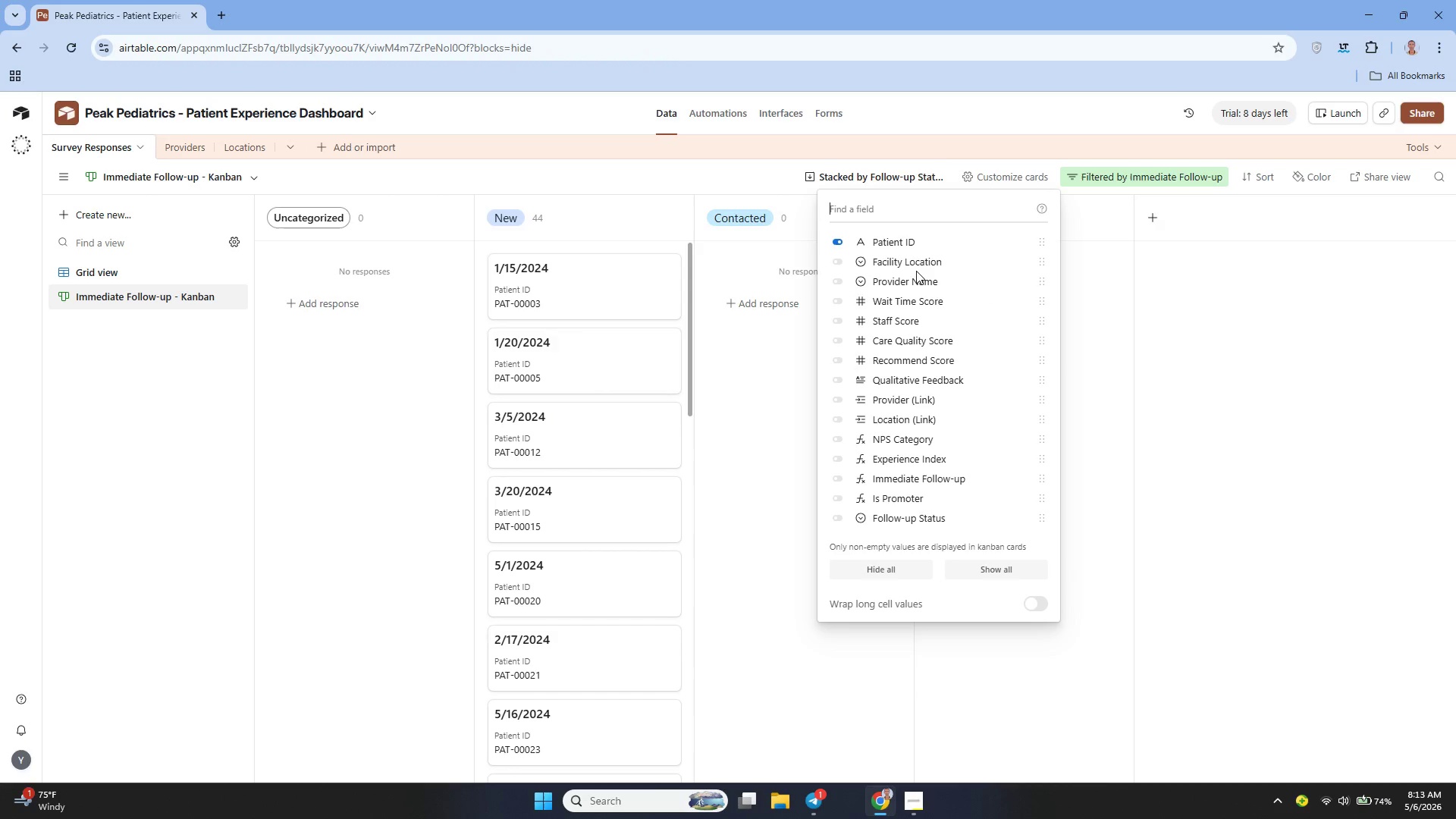 
mouse_move([910, 438])
 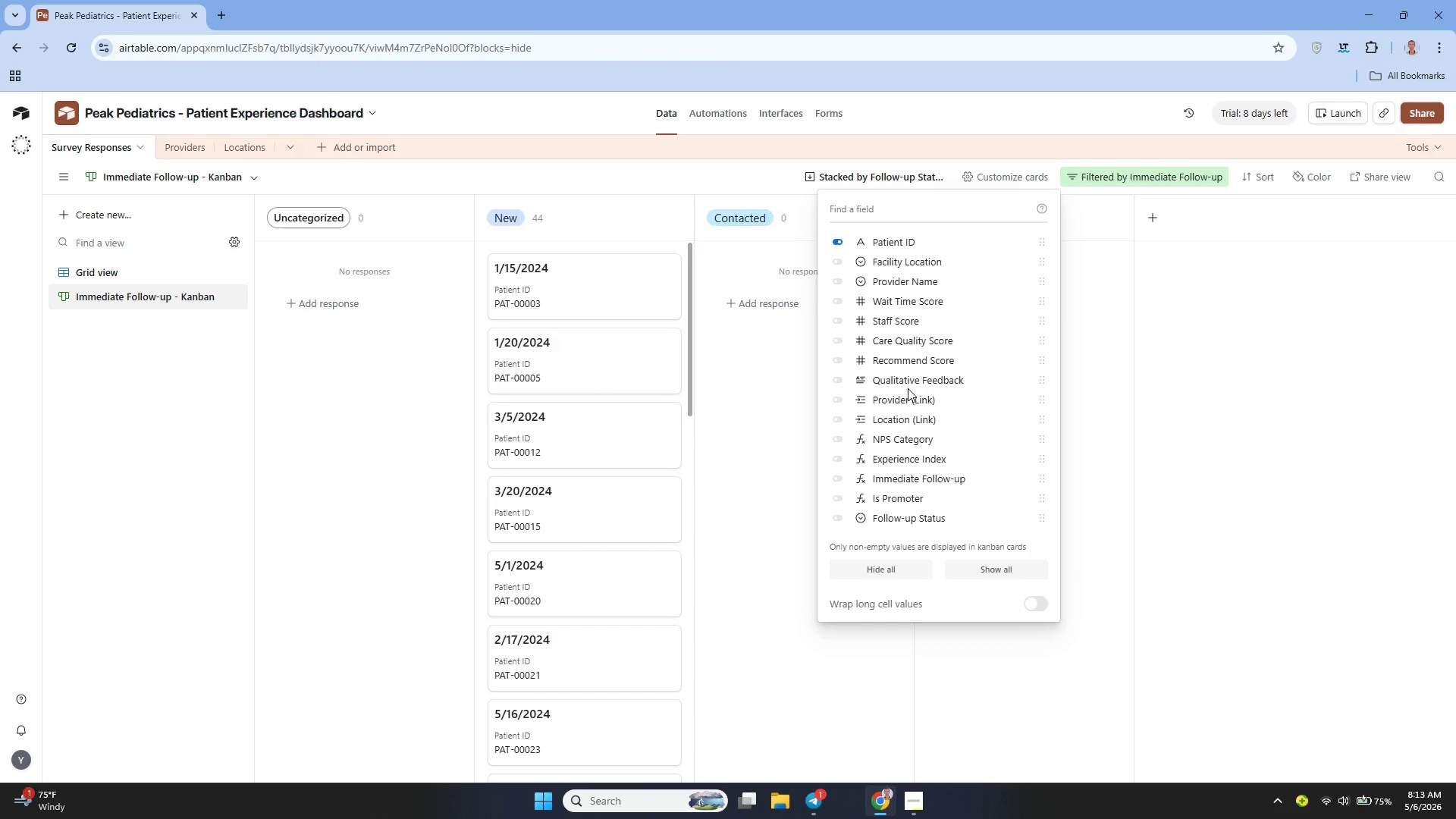 
wait(10.04)
 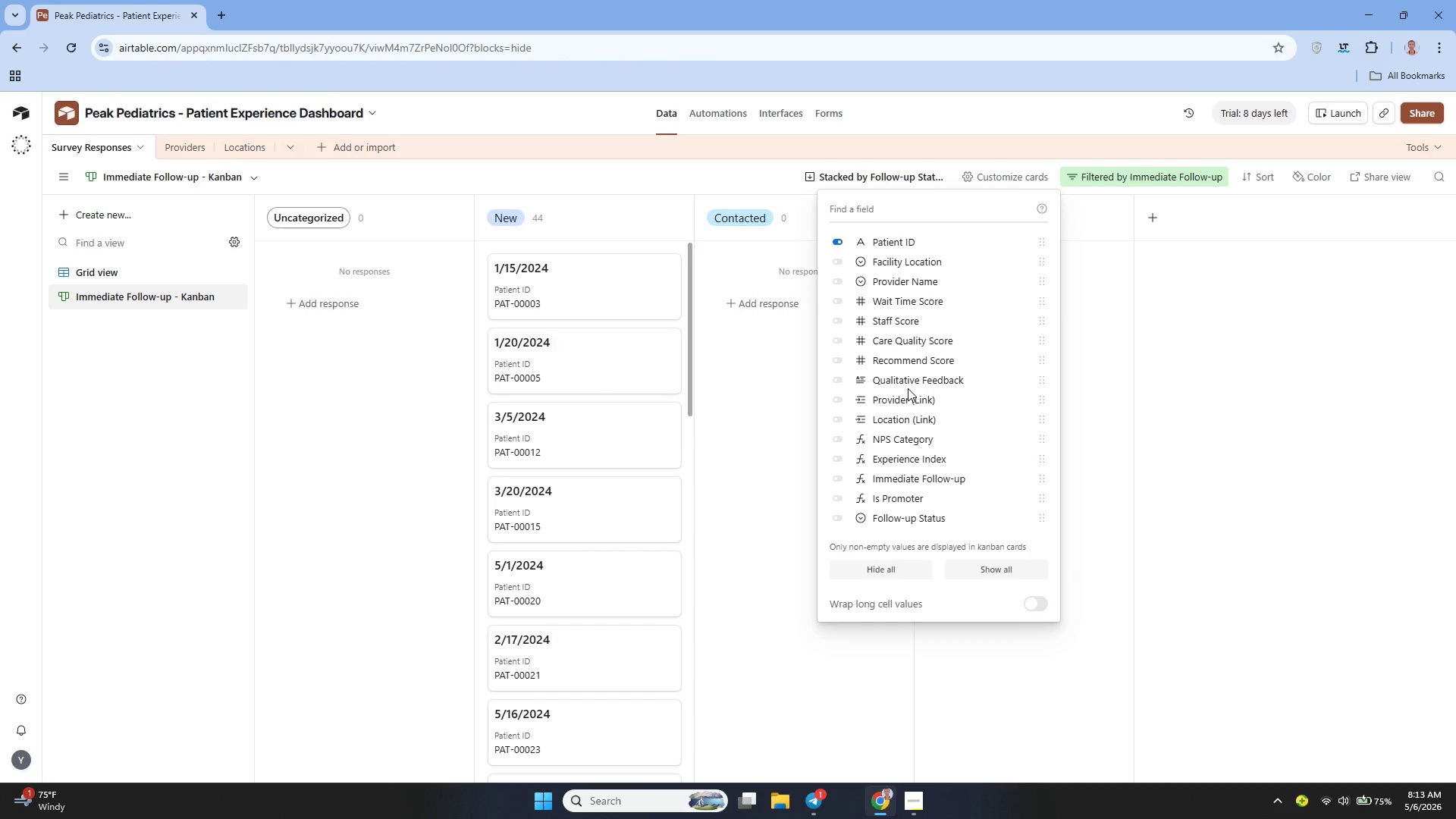 
left_click([899, 284])
 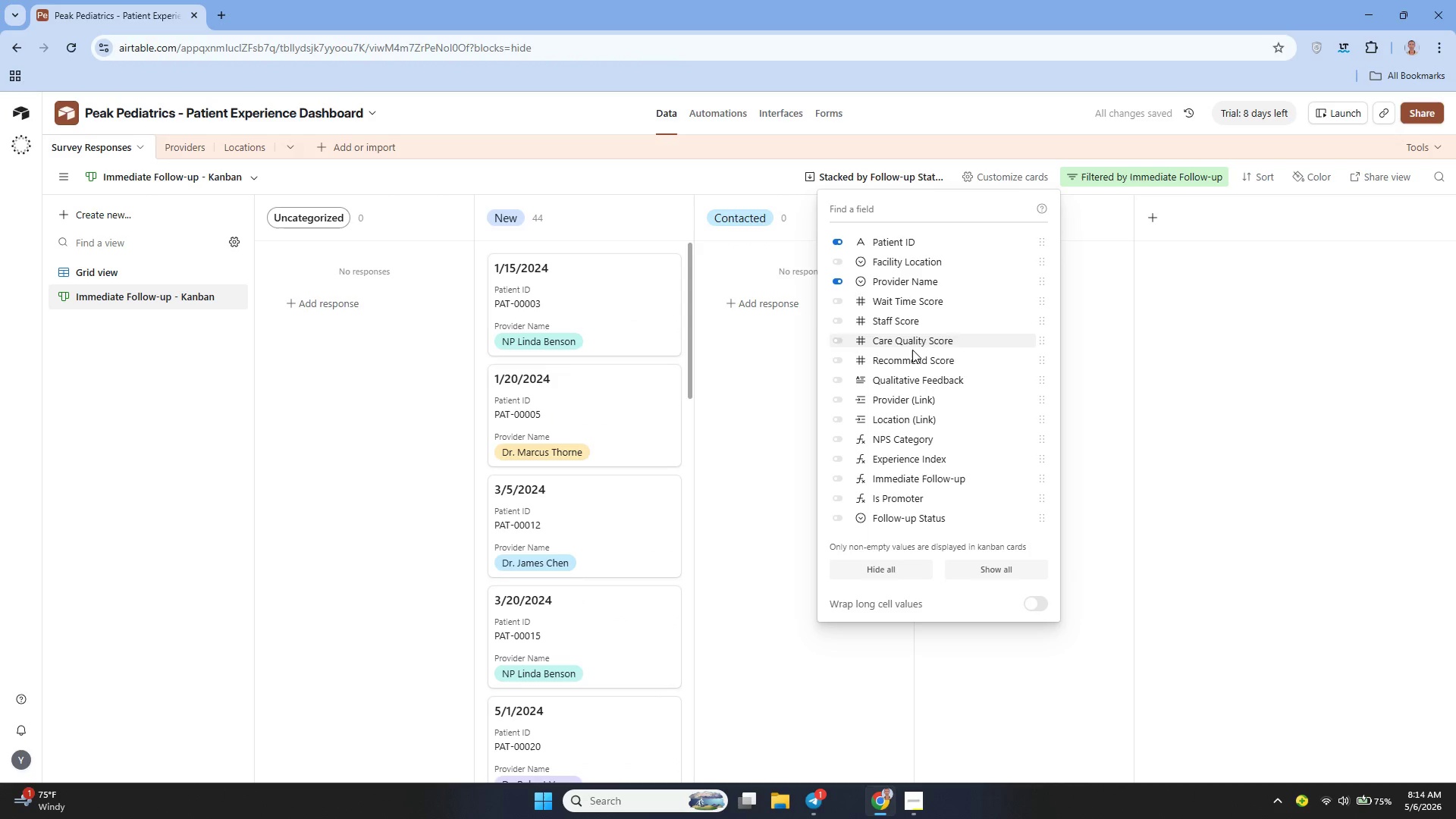 
wait(5.12)
 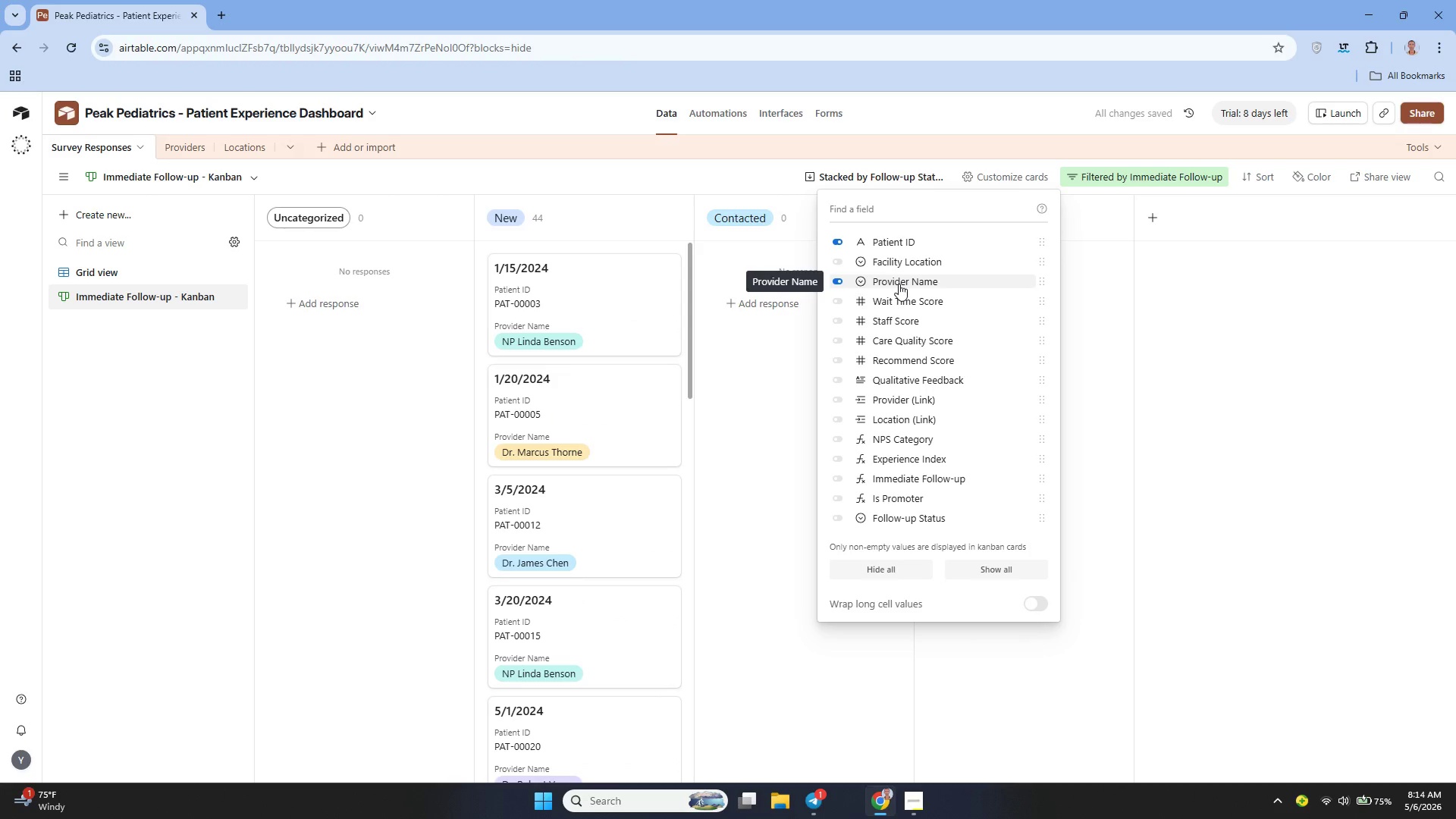 
left_click([902, 343])
 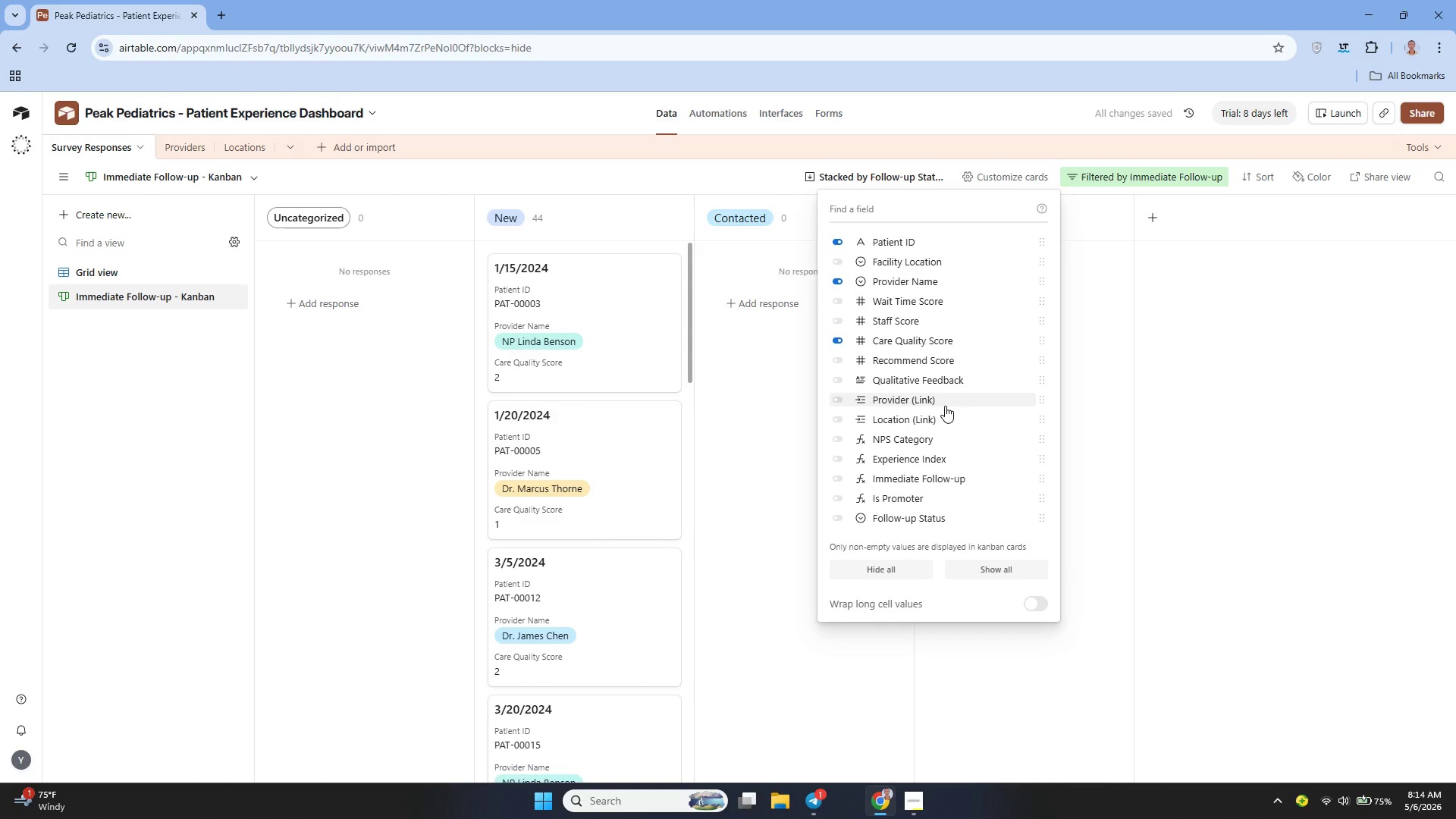 
left_click([913, 385])
 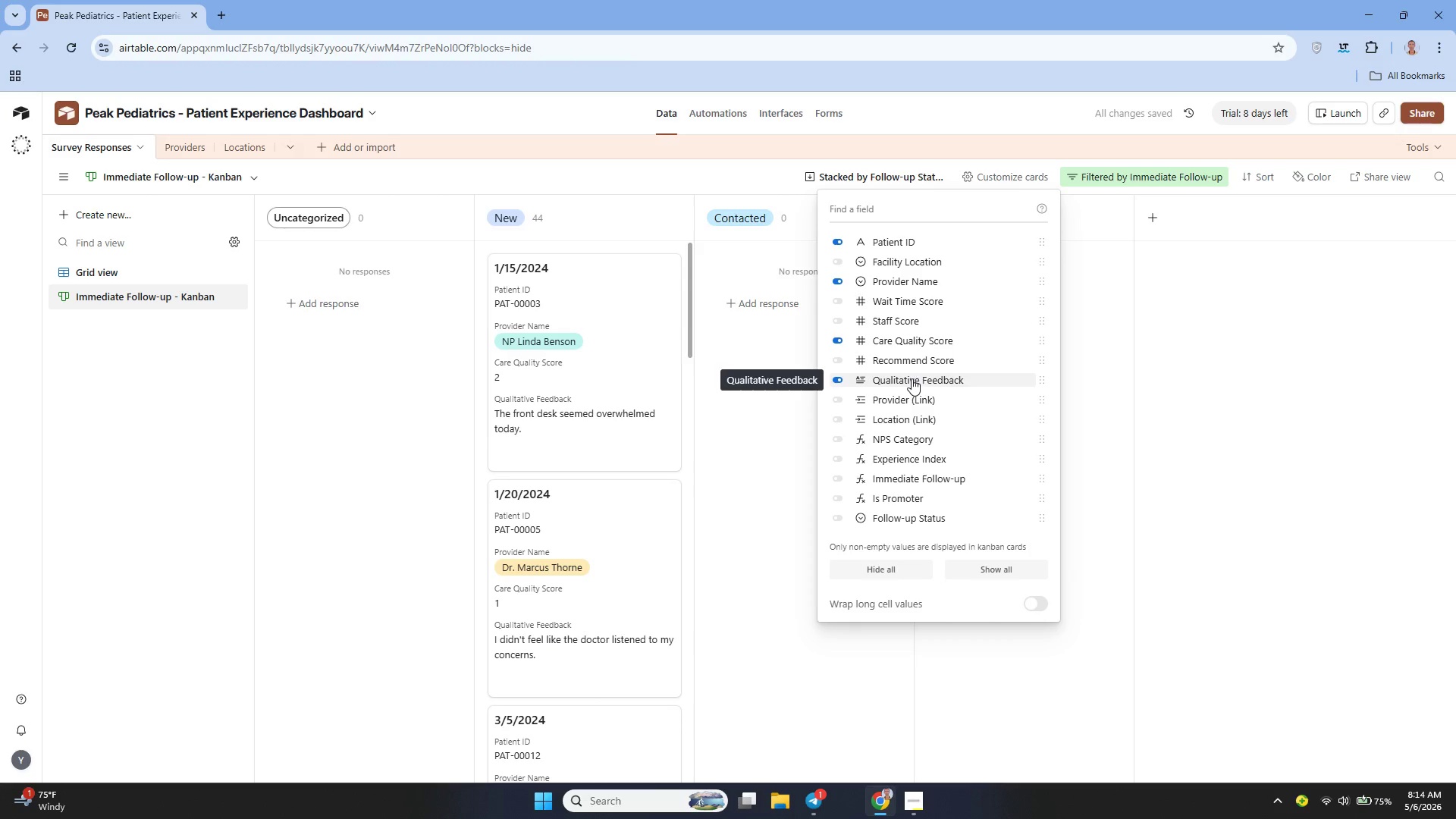 
wait(10.03)
 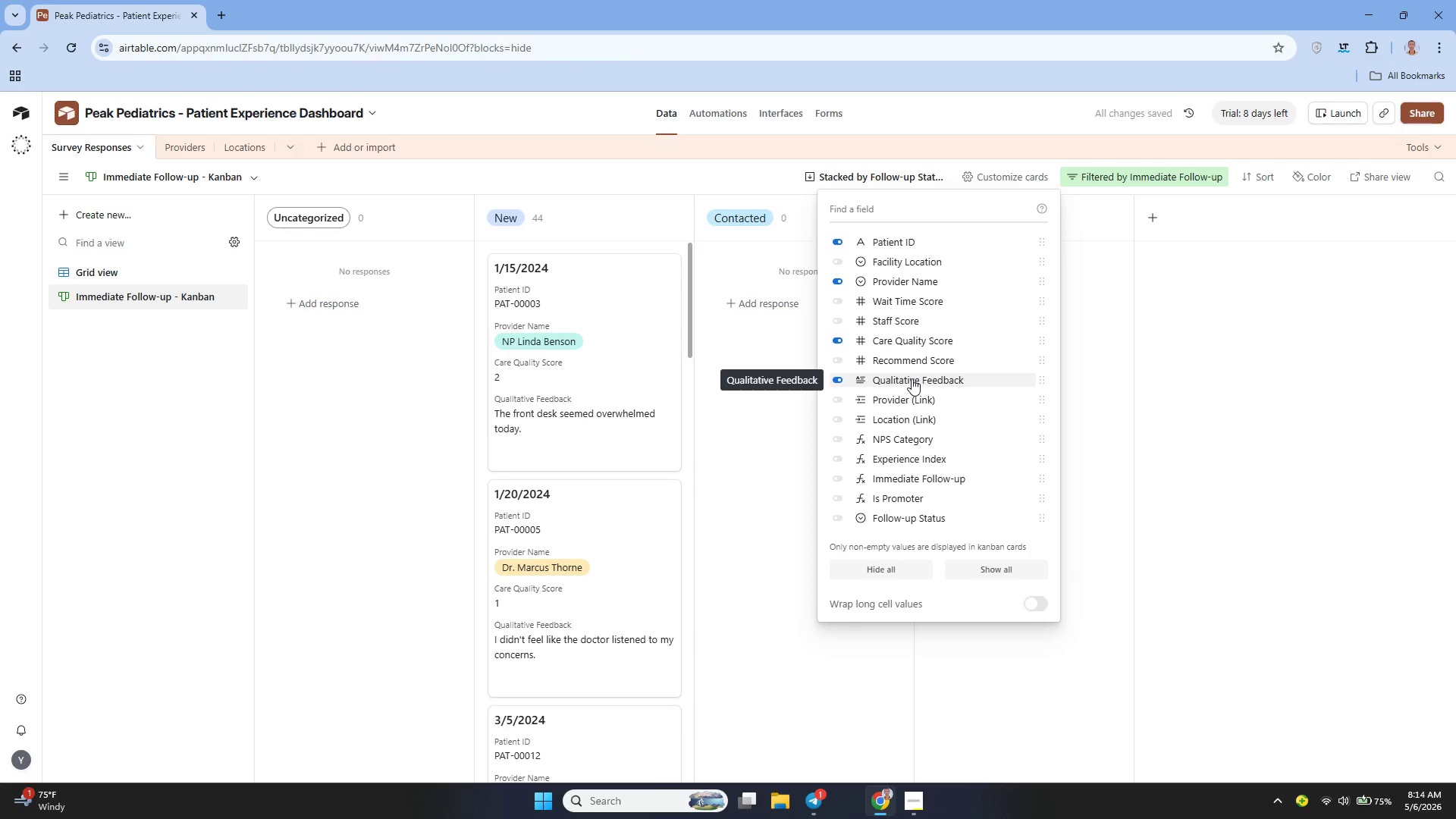 
left_click([1140, 360])
 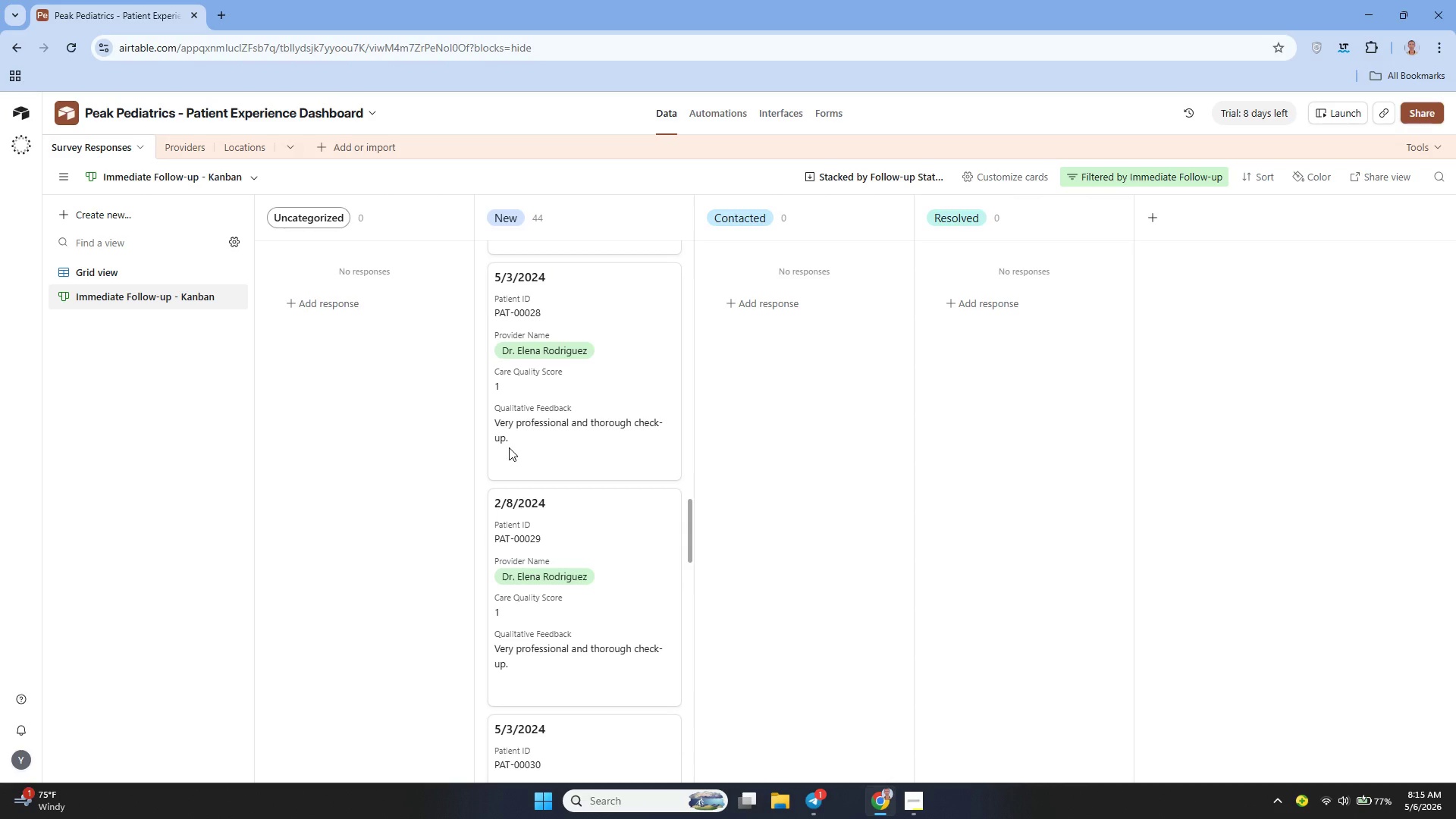 
wait(89.66)
 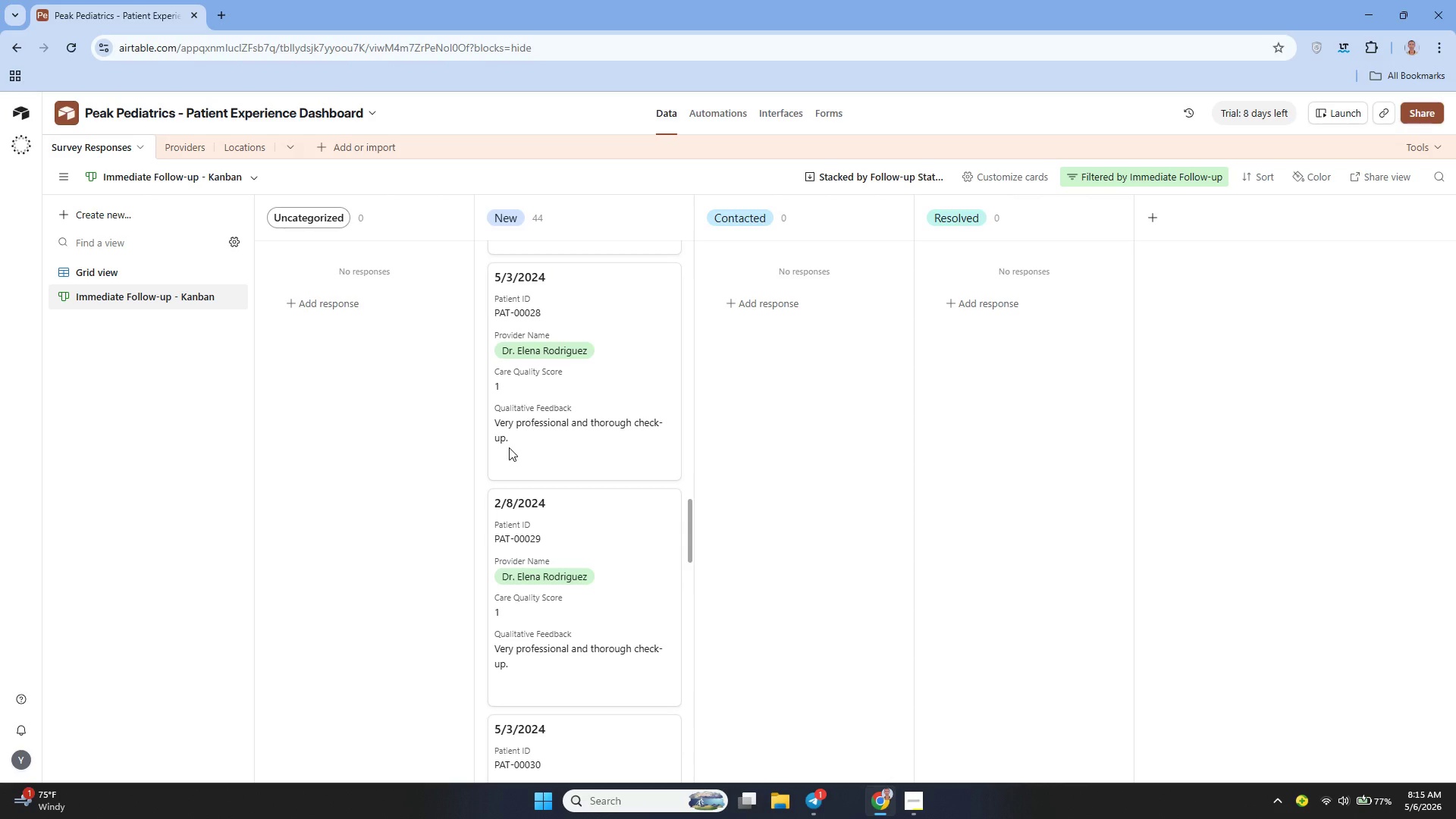 
left_click_drag(start_coordinate=[690, 431], to_coordinate=[693, 191])
 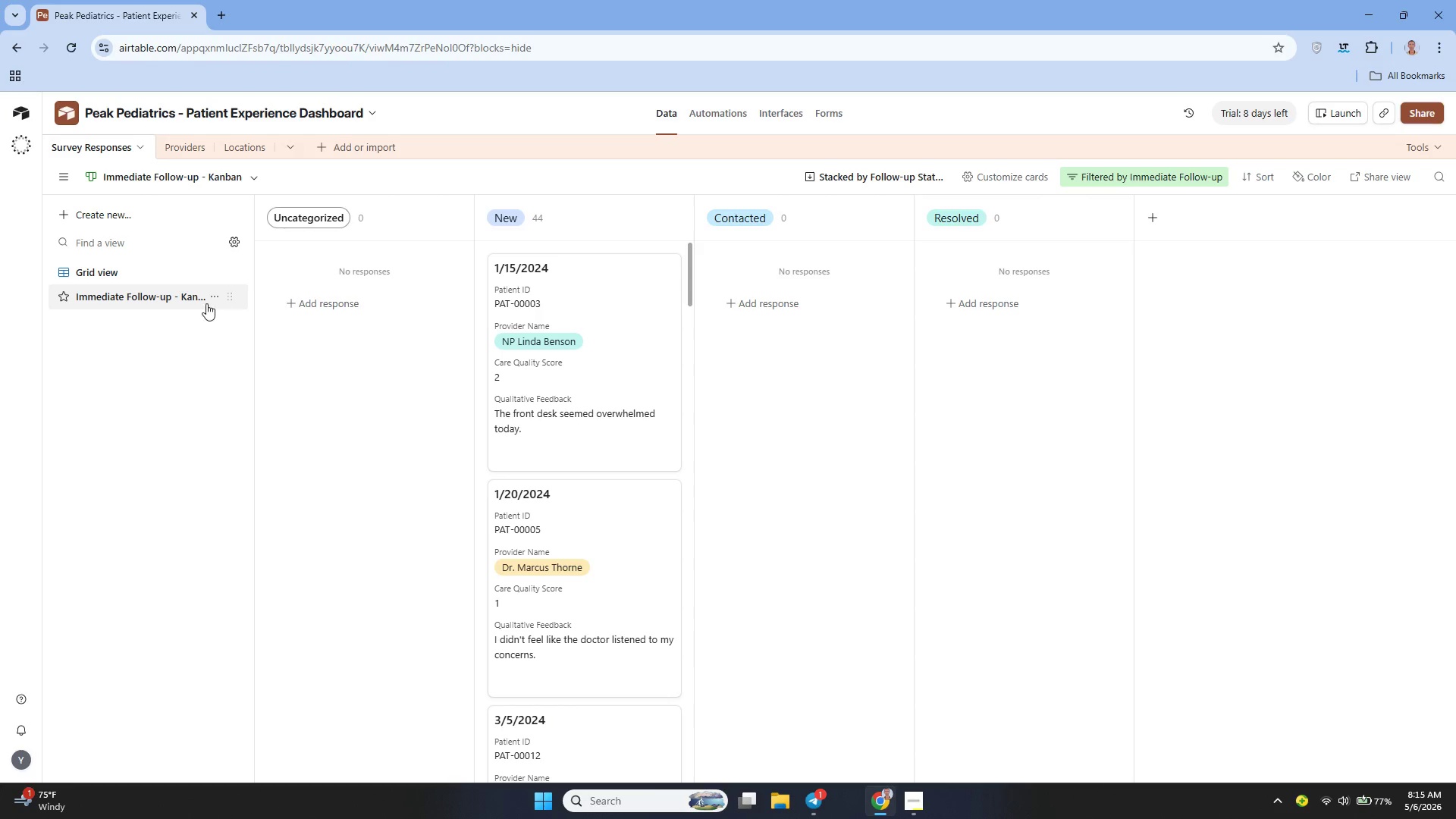 
wait(5.92)
 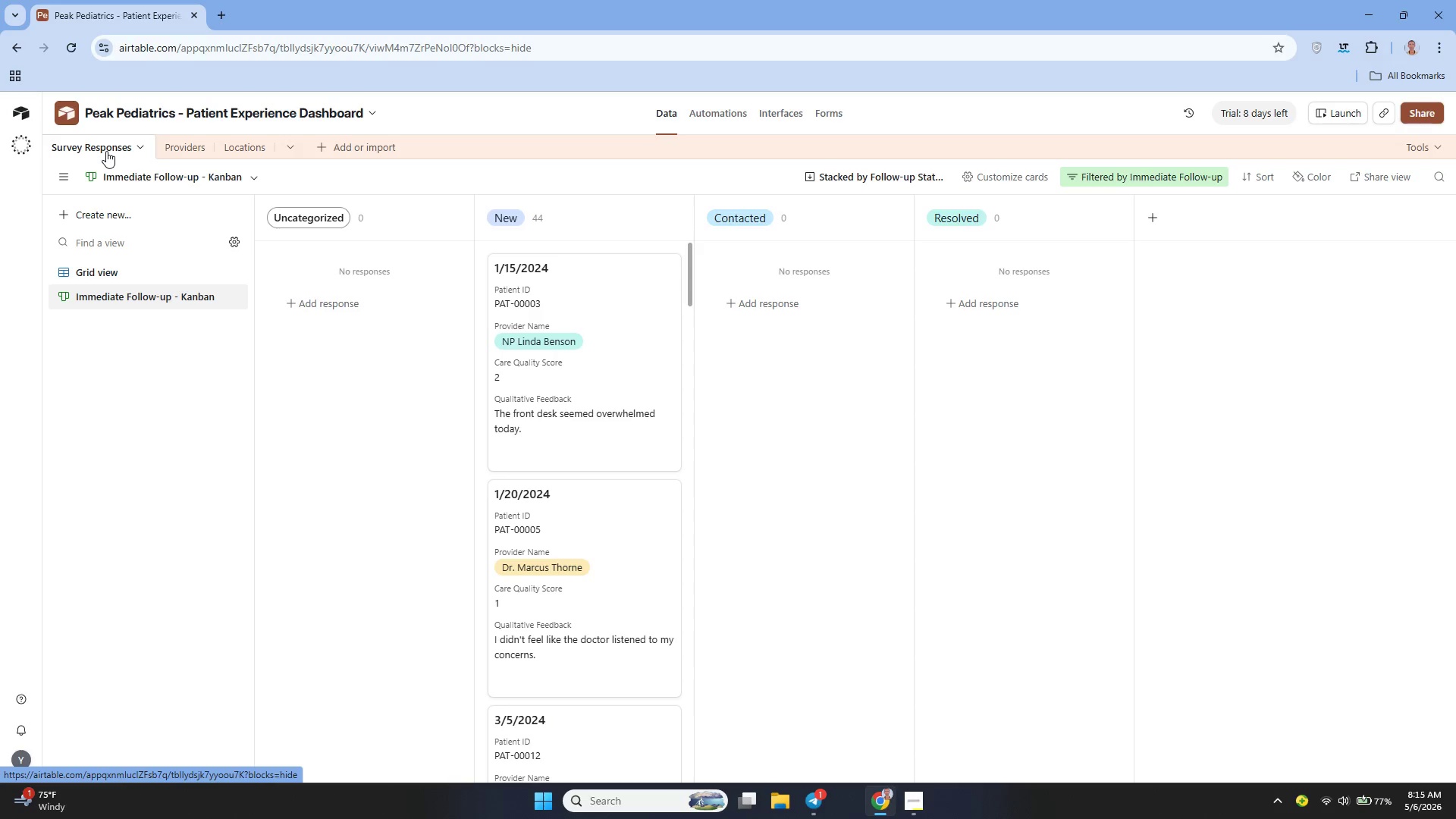 
left_click([189, 151])
 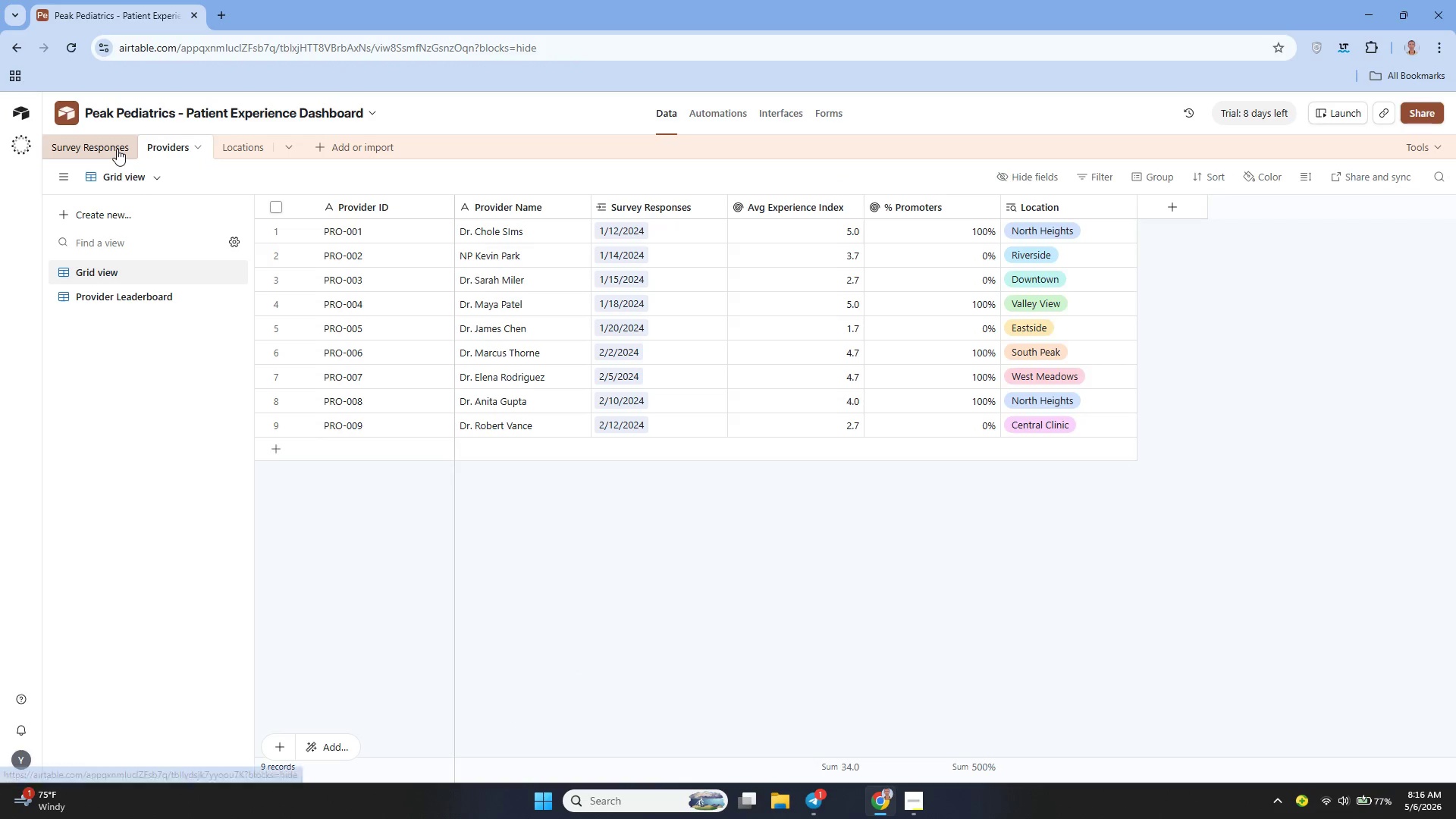 
left_click([117, 149])
 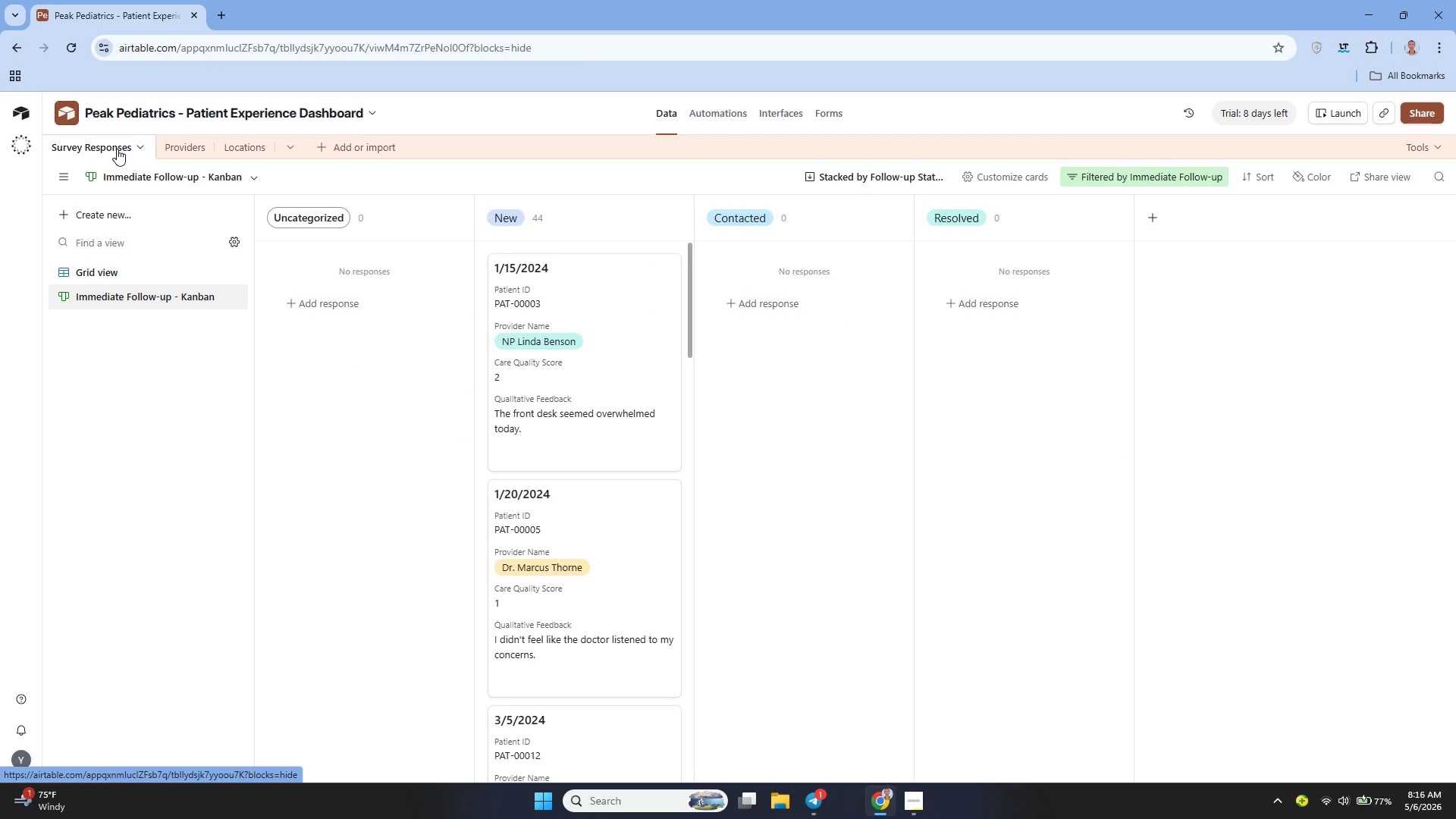 
wait(17.09)
 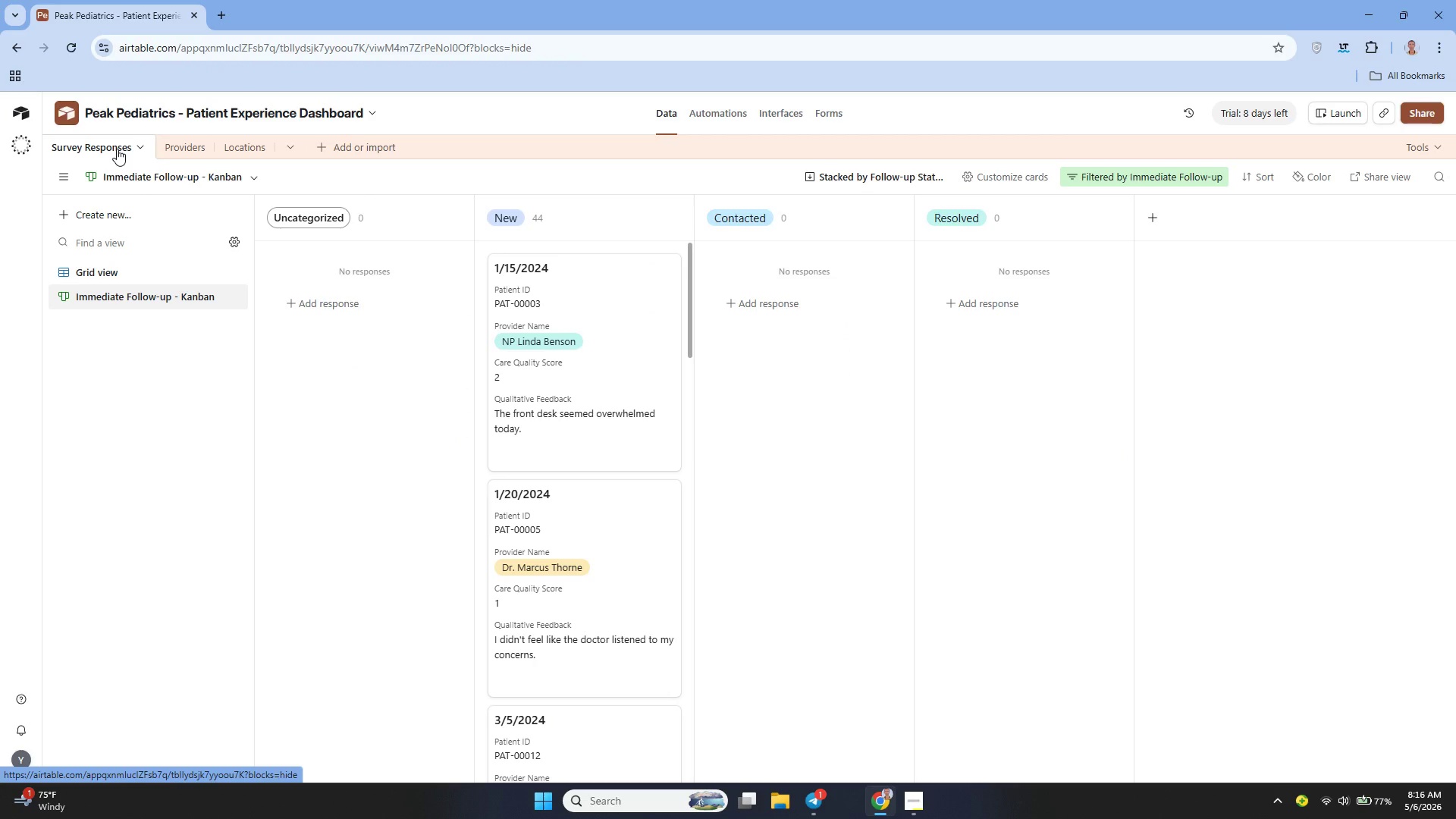 
left_click([160, 276])
 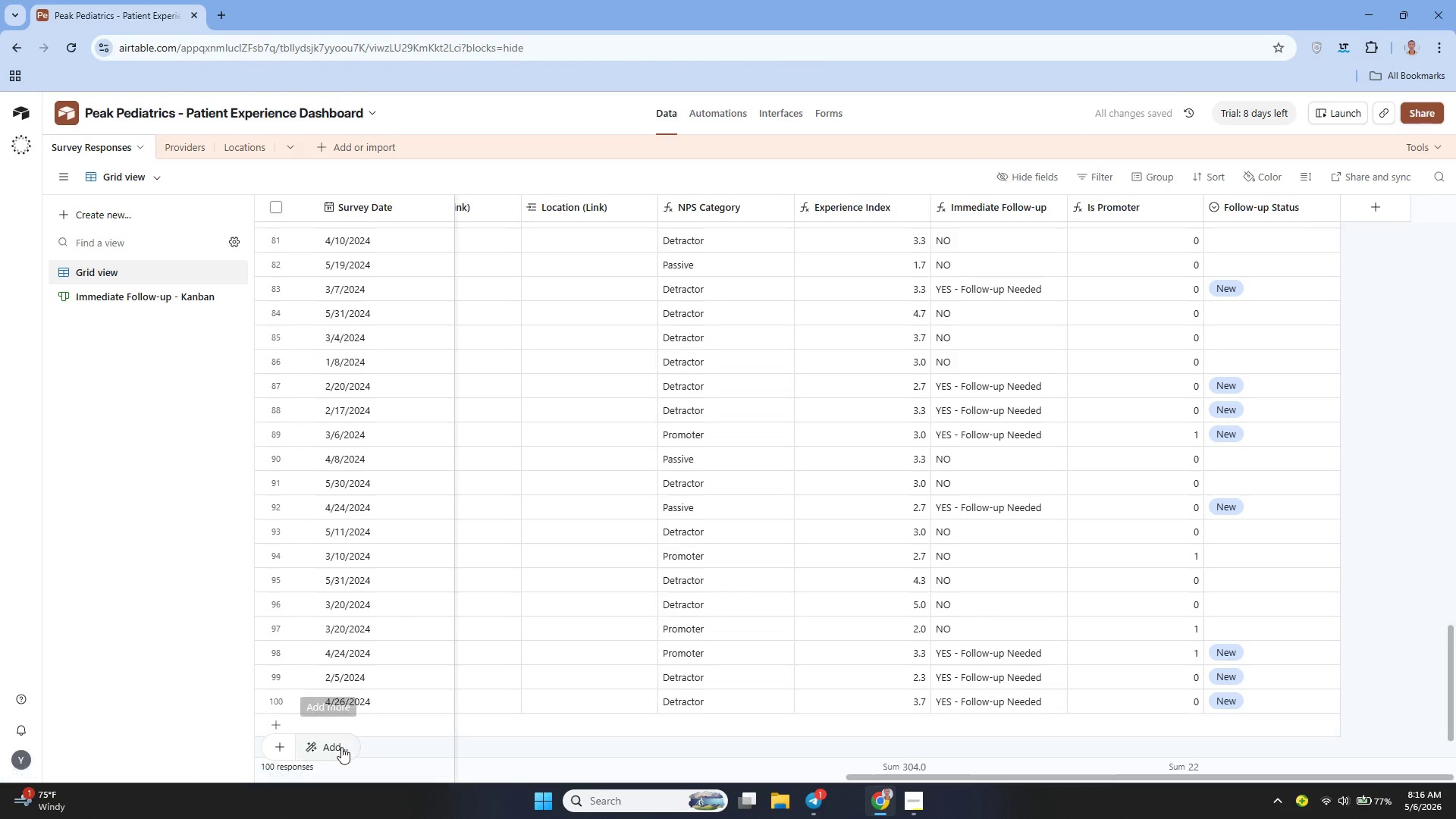 
wait(6.75)
 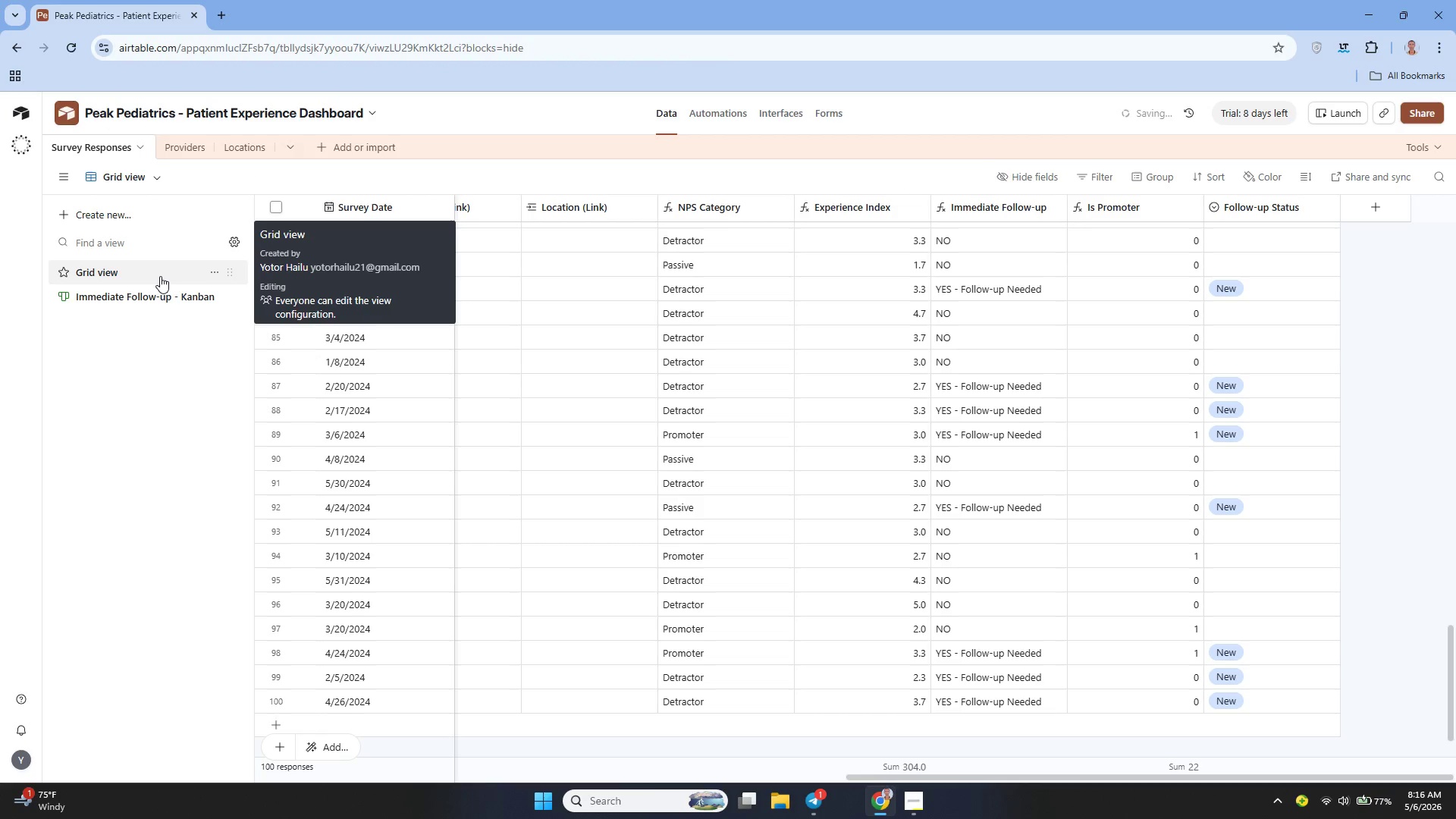 
left_click([329, 752])
 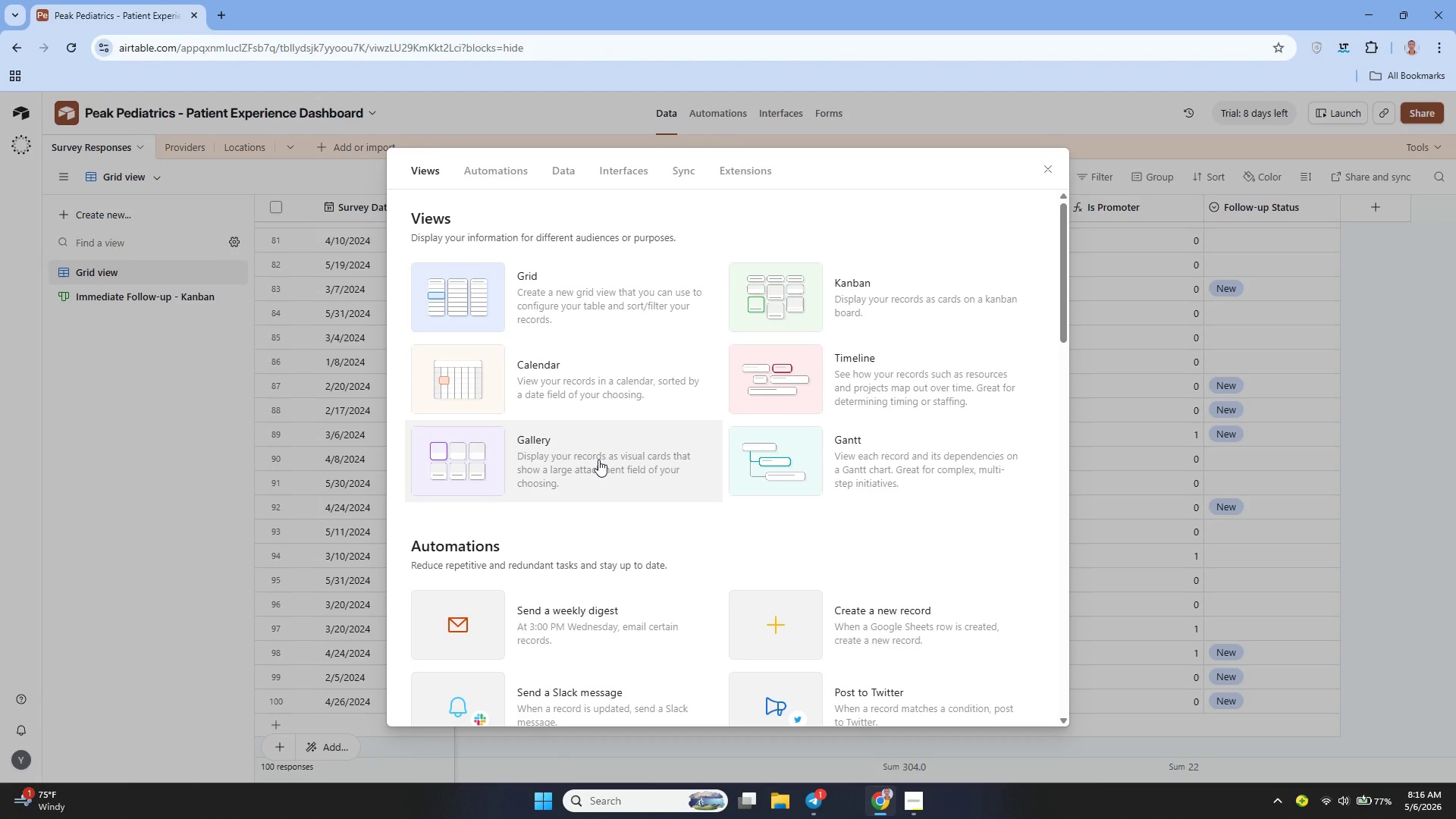 
left_click([598, 460])
 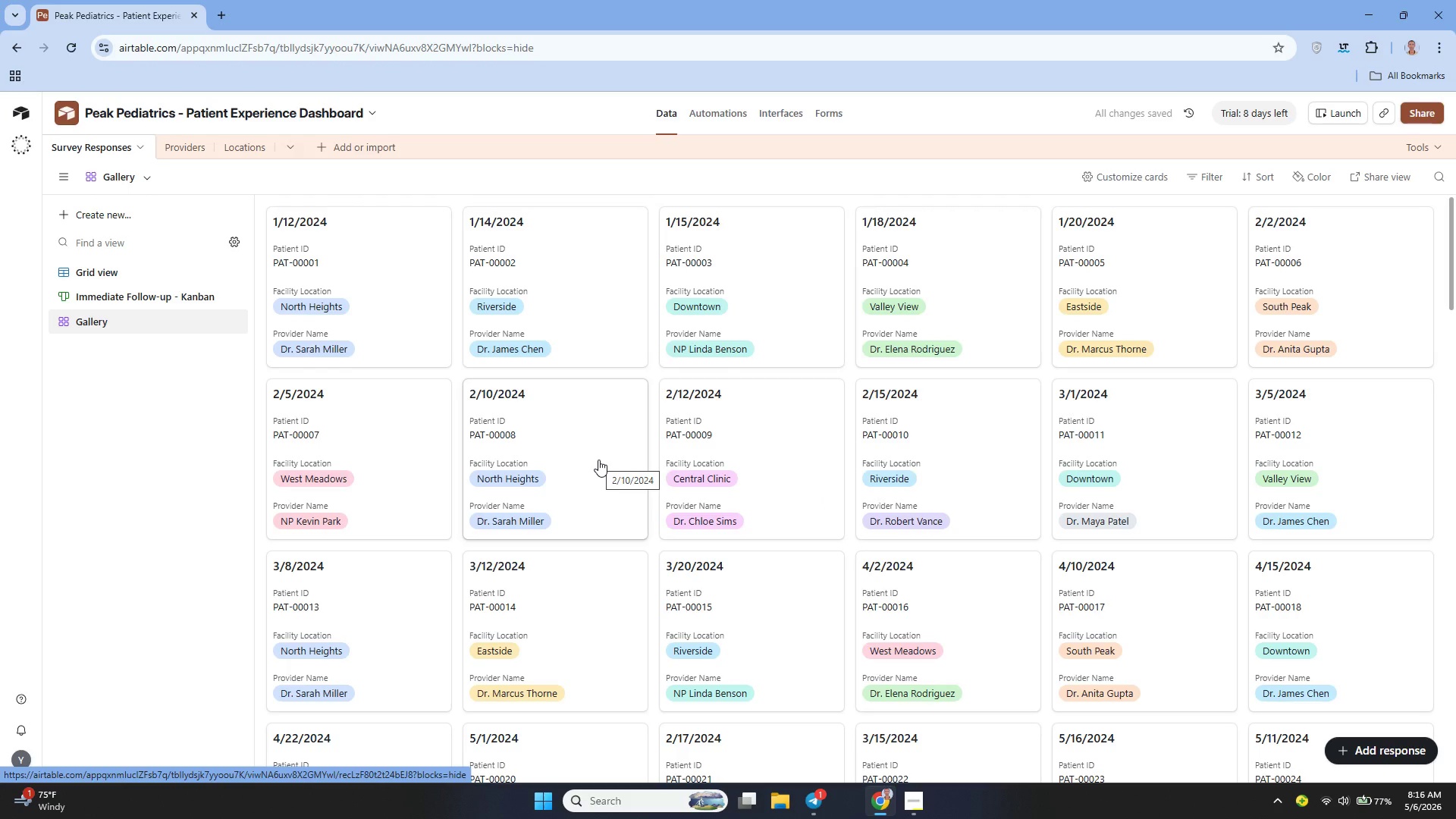 
wait(8.69)
 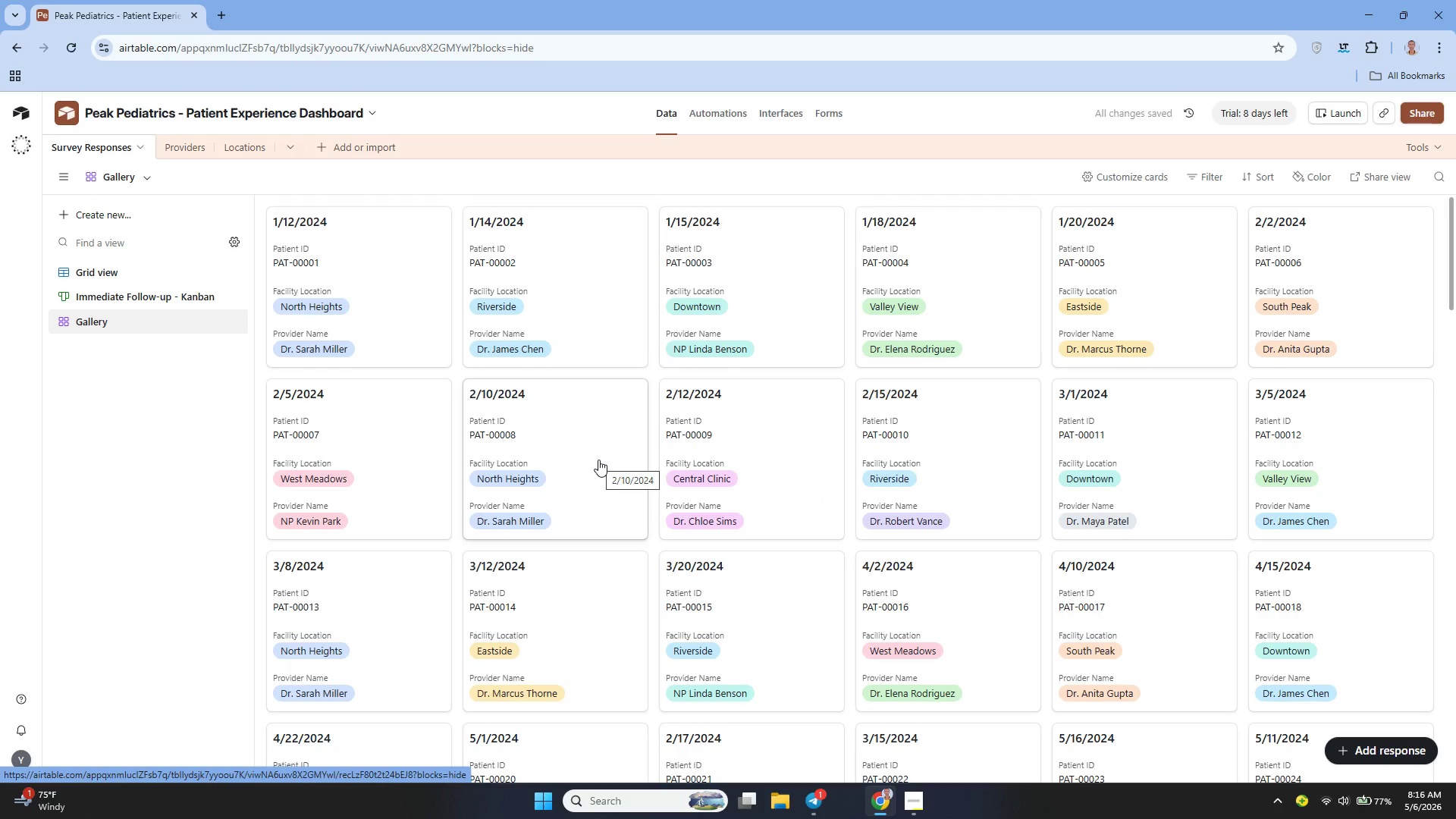 
double_click([130, 168])
 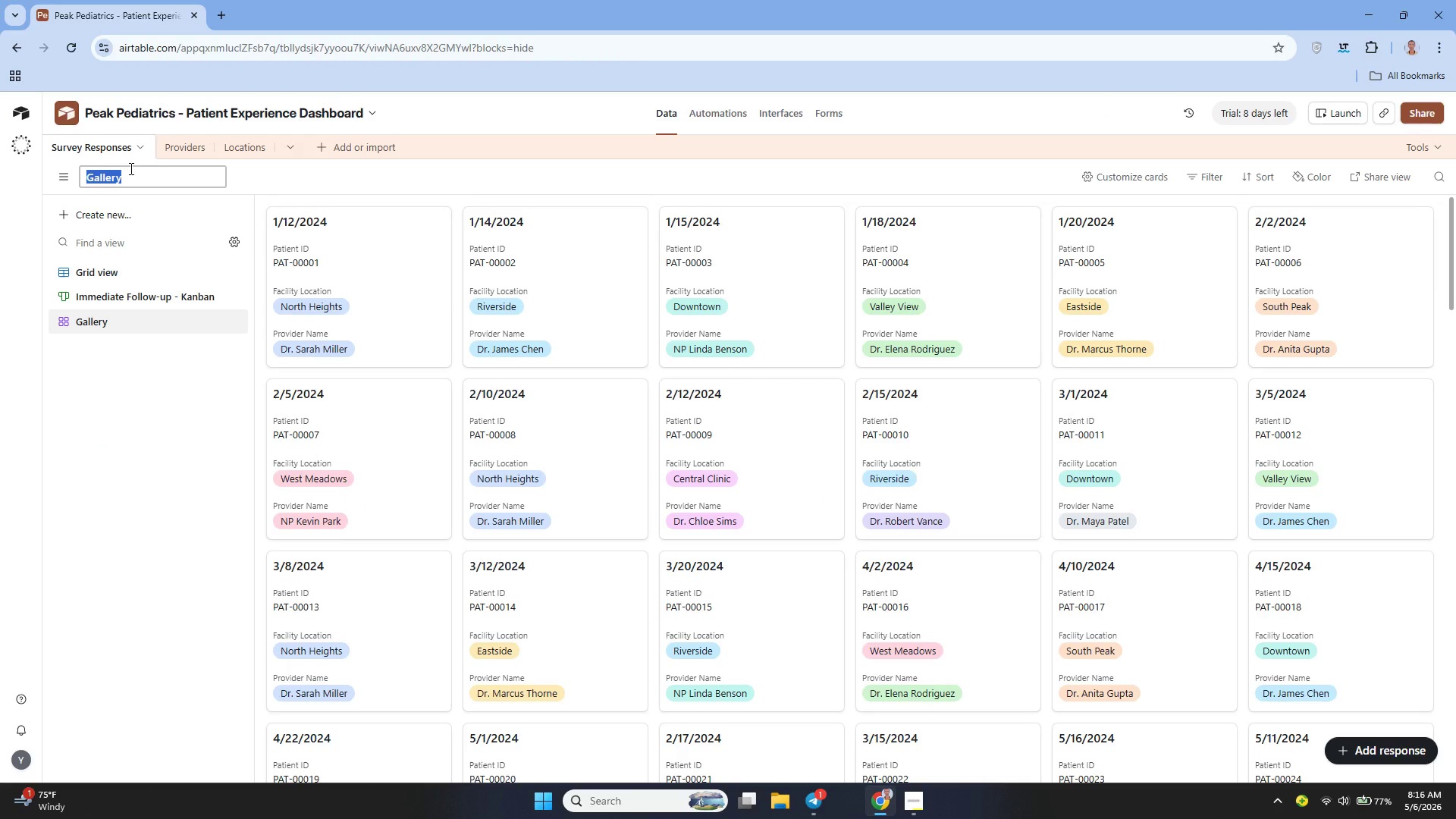 
key(ArrowLeft)
 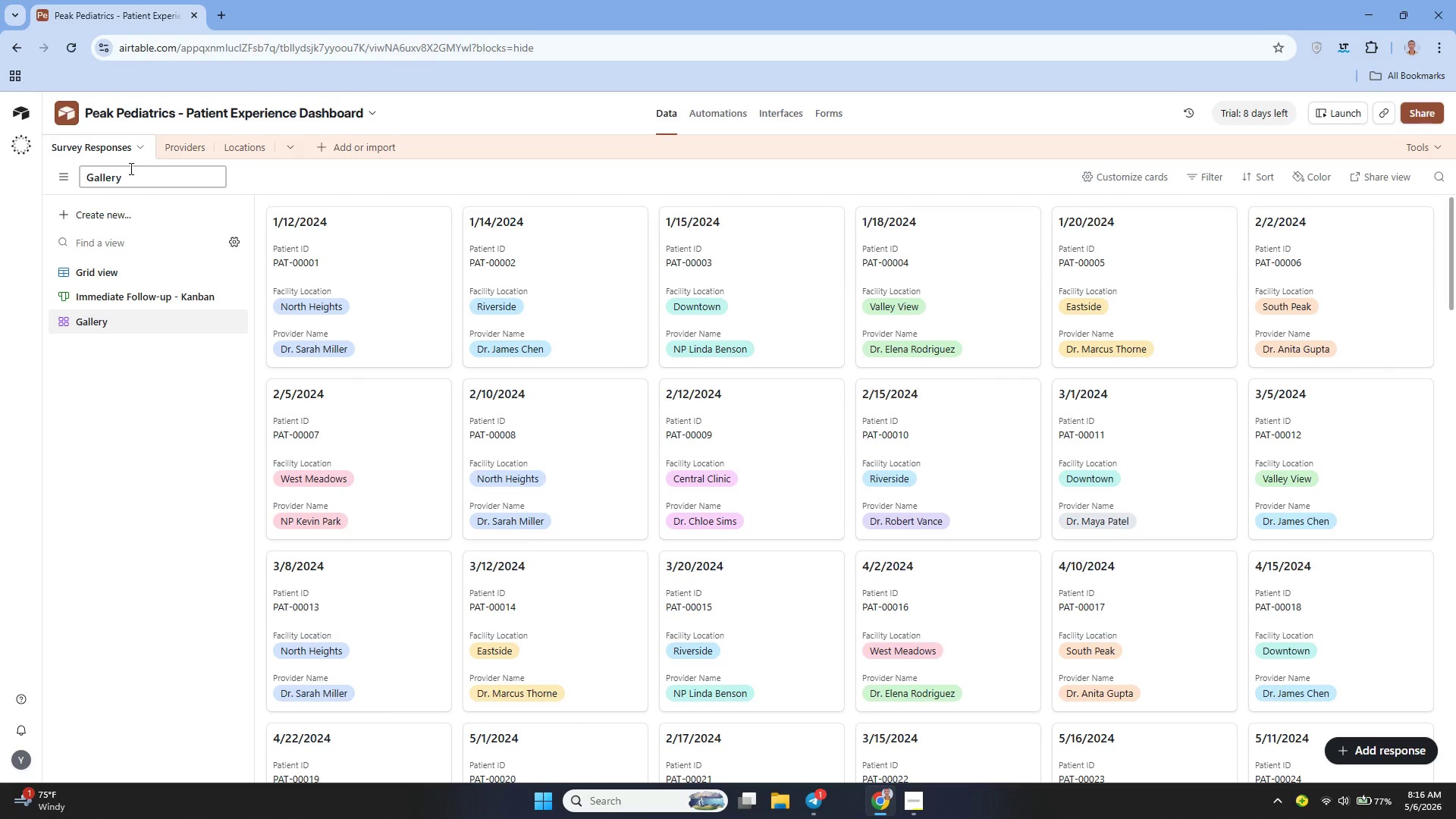 
hold_key(key=ShiftLeft, duration=0.48)
 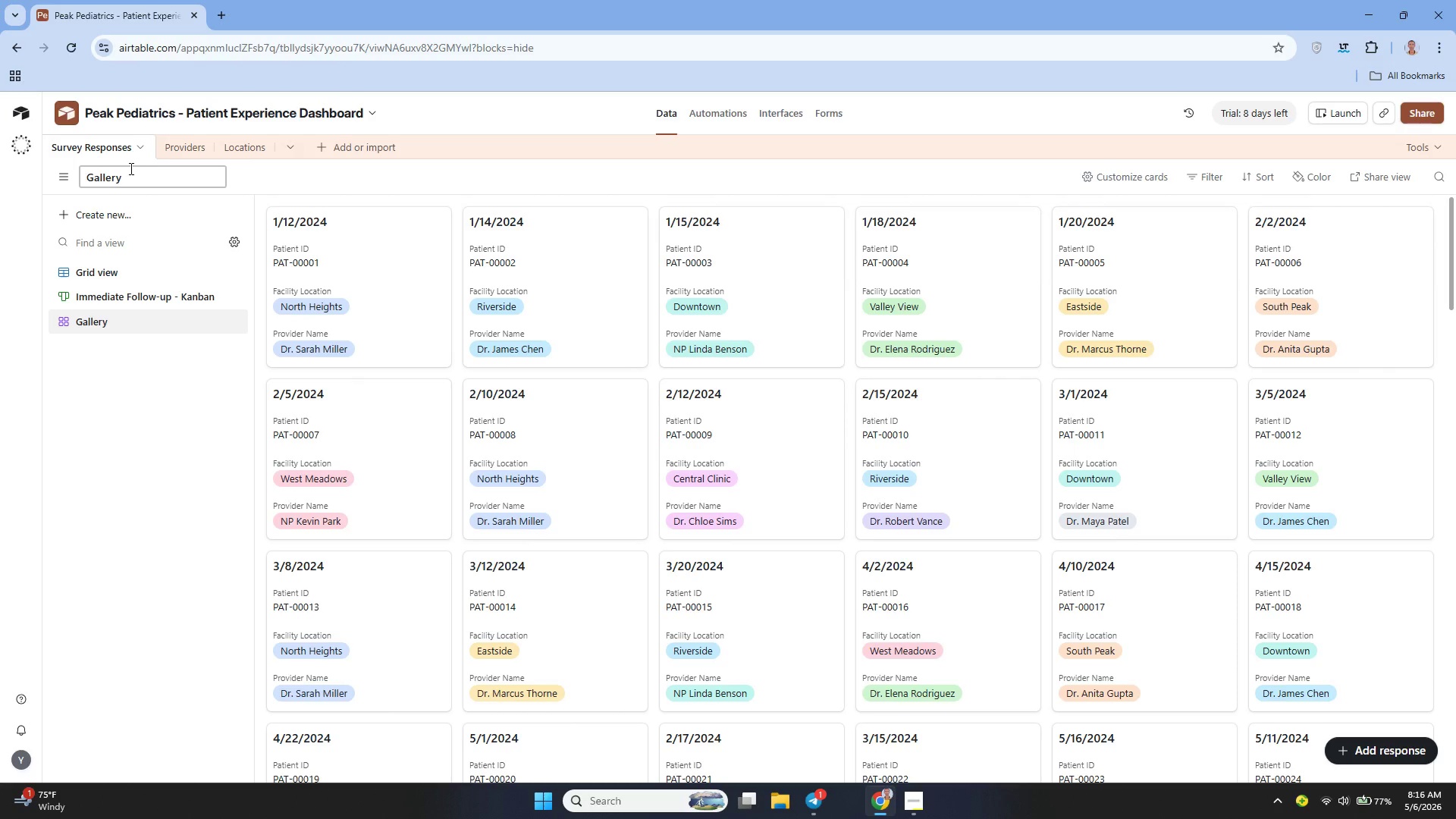 
type(Promoter)
key(Backspace)
type(r Testimonials - )
 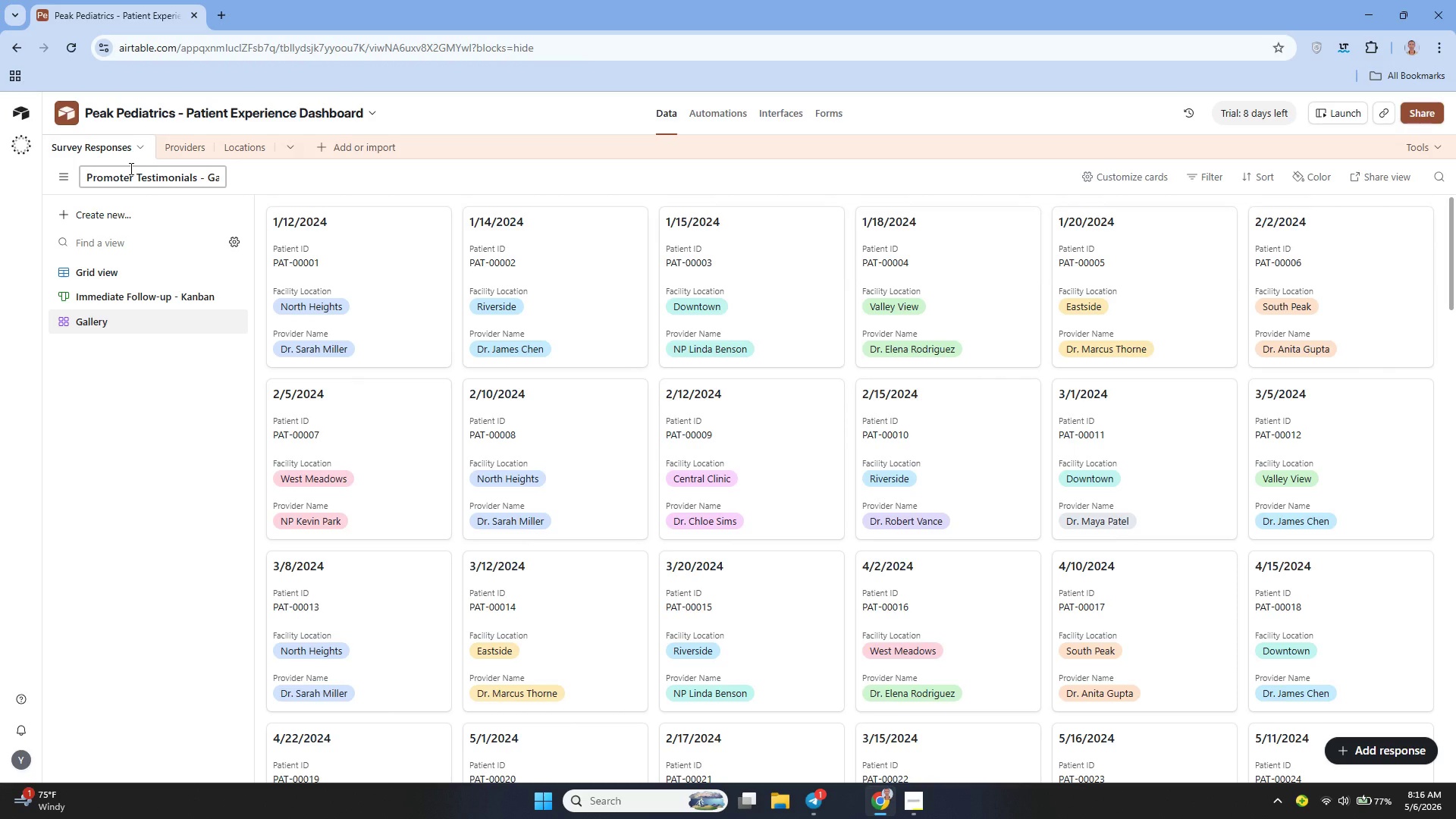 
wait(6.34)
 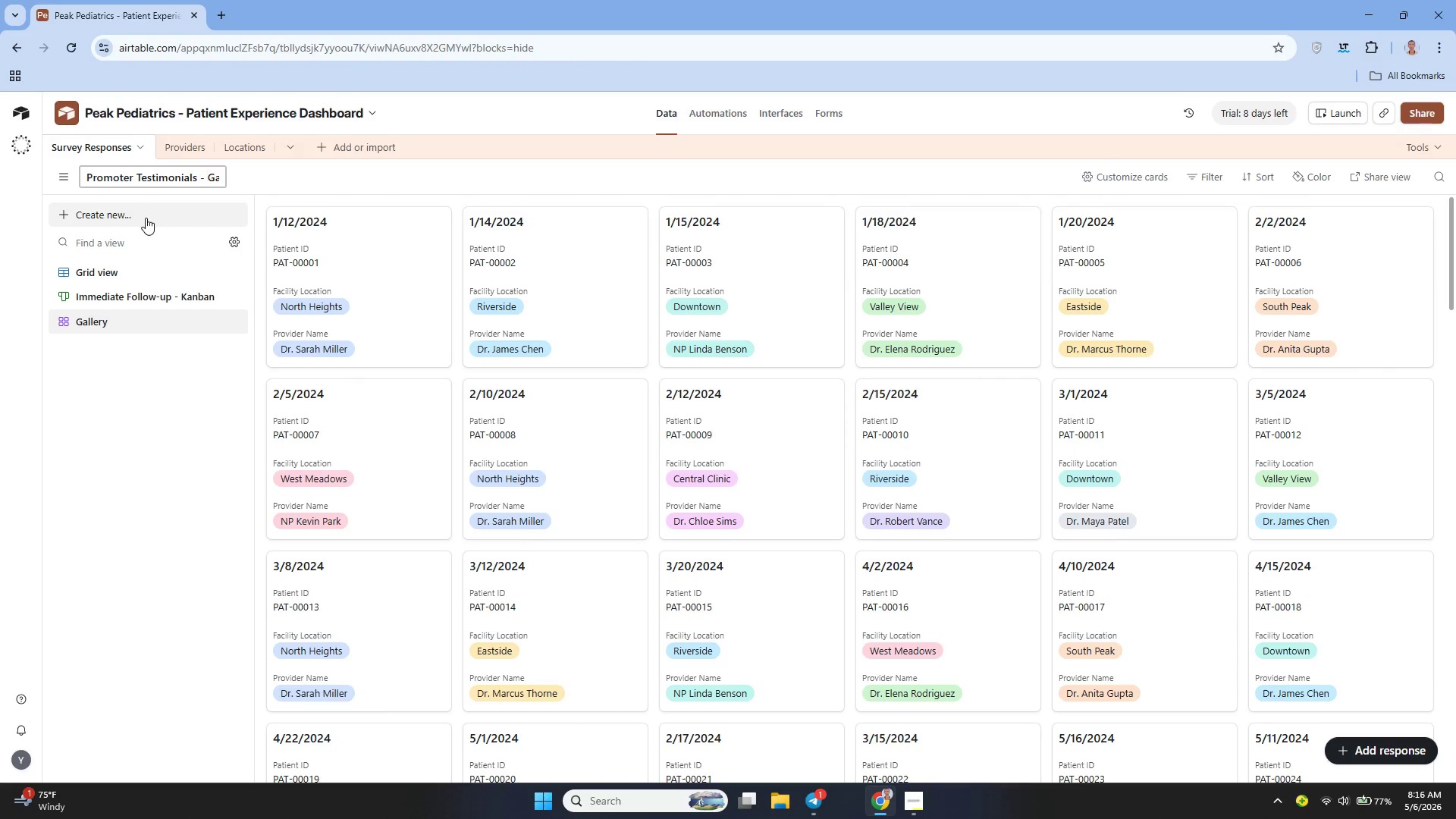 
hold_key(key=ArrowRight, duration=1.03)
 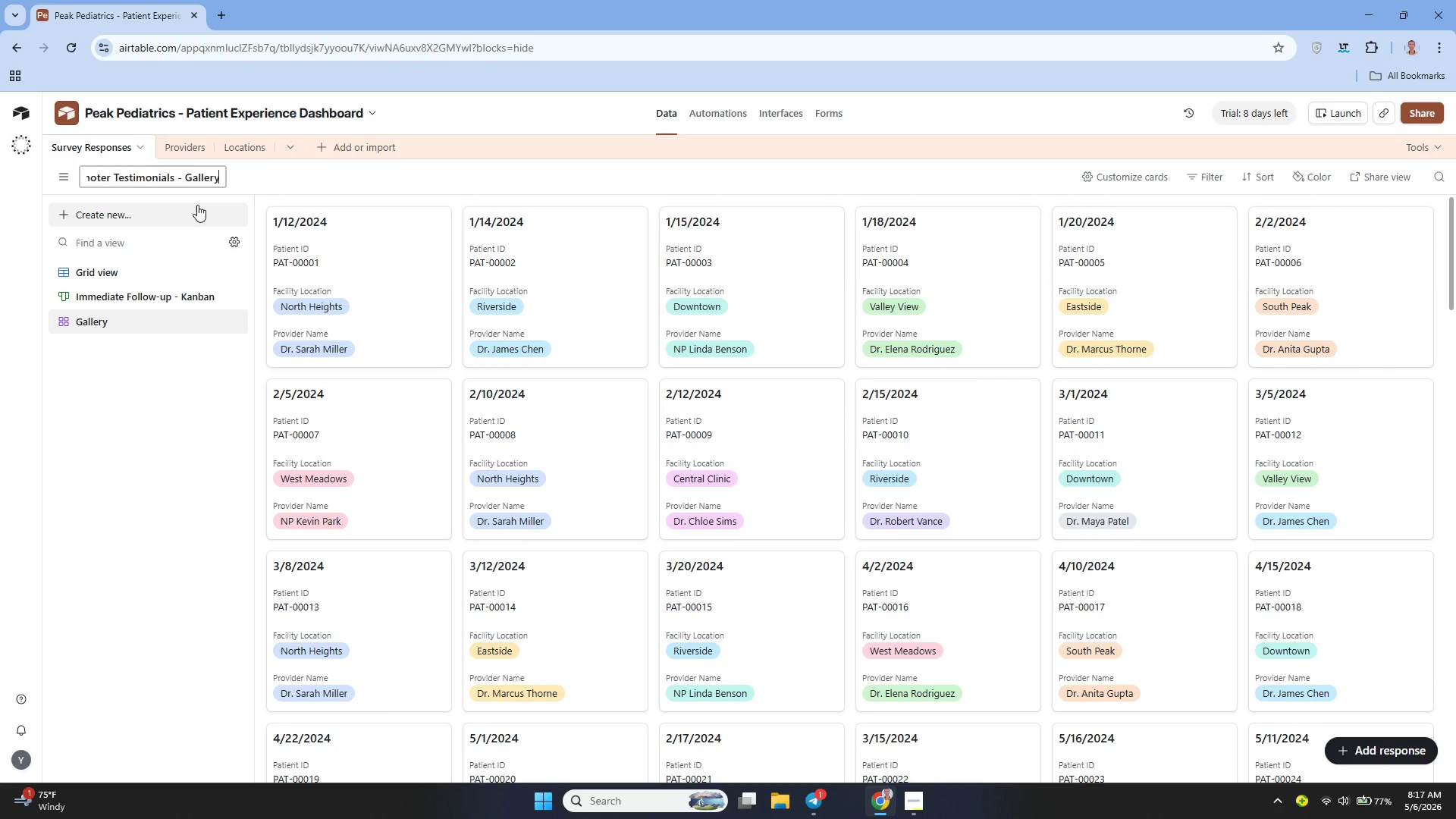 
key(Enter)
 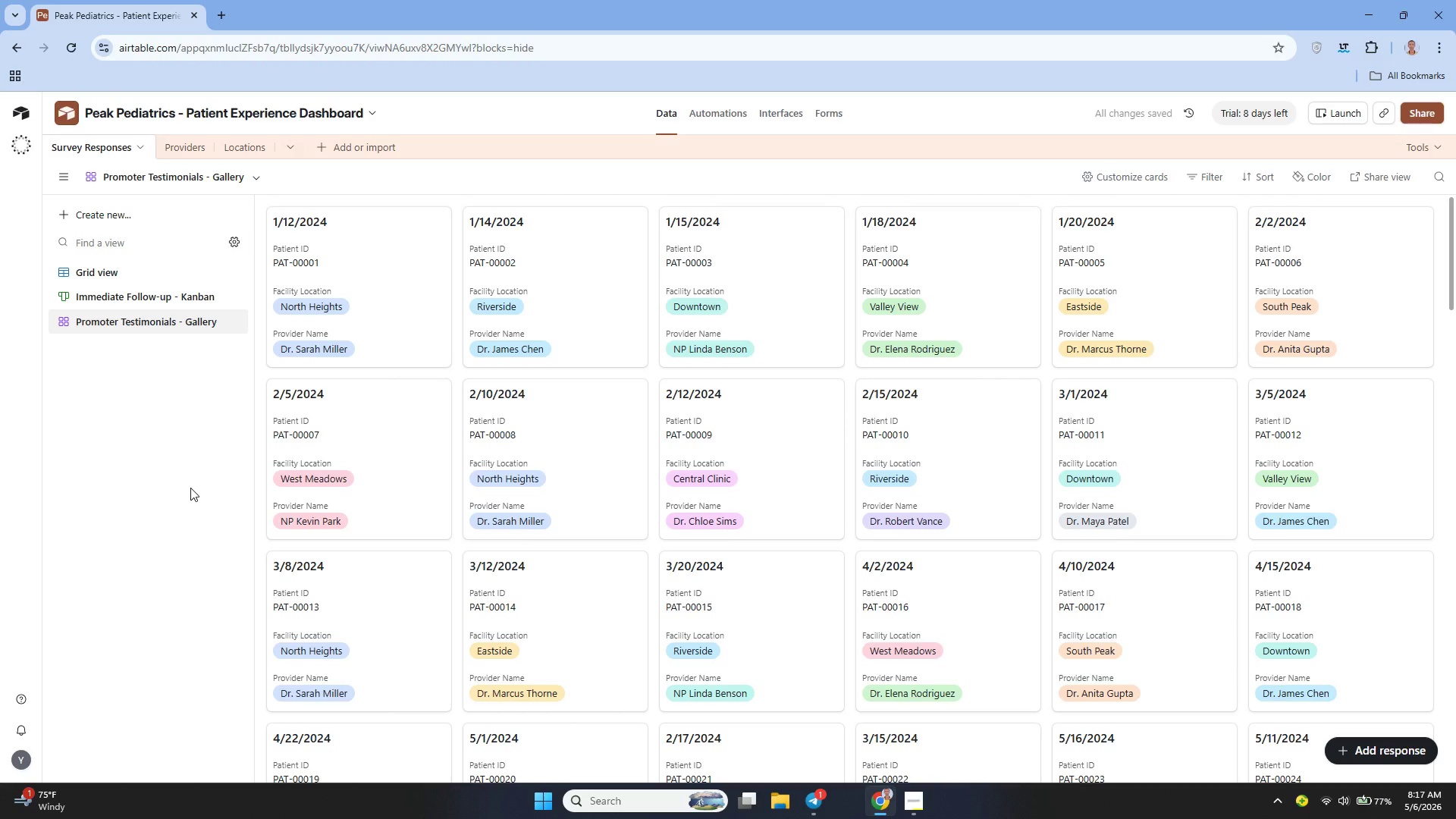 
wait(9.98)
 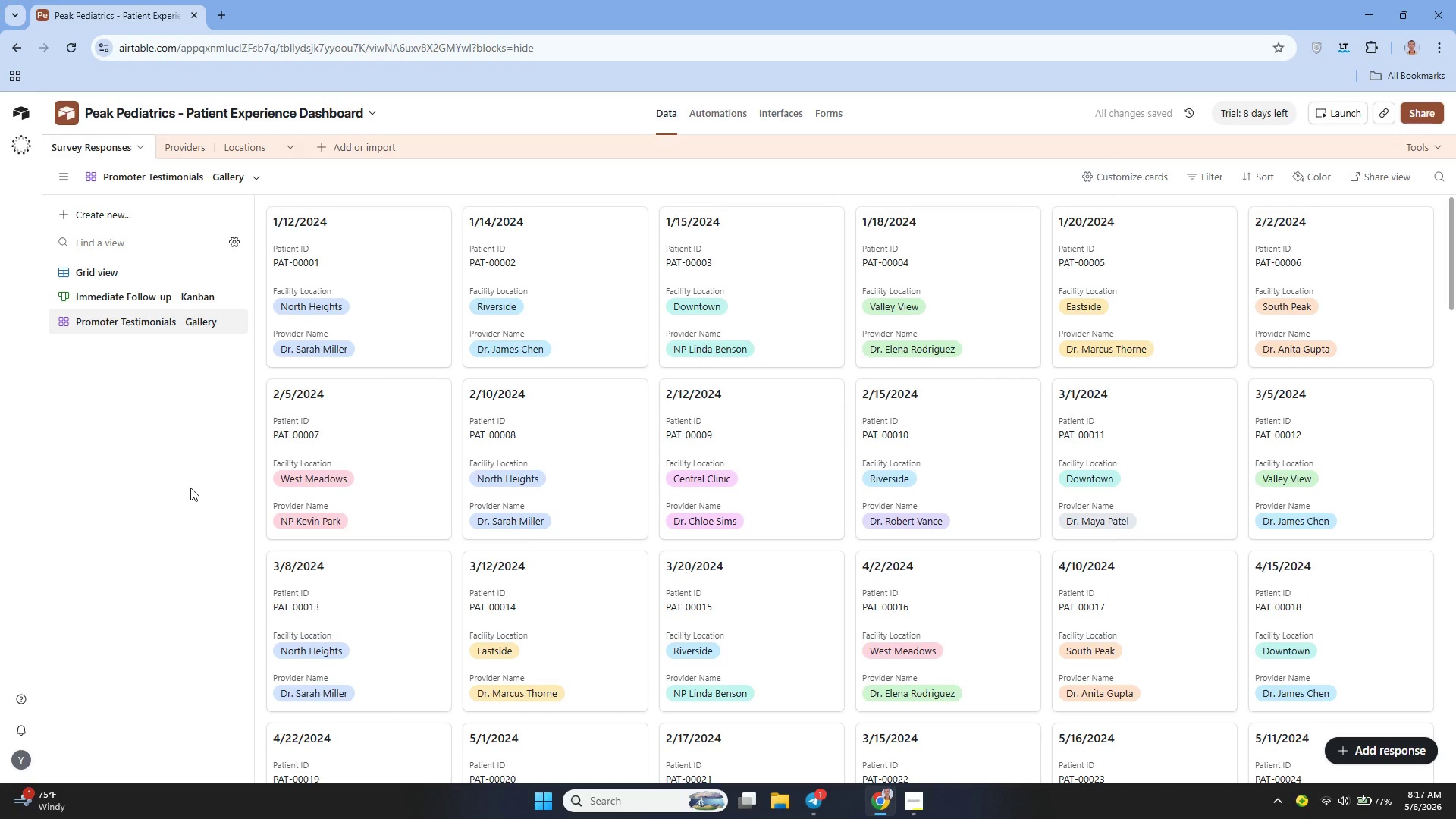 
left_click([144, 322])
 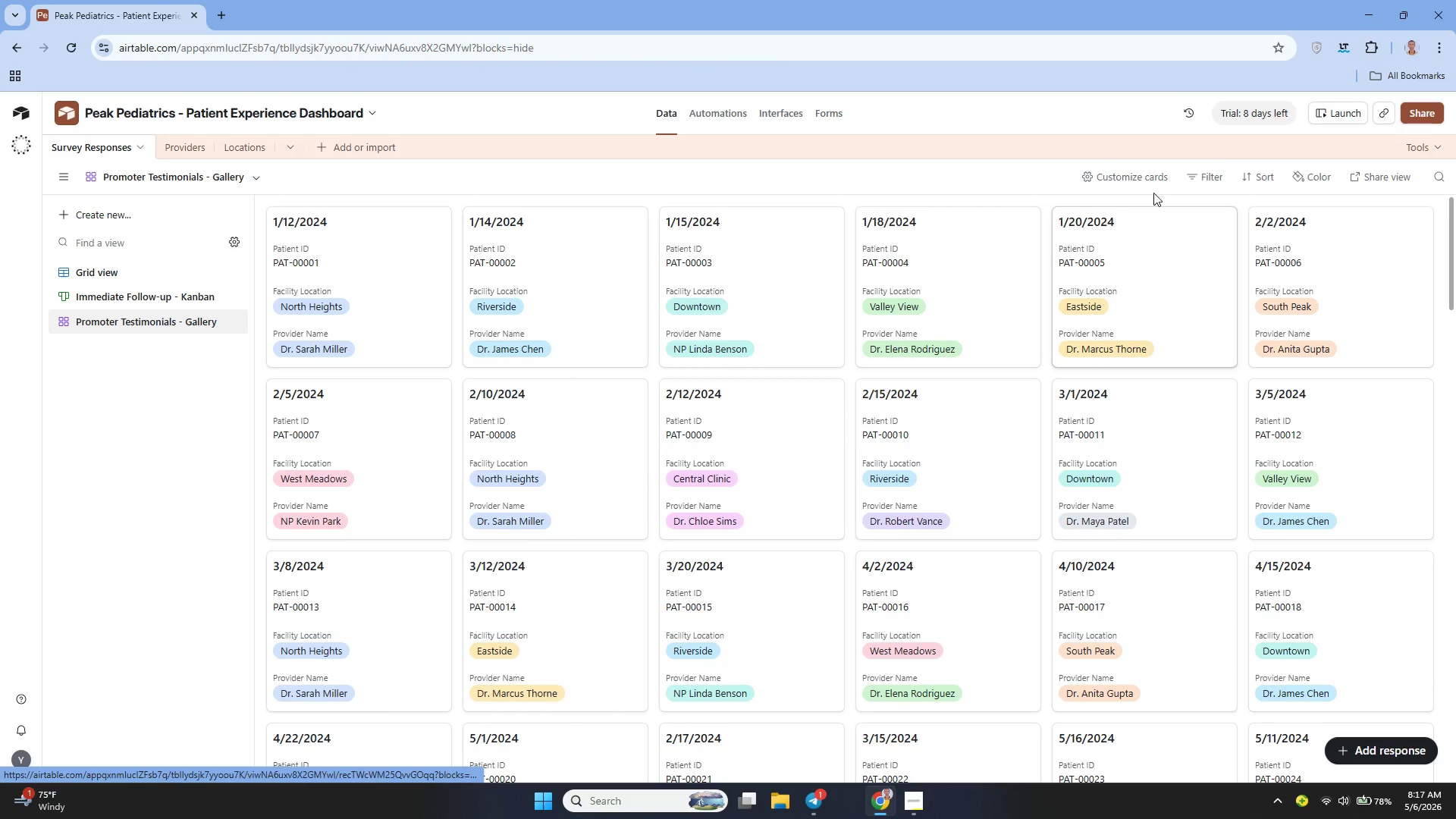 
left_click([1201, 172])
 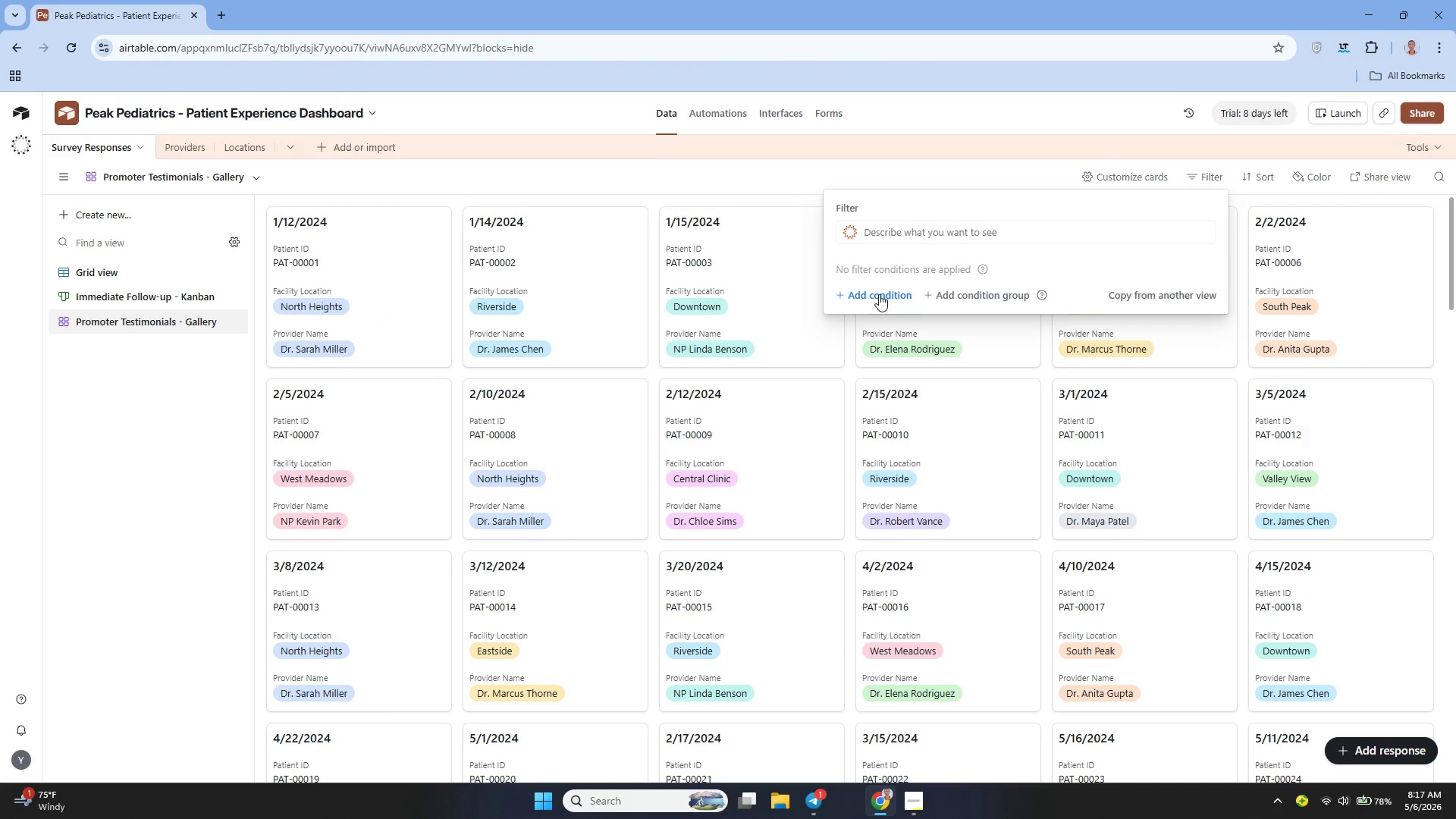 
left_click([879, 294])
 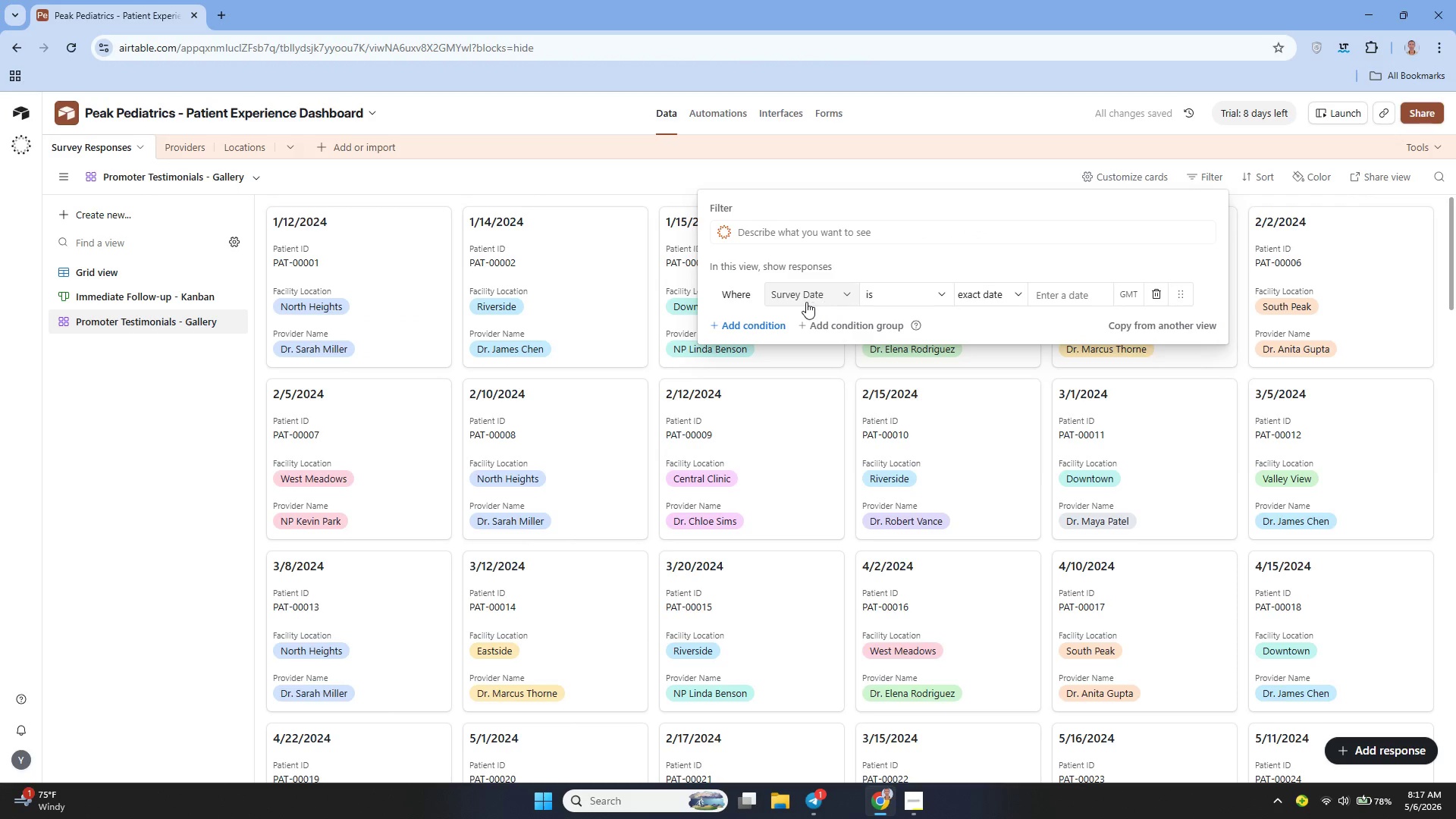 
left_click([806, 302])
 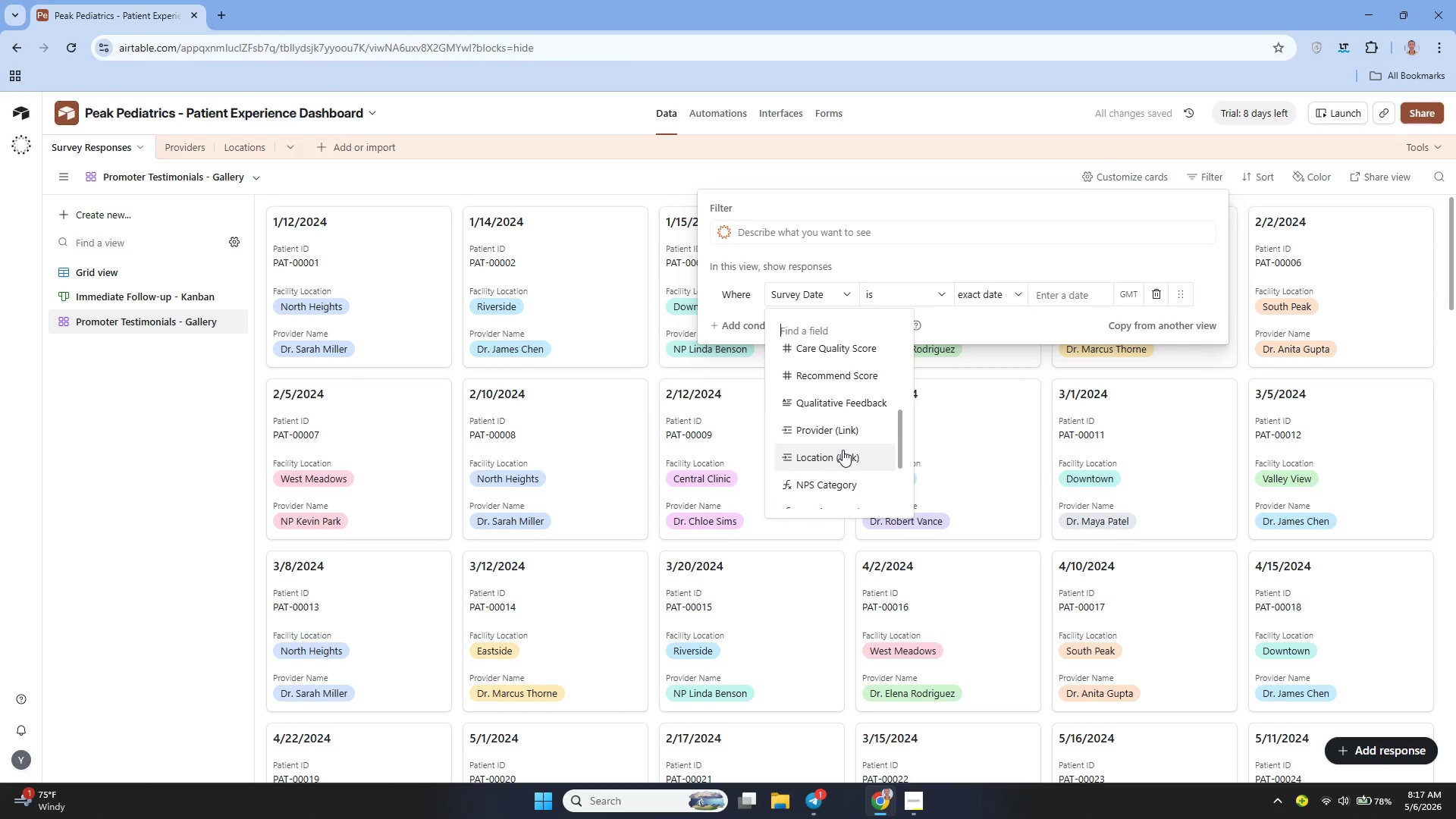 
left_click([836, 416])
 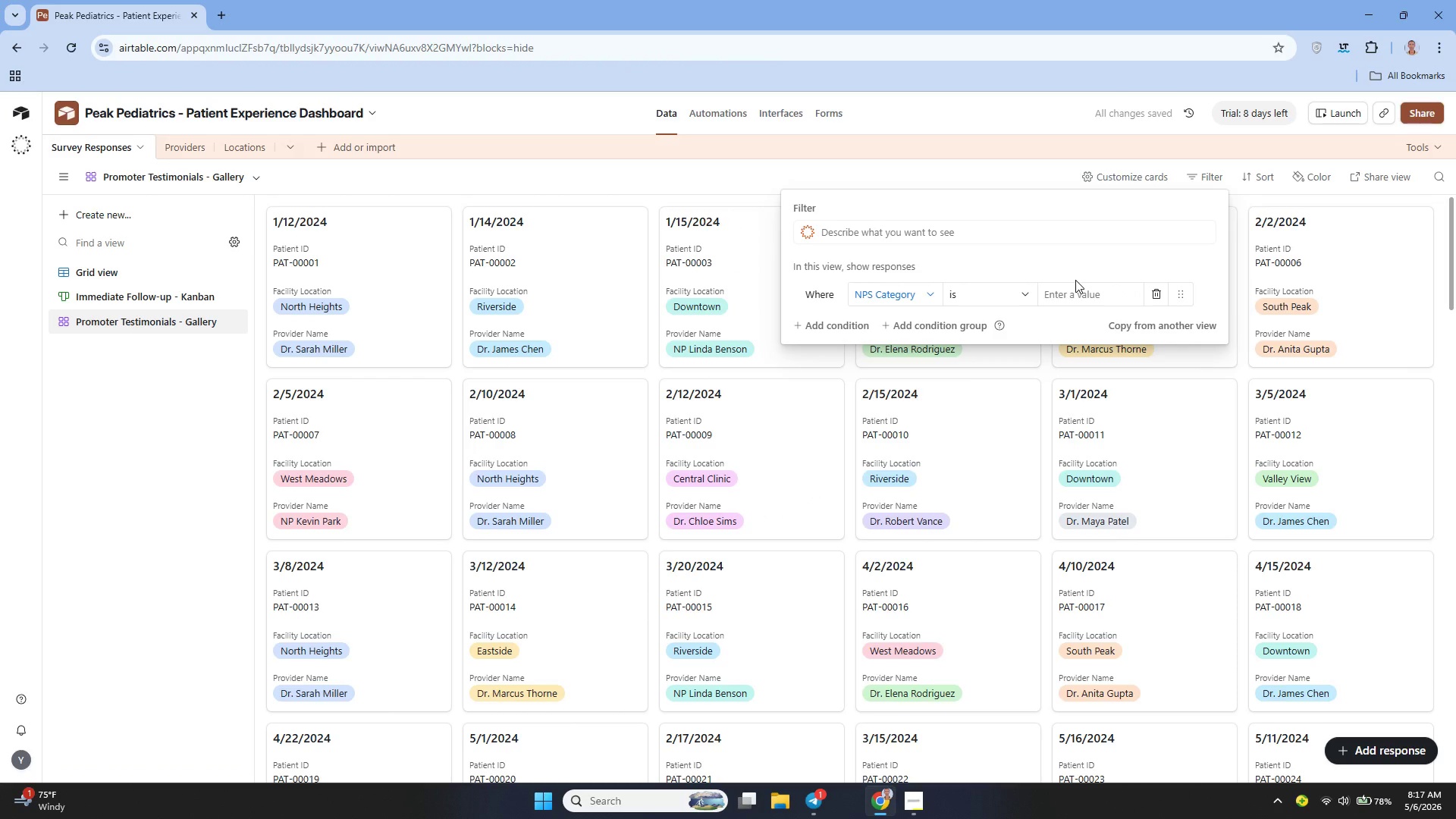 
left_click([1082, 290])
 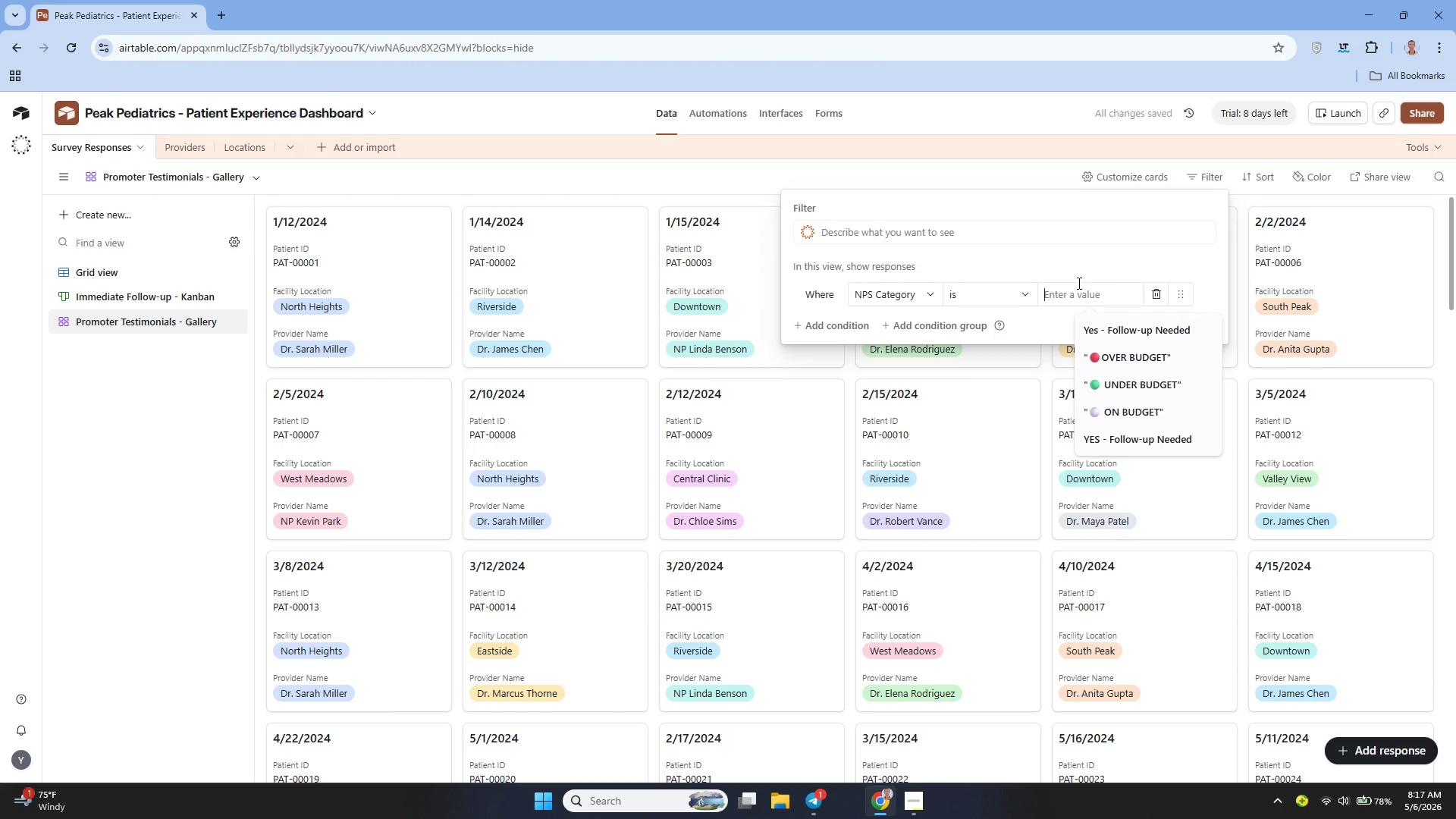 
key(Shift+P)
 